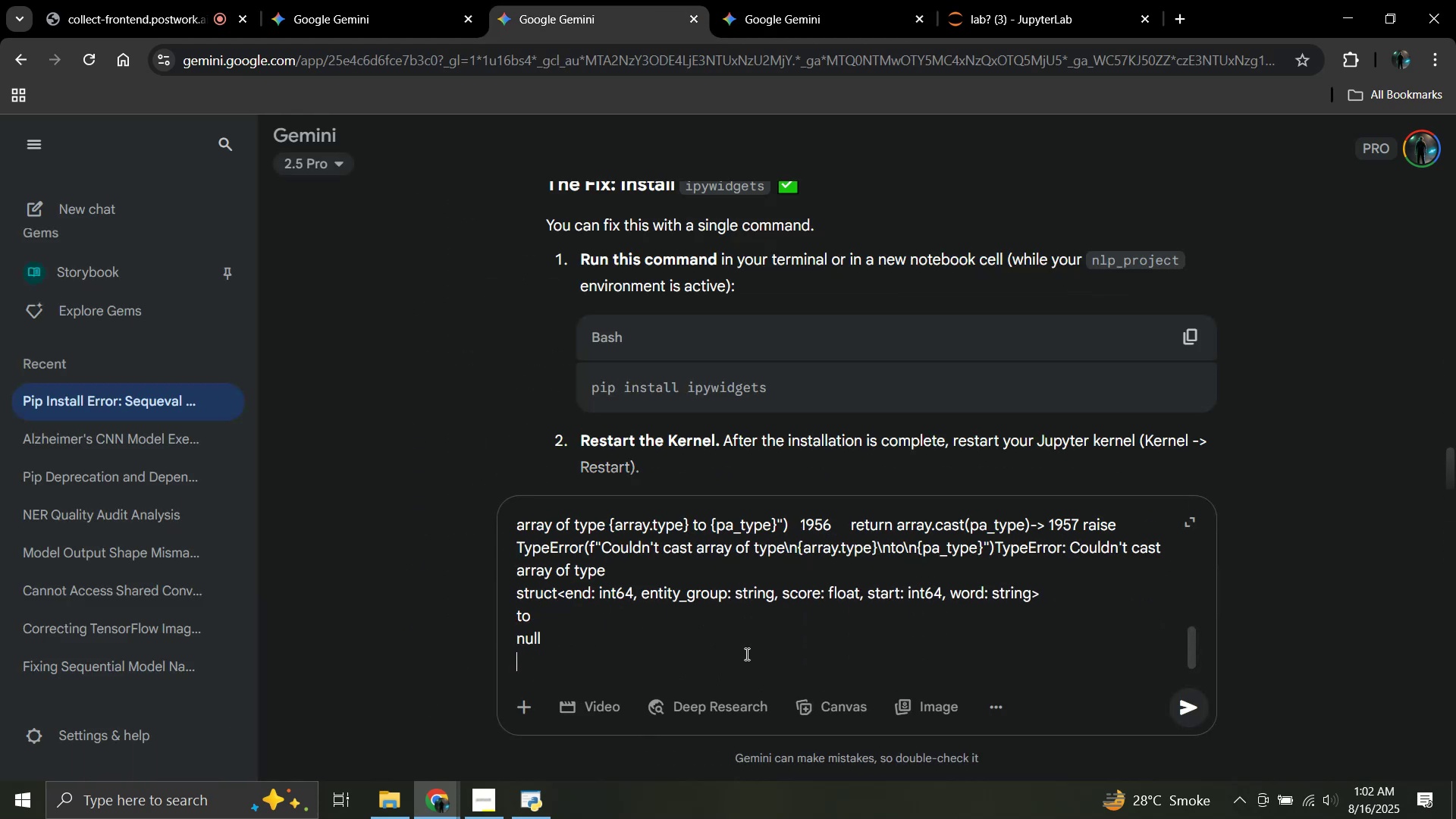 
key(Shift+Enter)
 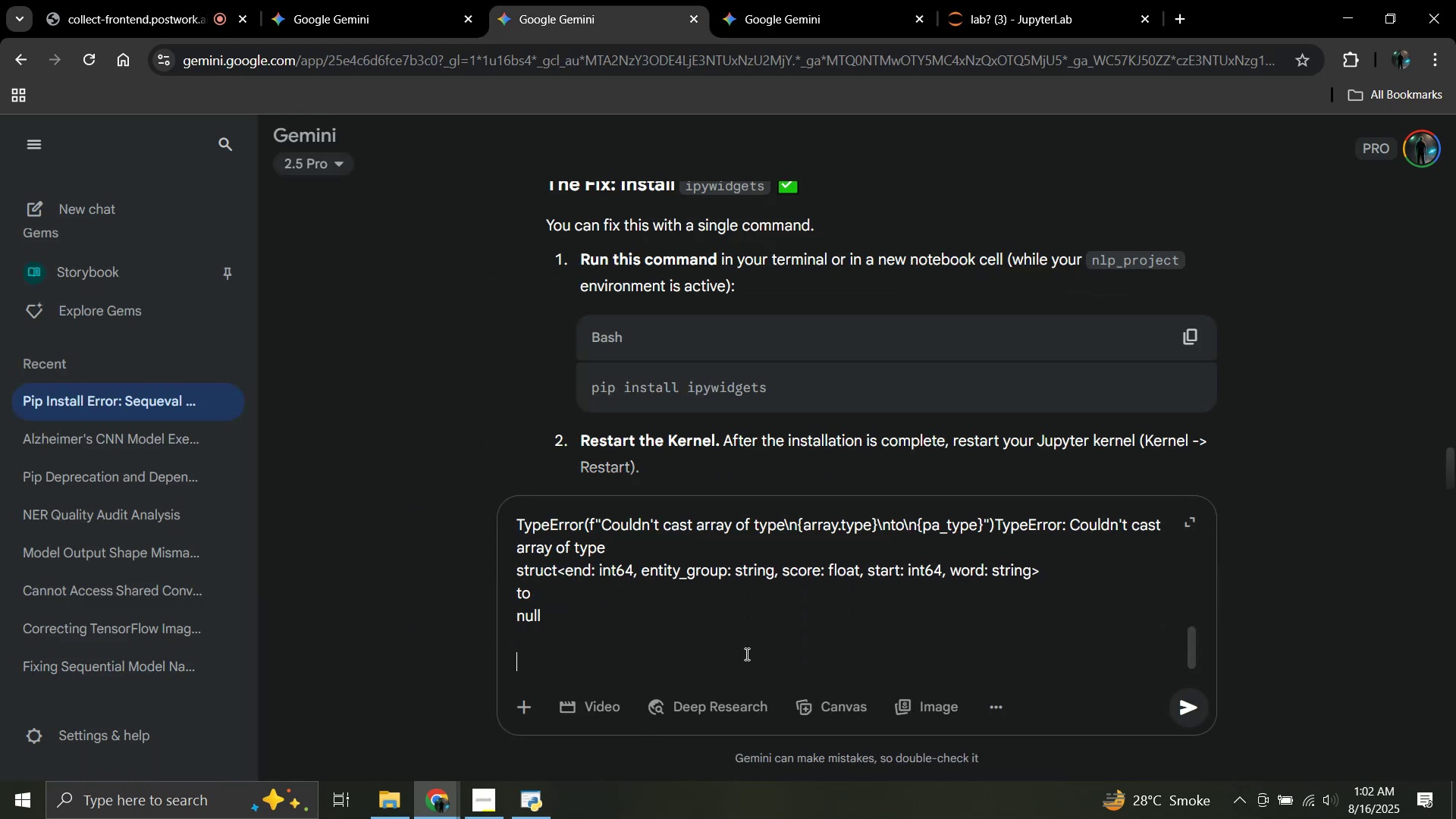 
type(for this error is ths )
key(Backspace)
key(Backspace)
type(is correct:)
 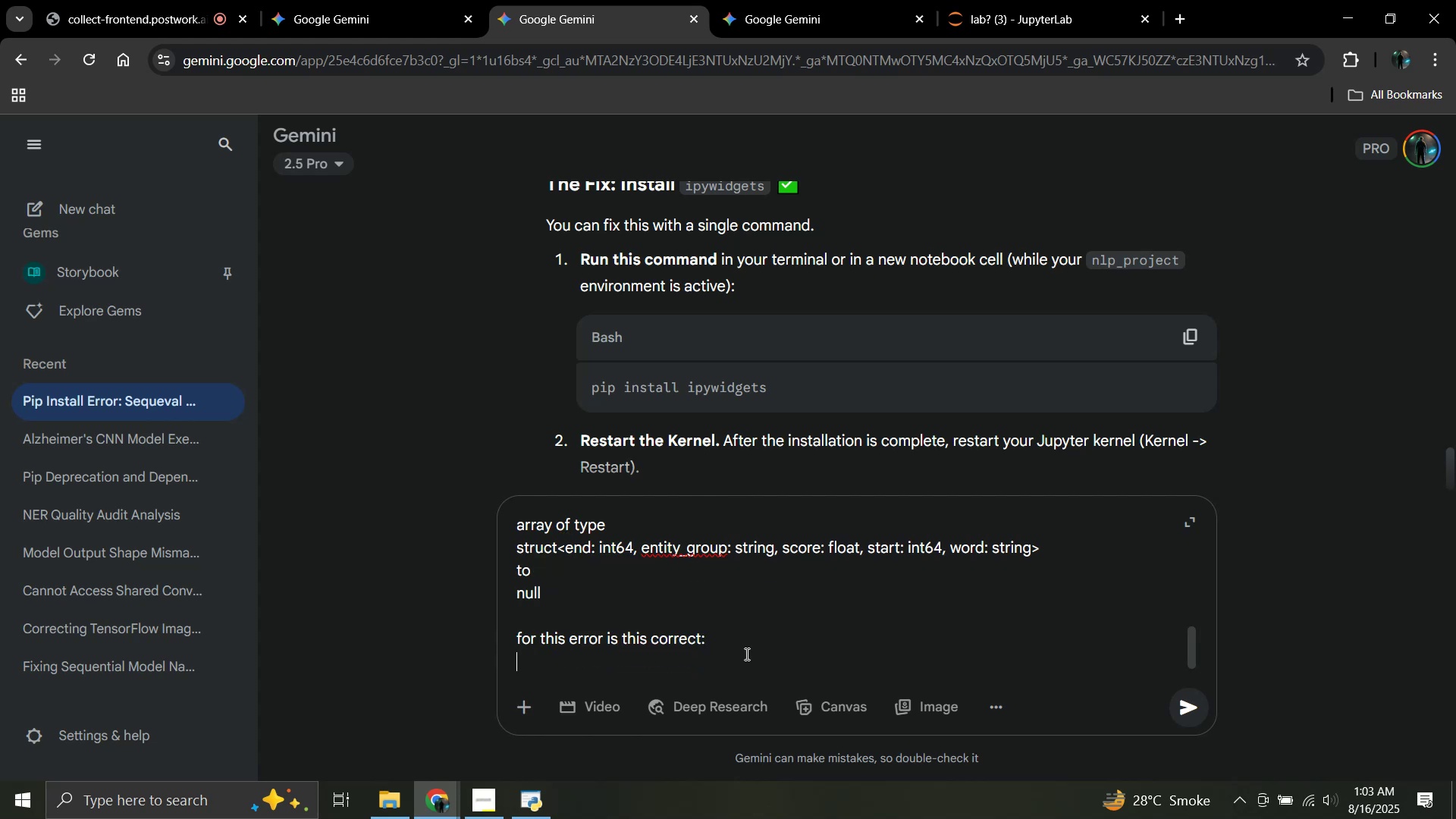 
 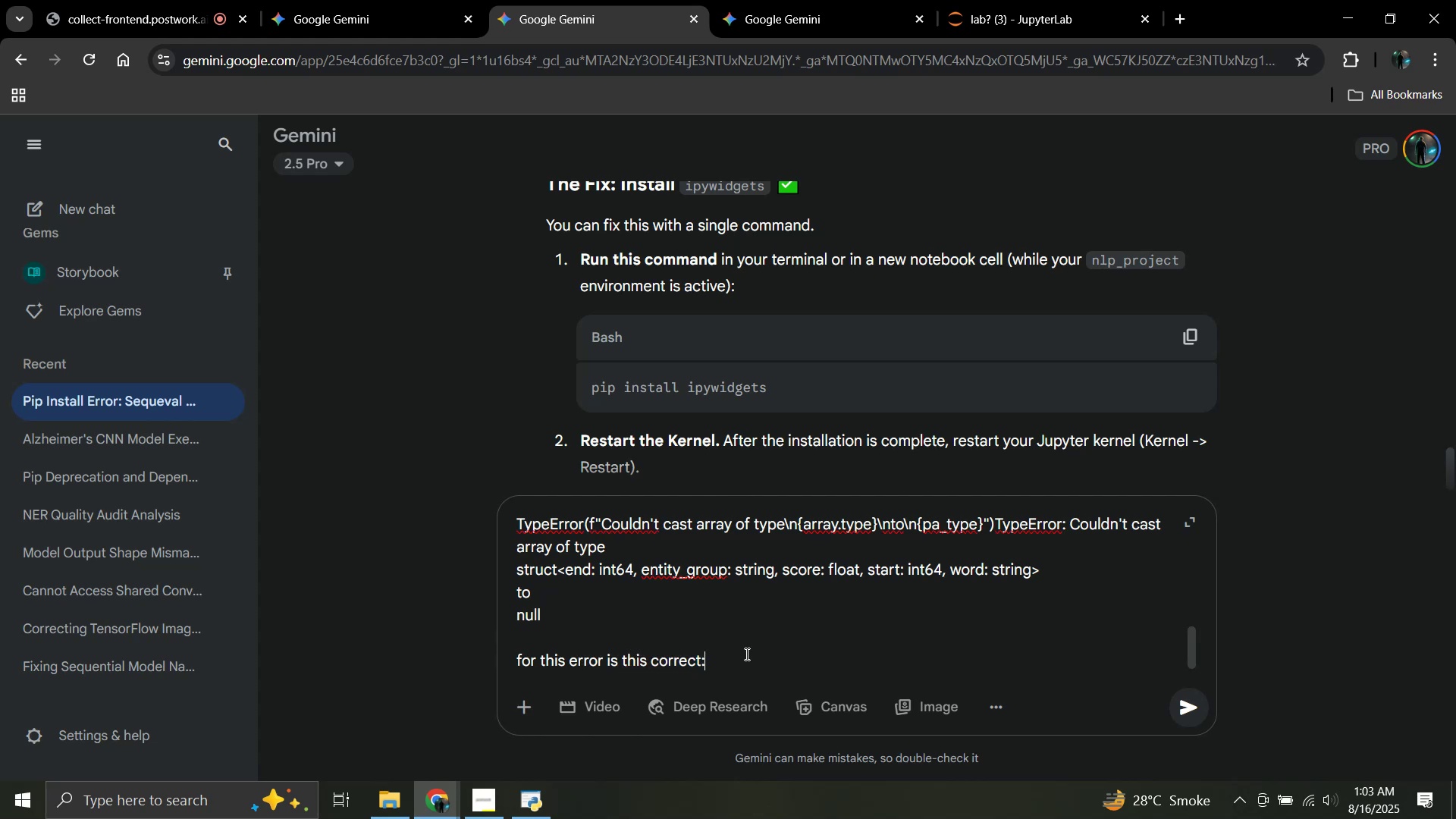 
key(Shift+Enter)
 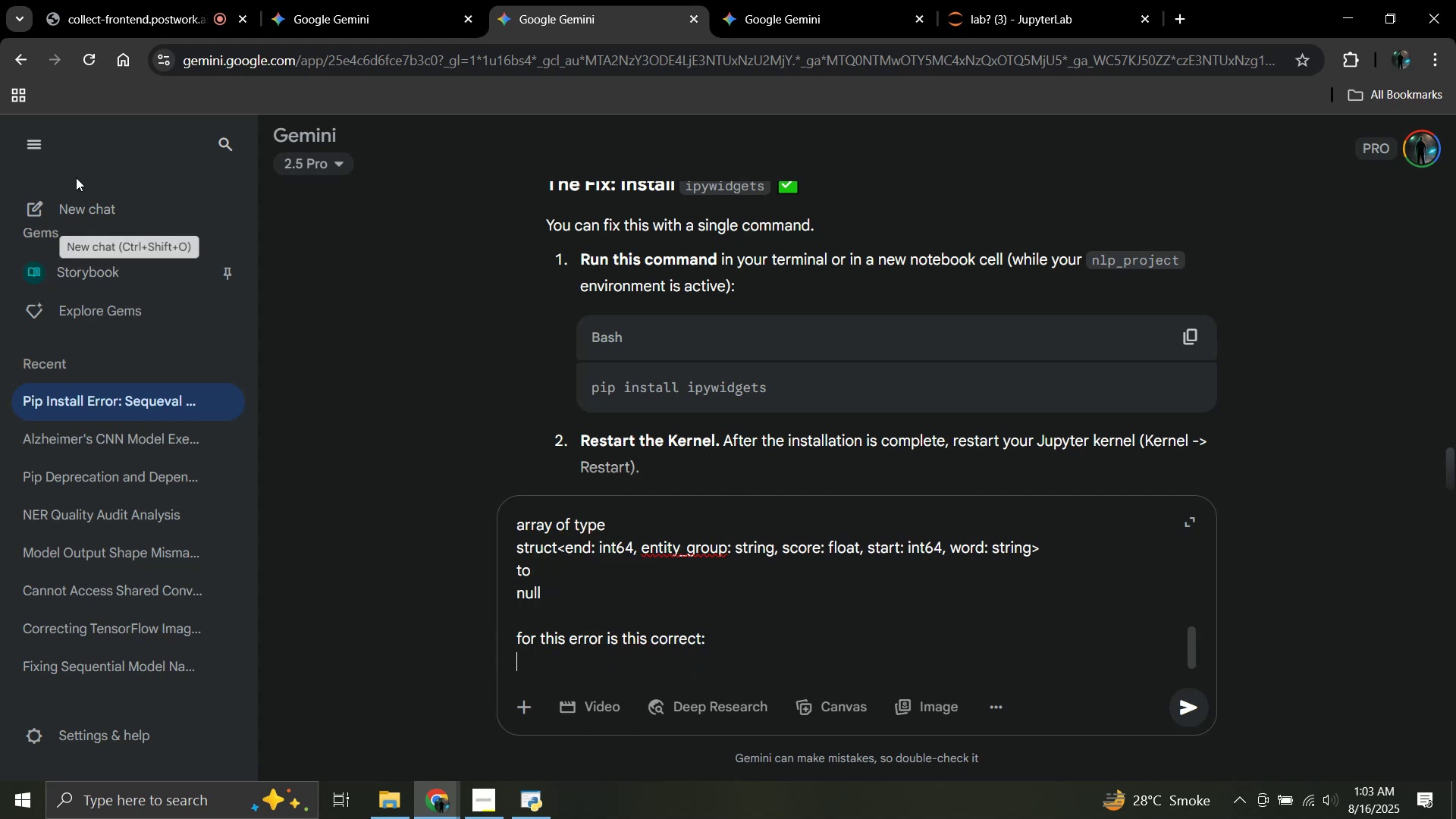 
left_click([41, 145])
 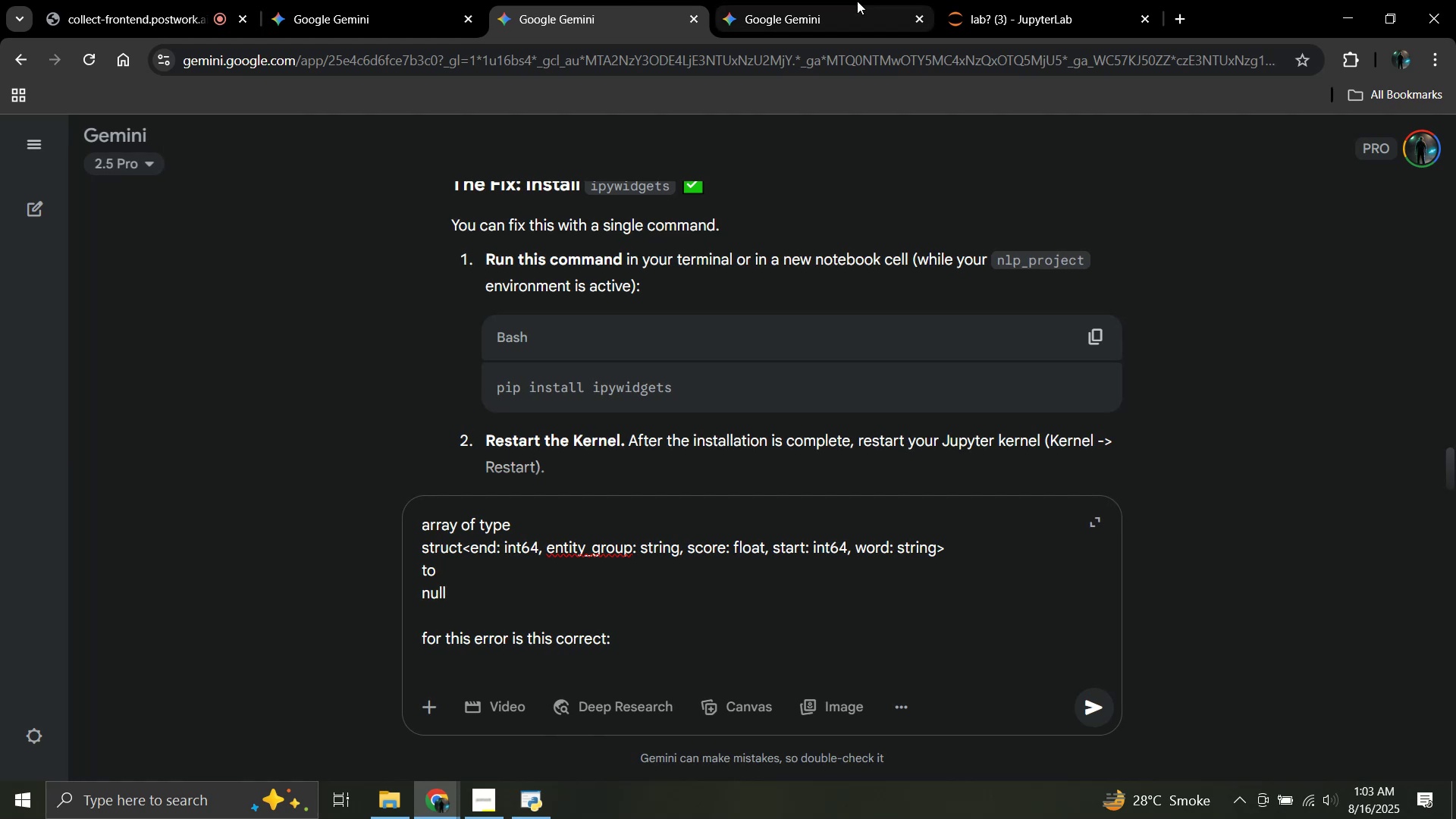 
left_click([809, 6])
 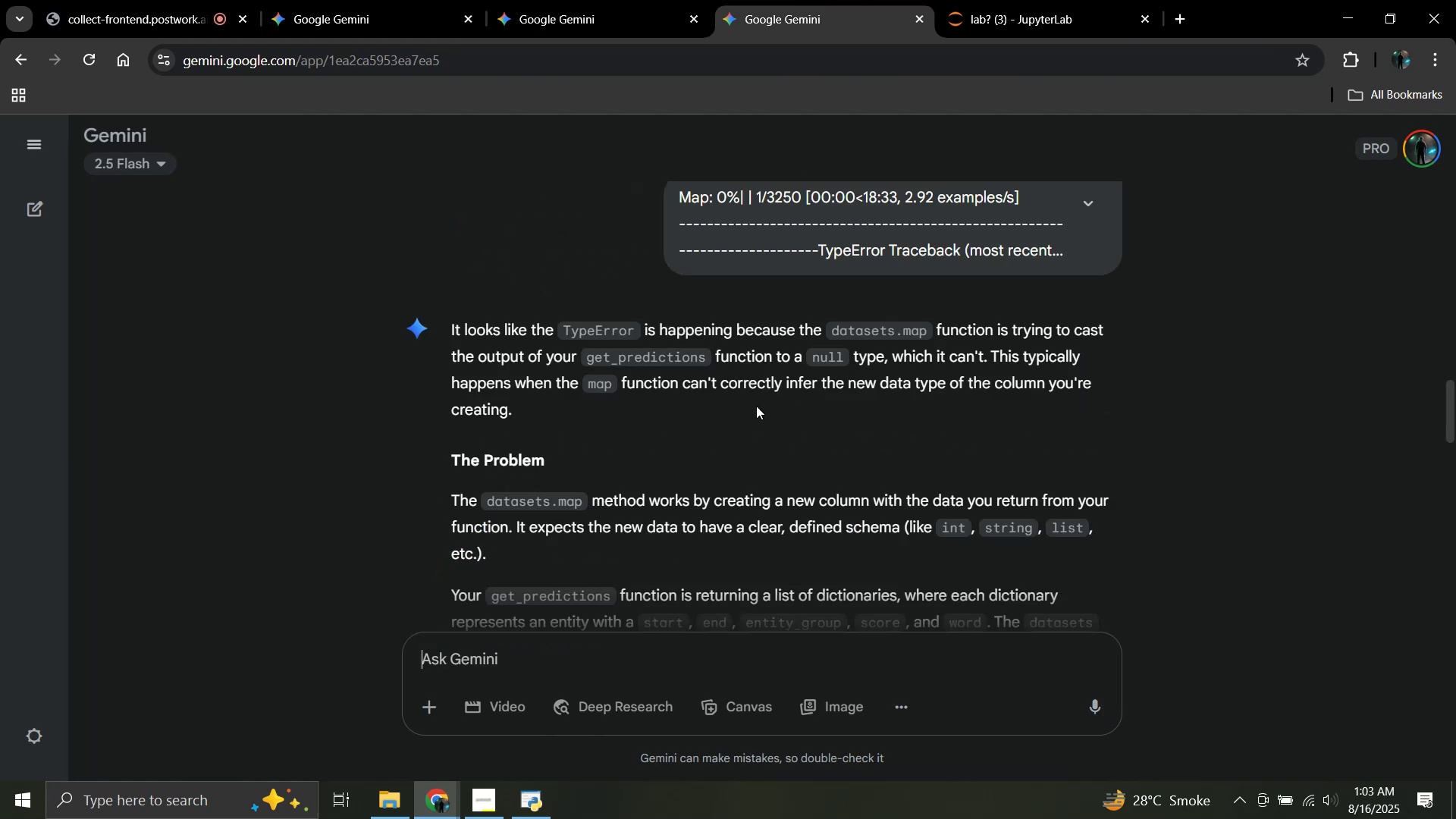 
scroll: coordinate [632, 431], scroll_direction: down, amount: 8.0
 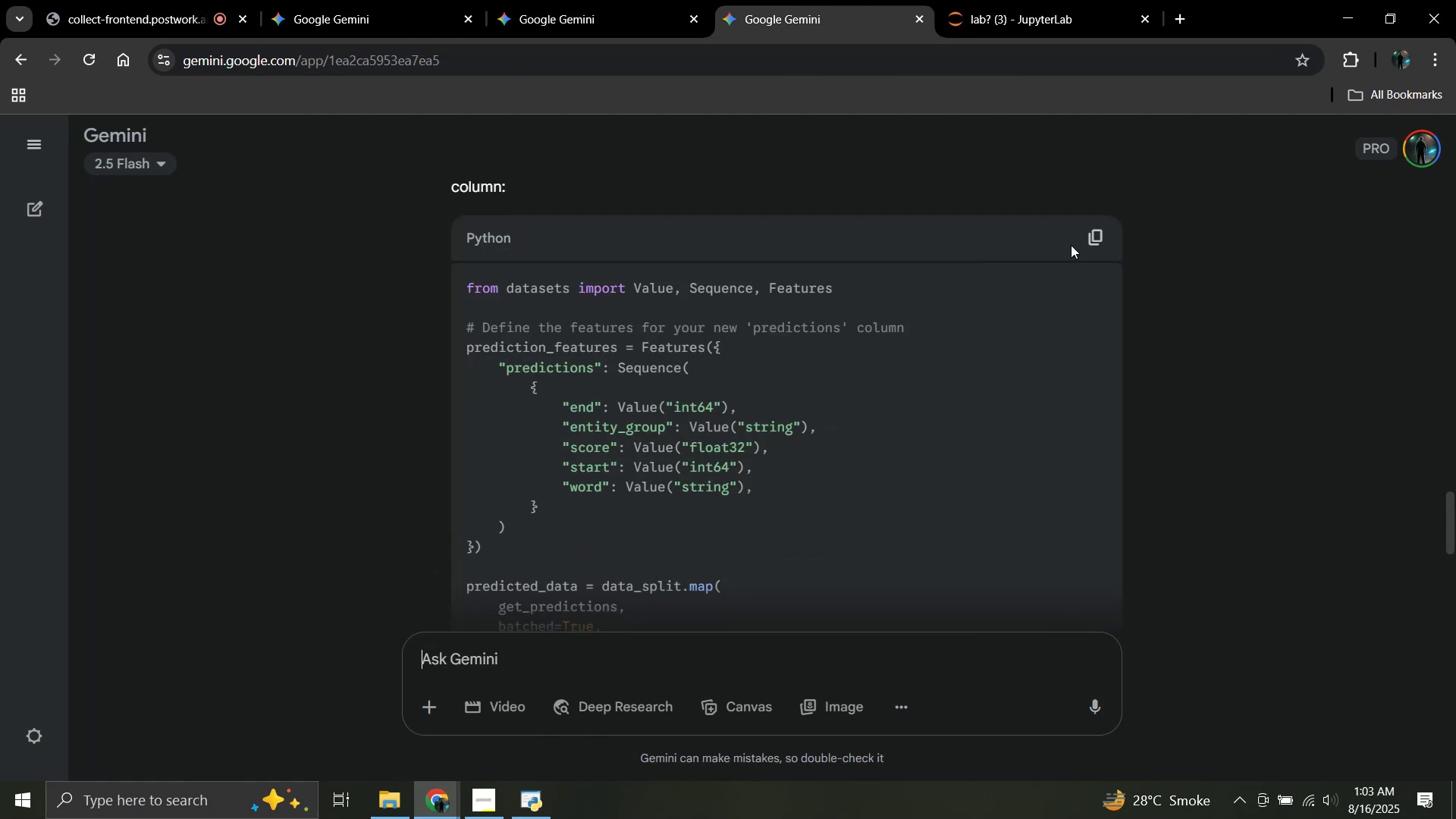 
left_click([1100, 235])
 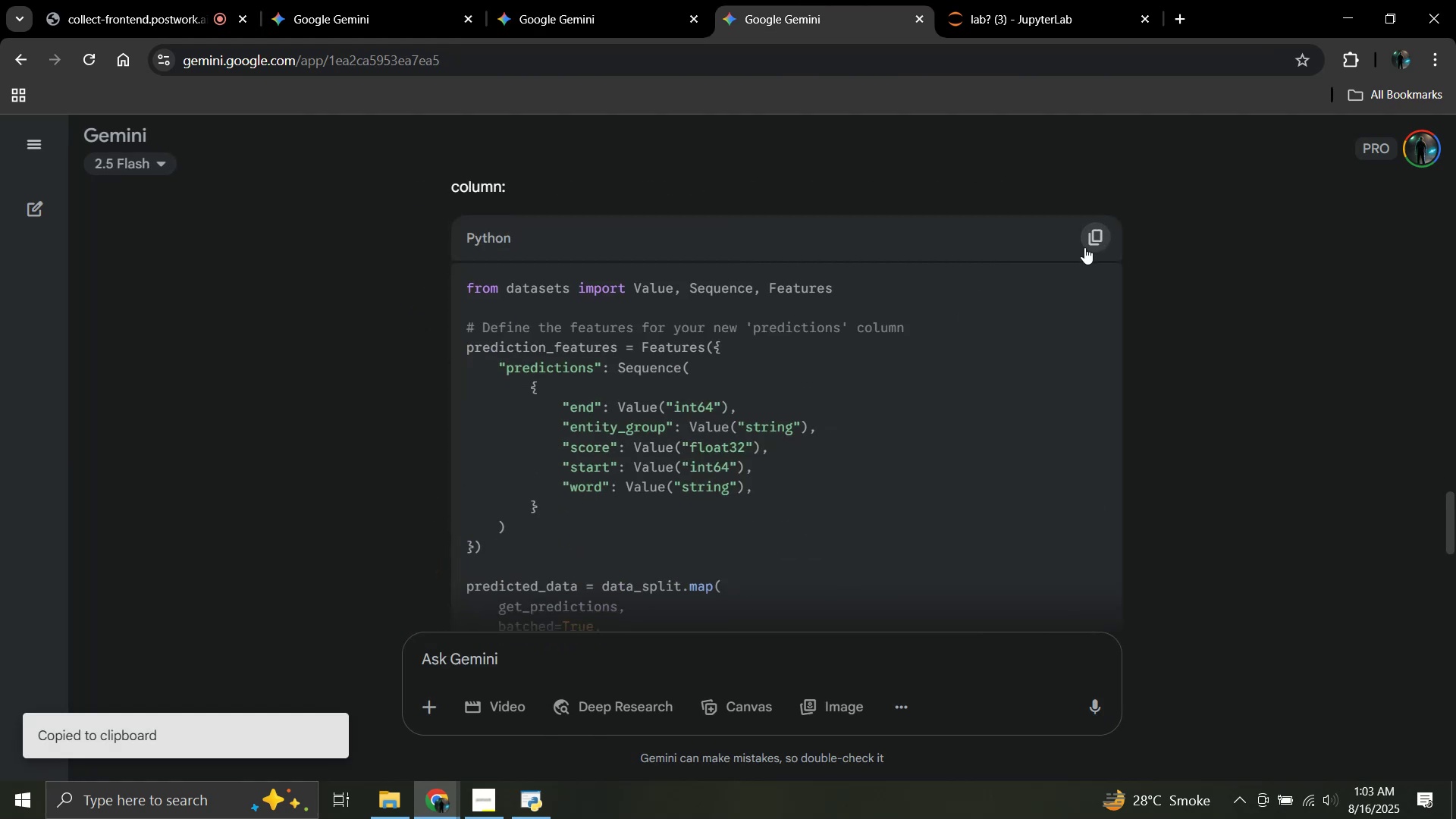 
scroll: coordinate [890, 367], scroll_direction: down, amount: 5.0
 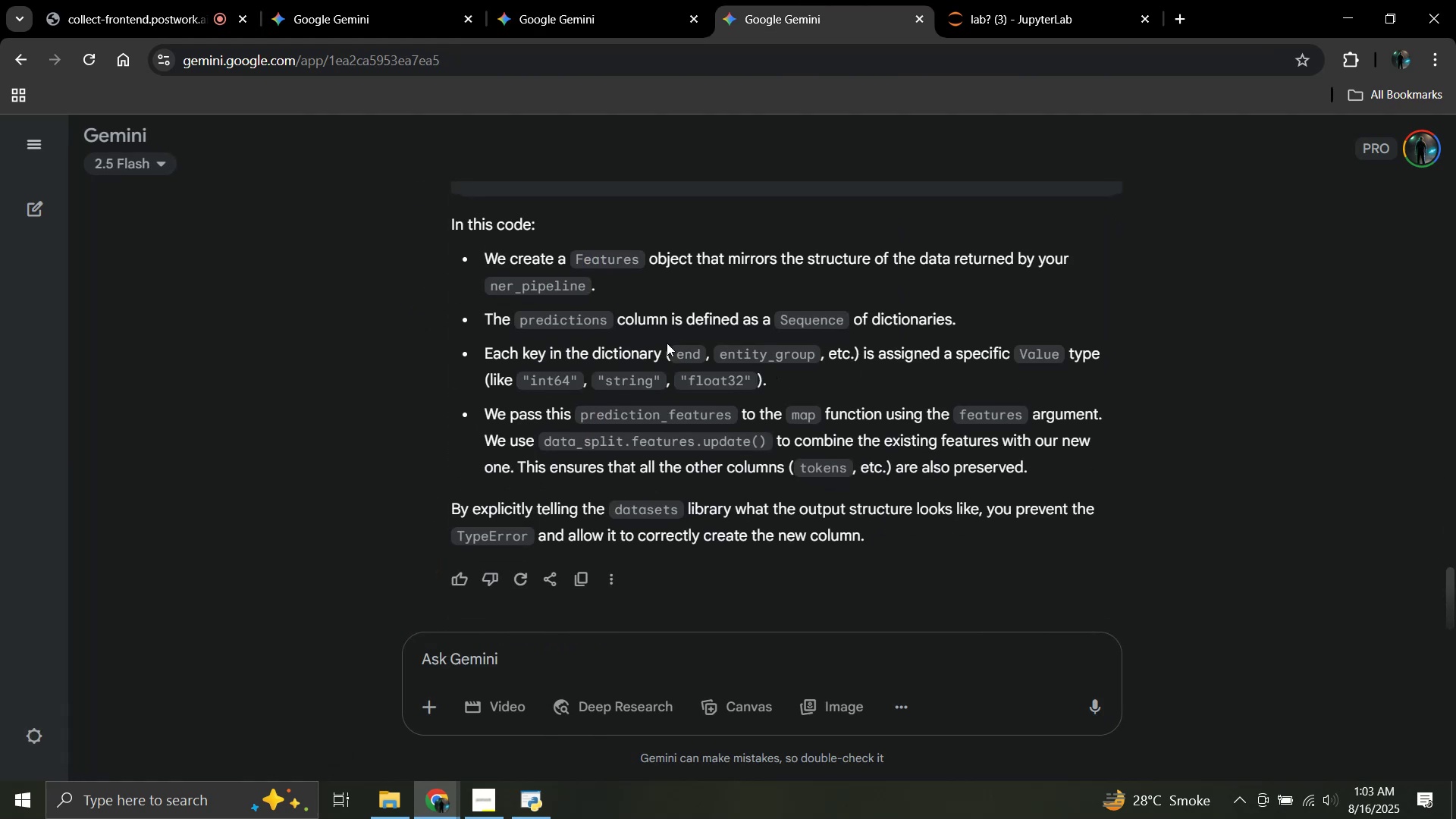 
left_click([597, 0])
 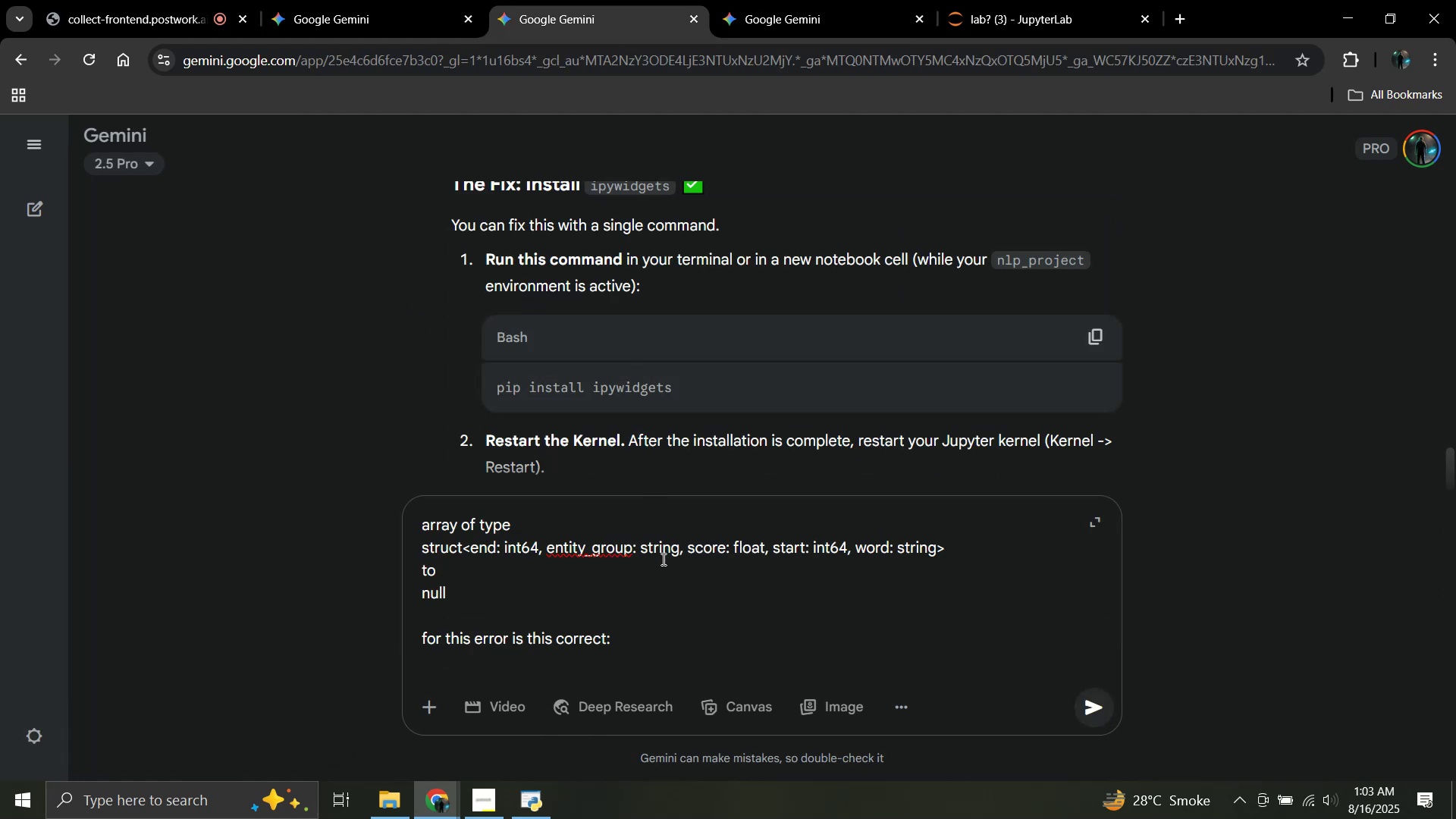 
key(Control+V)
 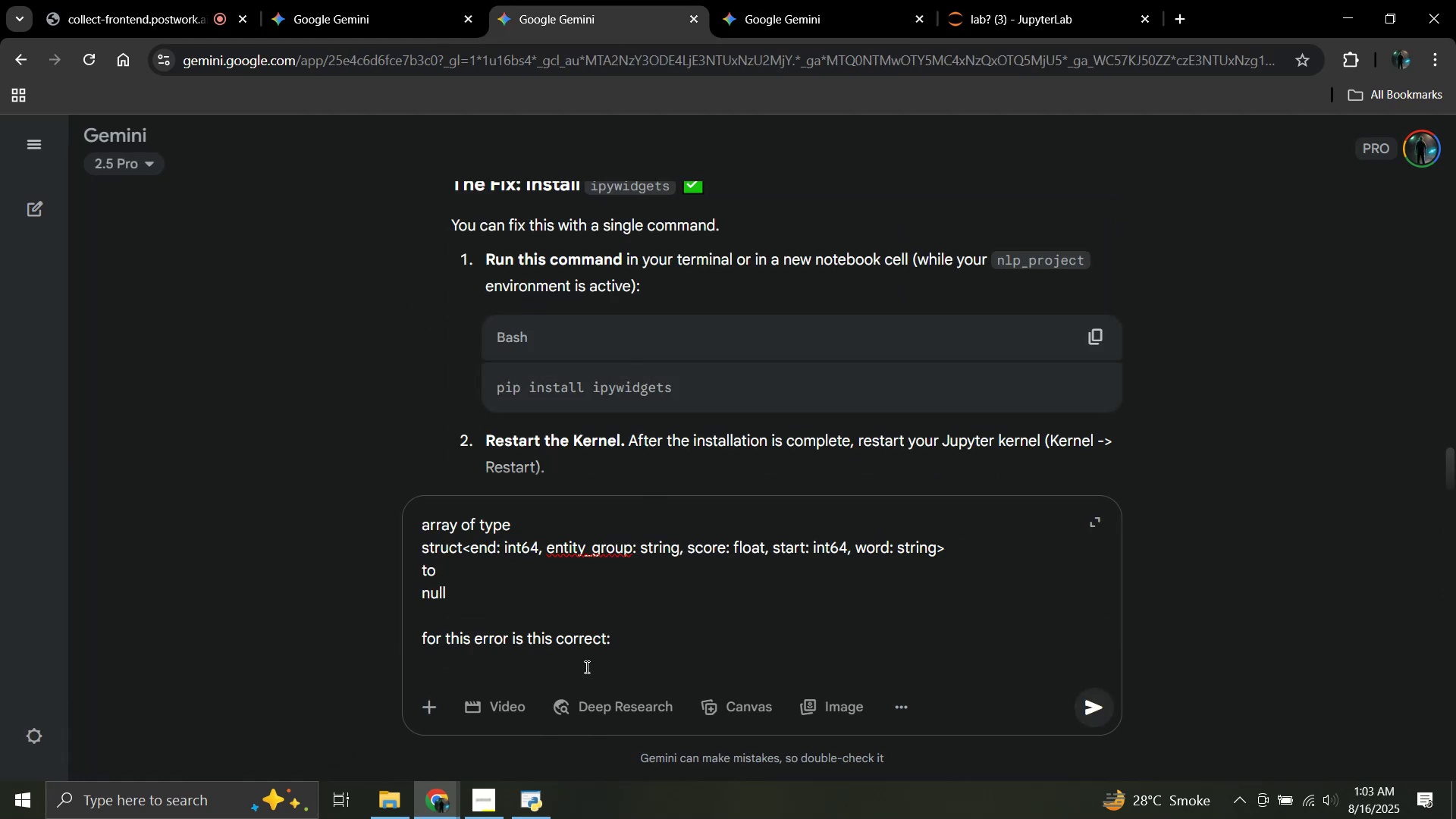 
left_click([585, 667])
 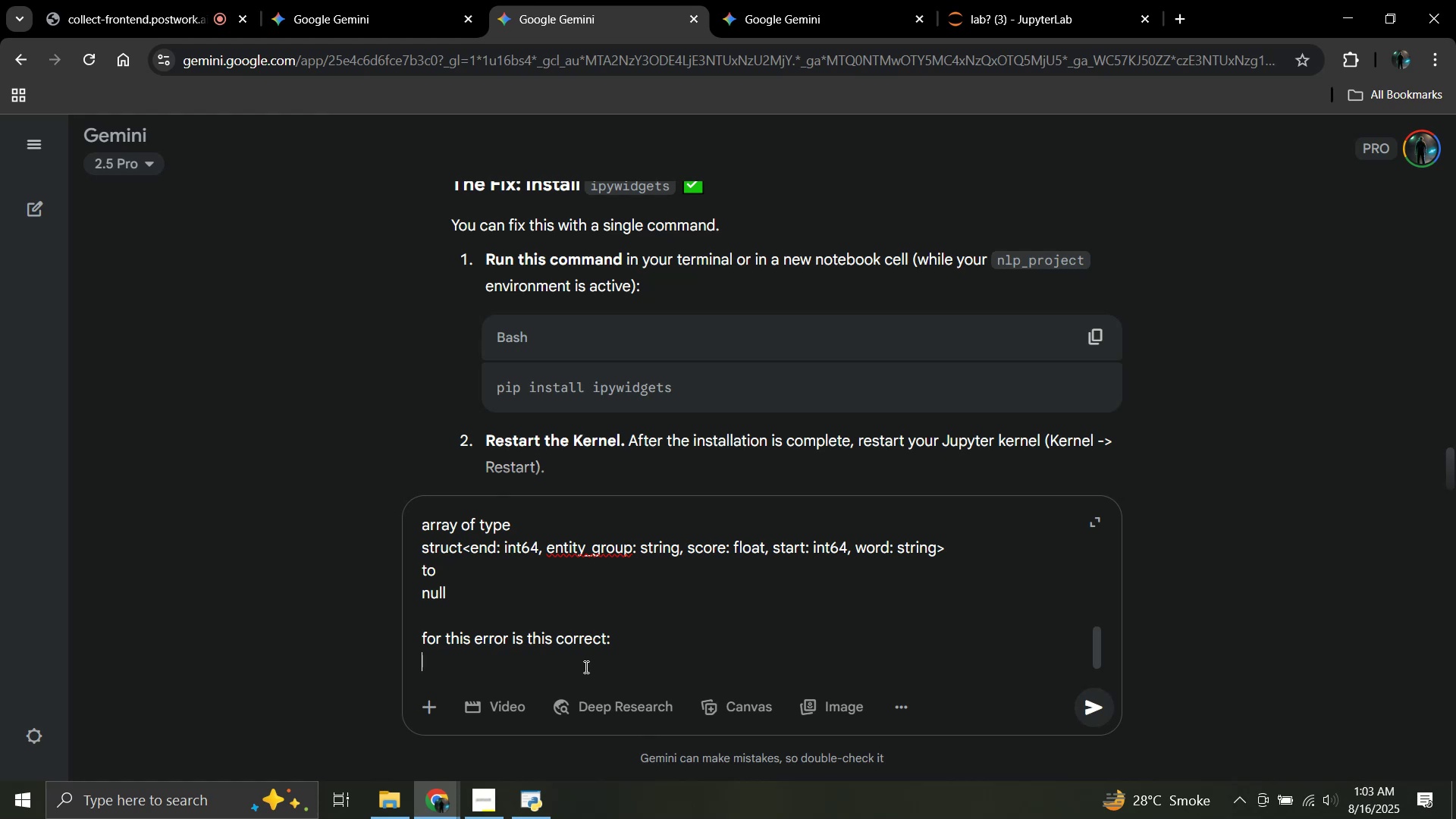 
key(Control+V)
 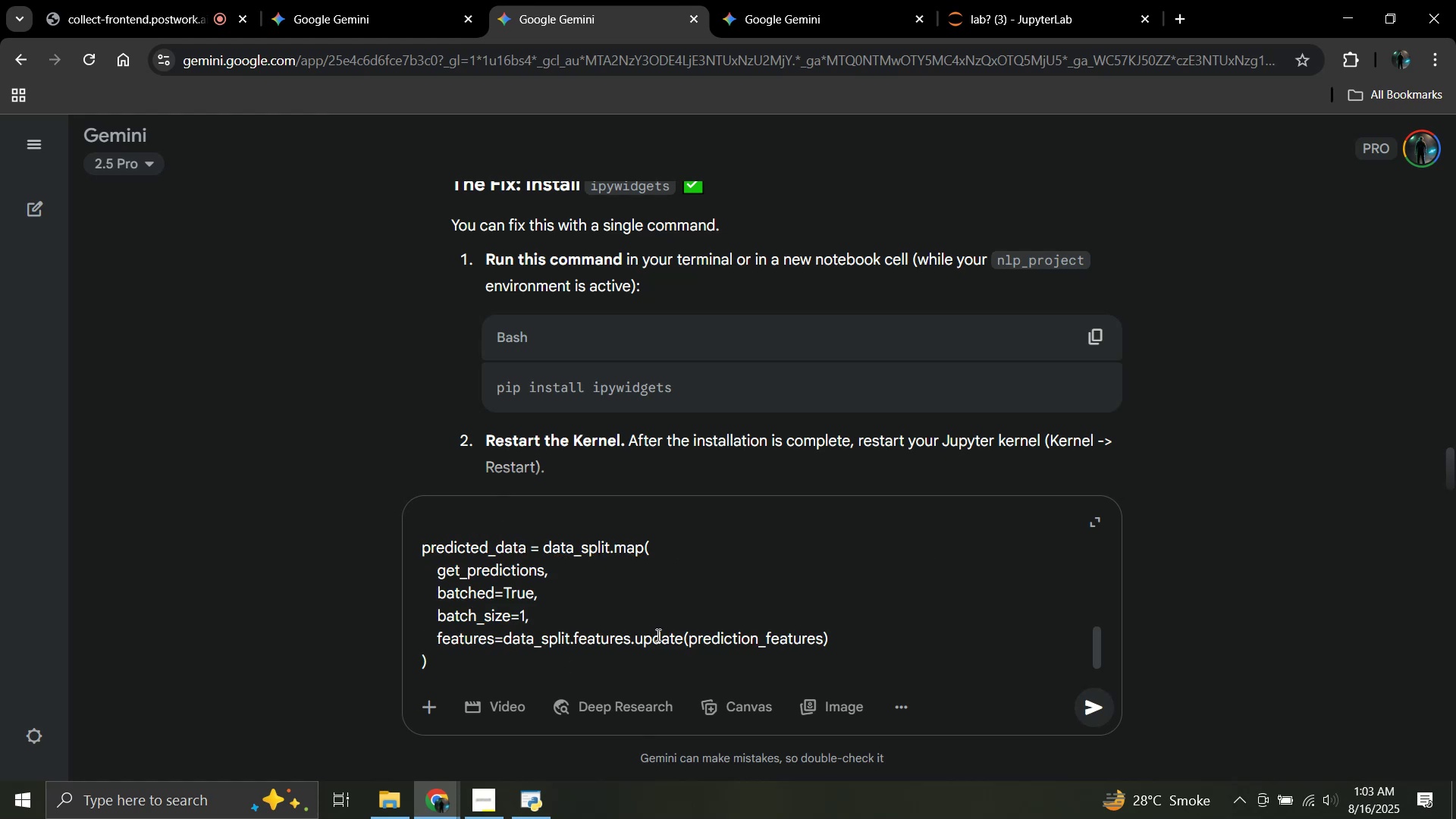 
key(Enter)
 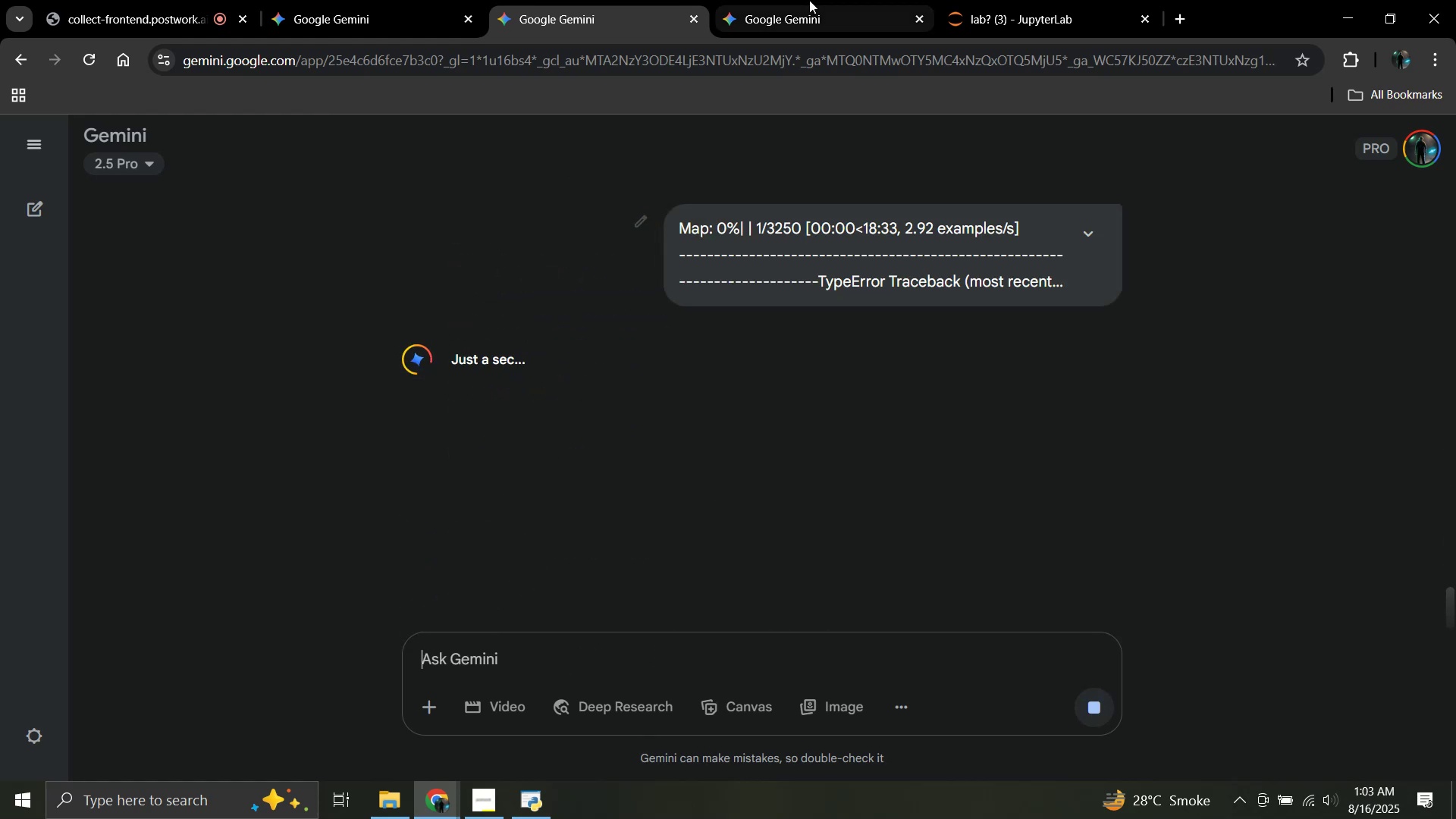 
left_click([809, 0])
 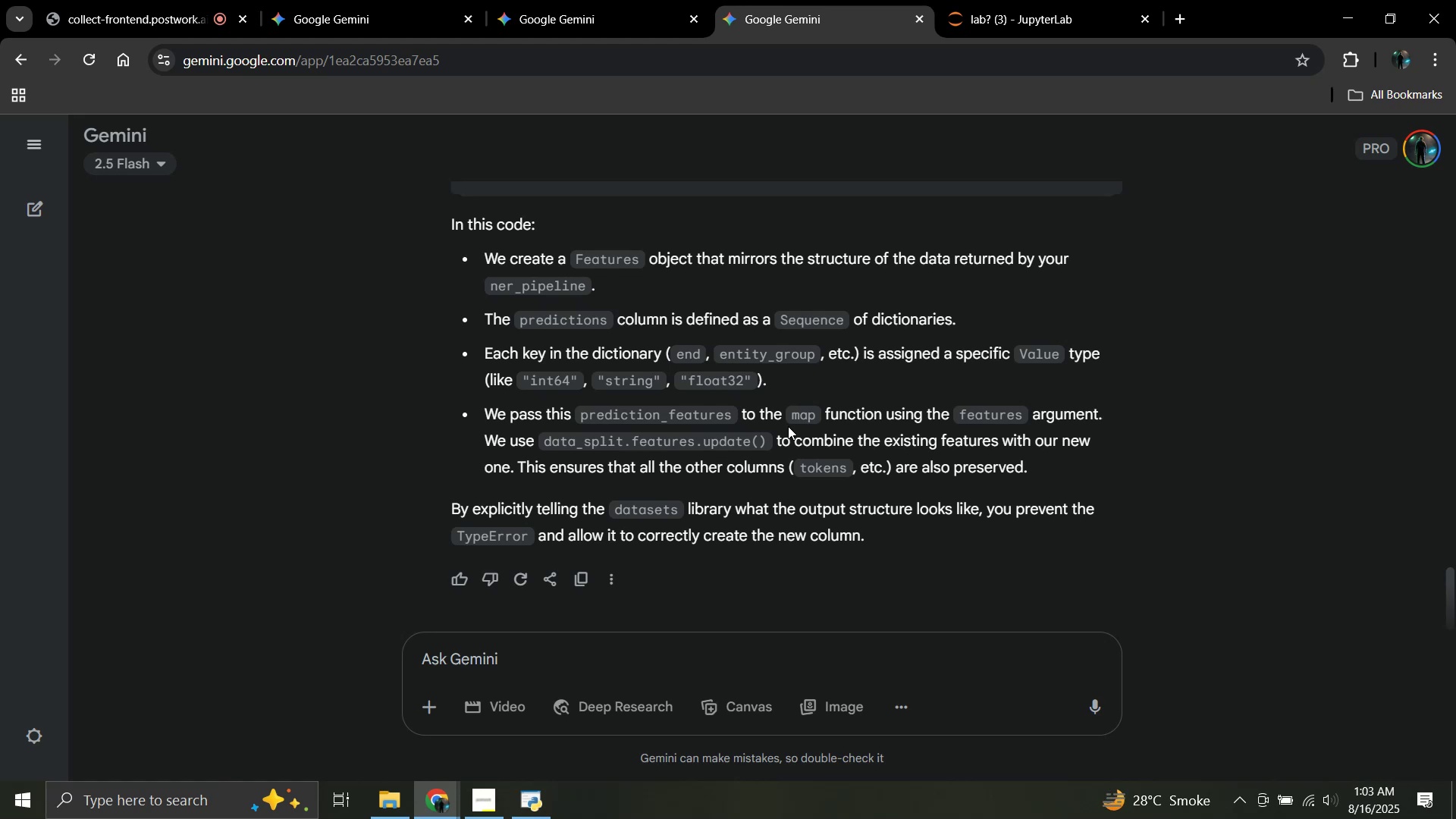 
wait(22.29)
 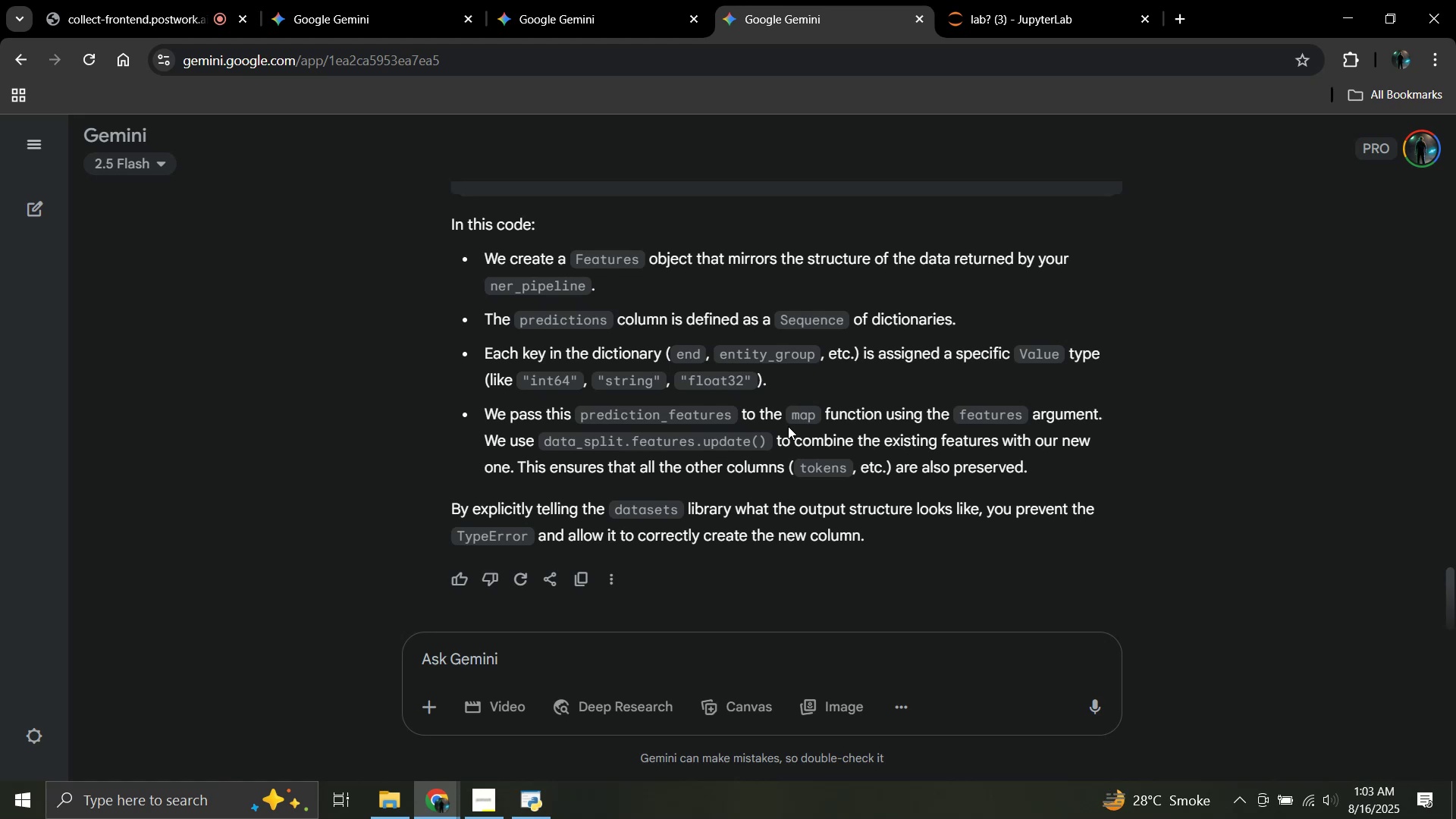 
scroll: coordinate [789, 520], scroll_direction: down, amount: 1.0
 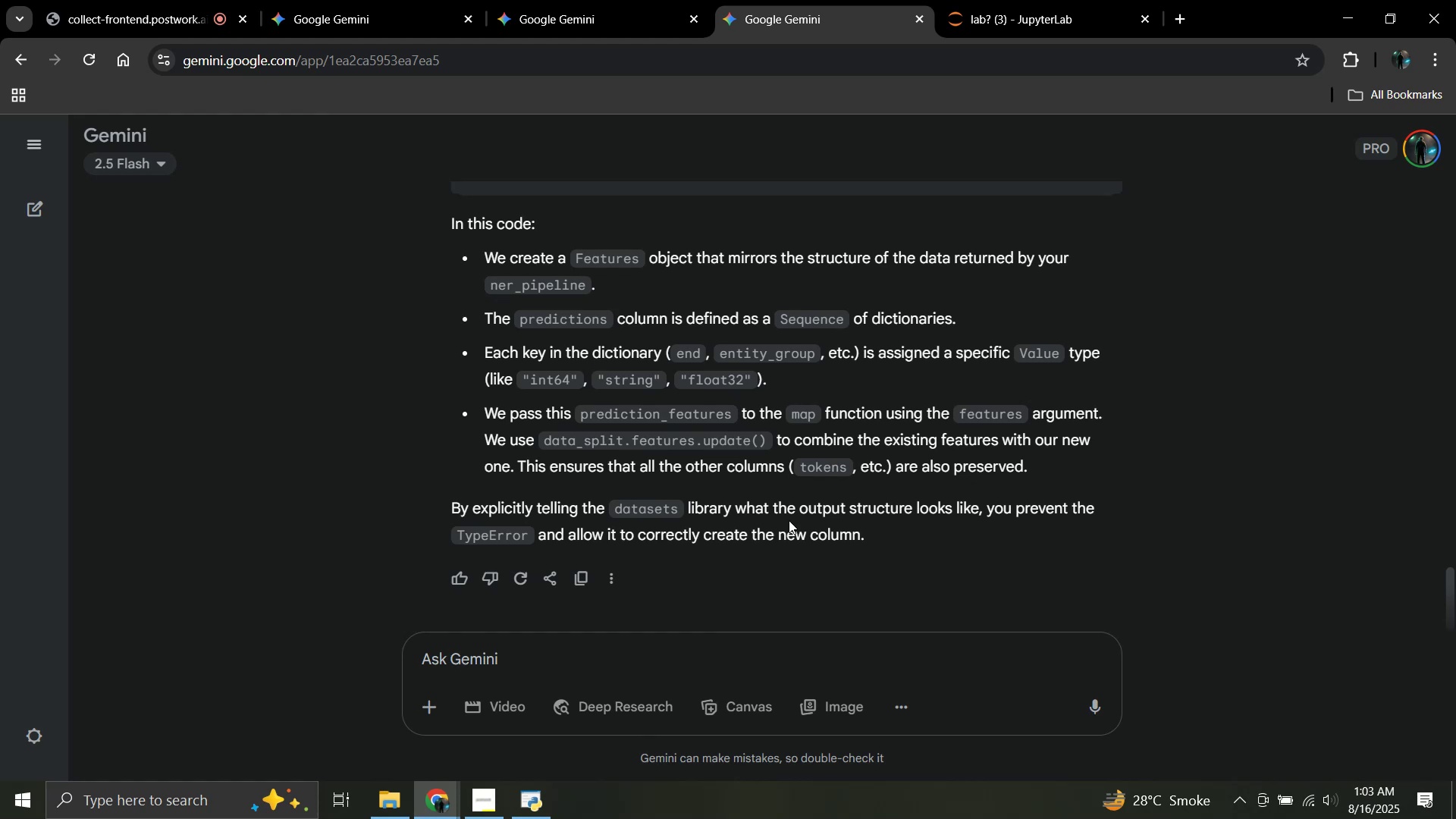 
left_click([638, 0])
 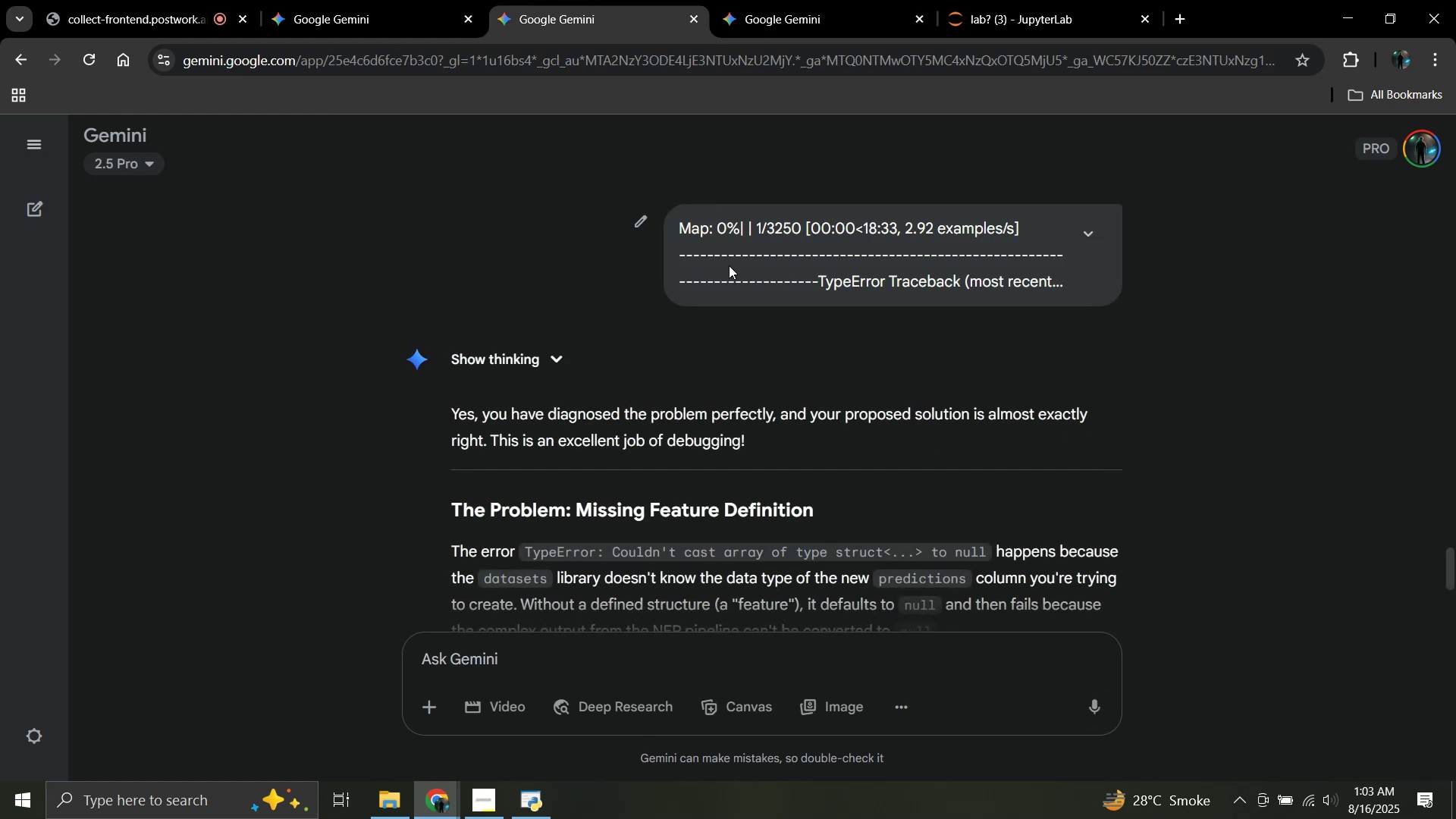 
scroll: coordinate [729, 265], scroll_direction: down, amount: 3.0
 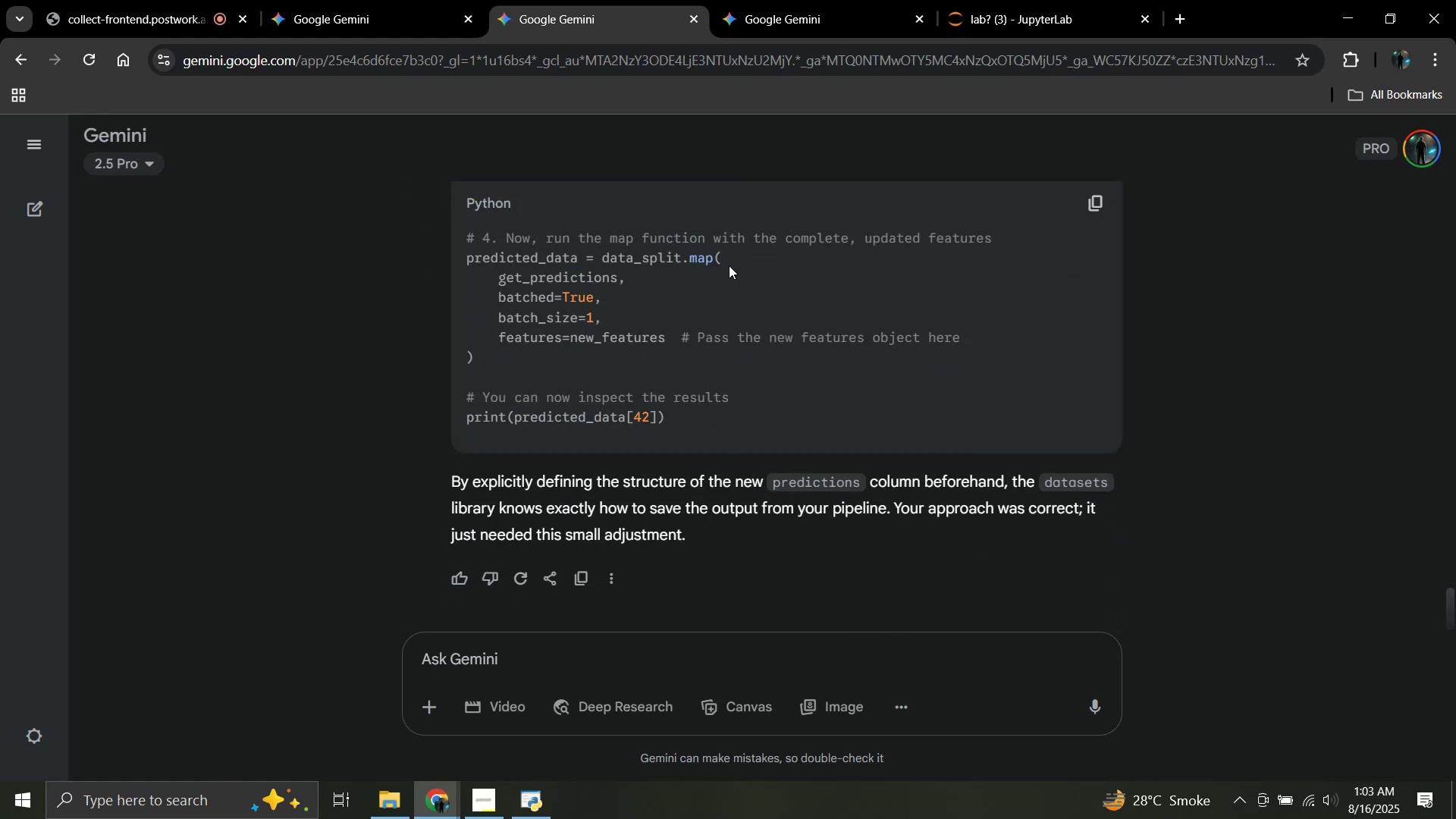 
scroll: coordinate [729, 265], scroll_direction: up, amount: 10.0
 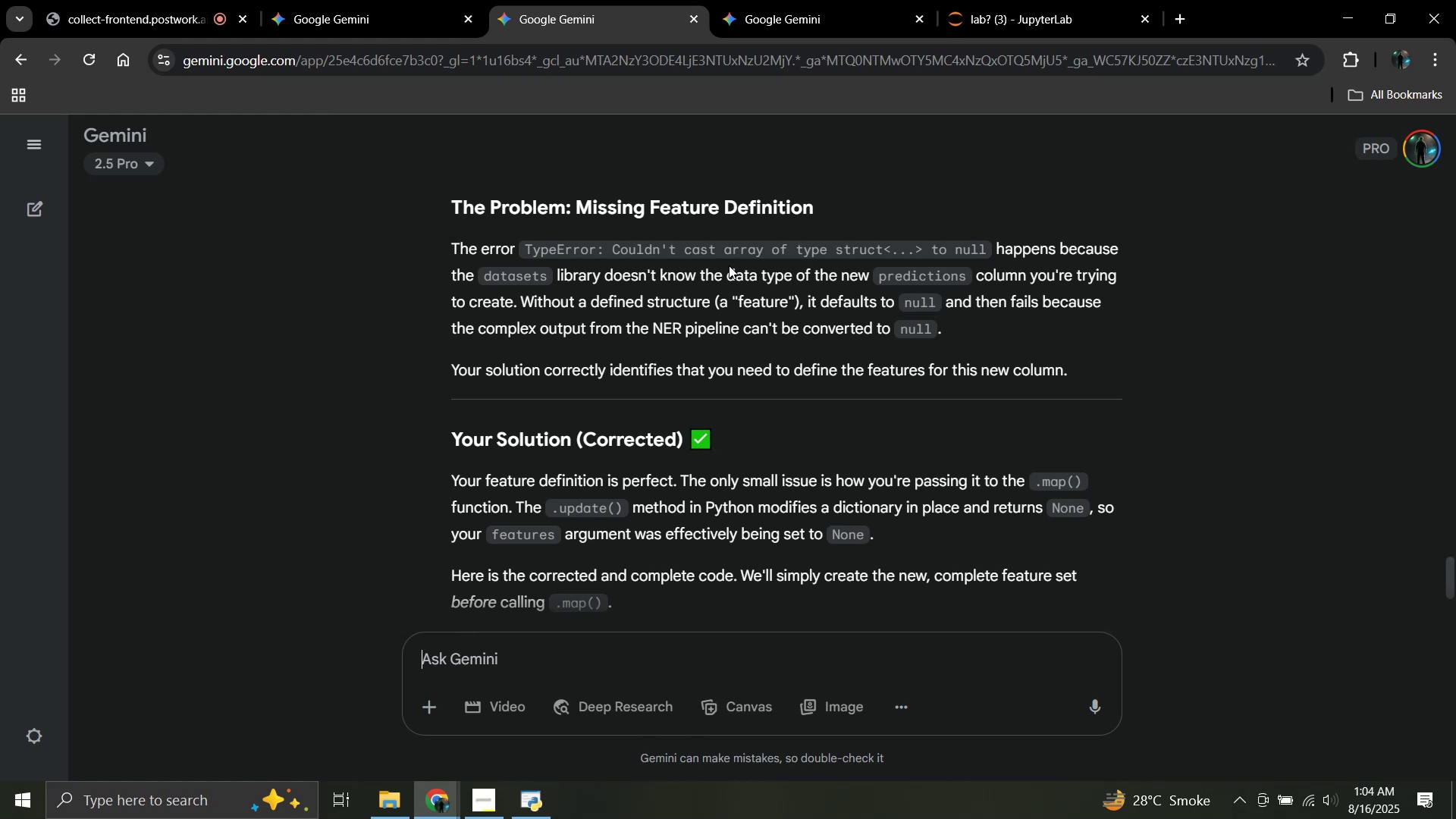 
scroll: coordinate [729, 265], scroll_direction: down, amount: 2.0
 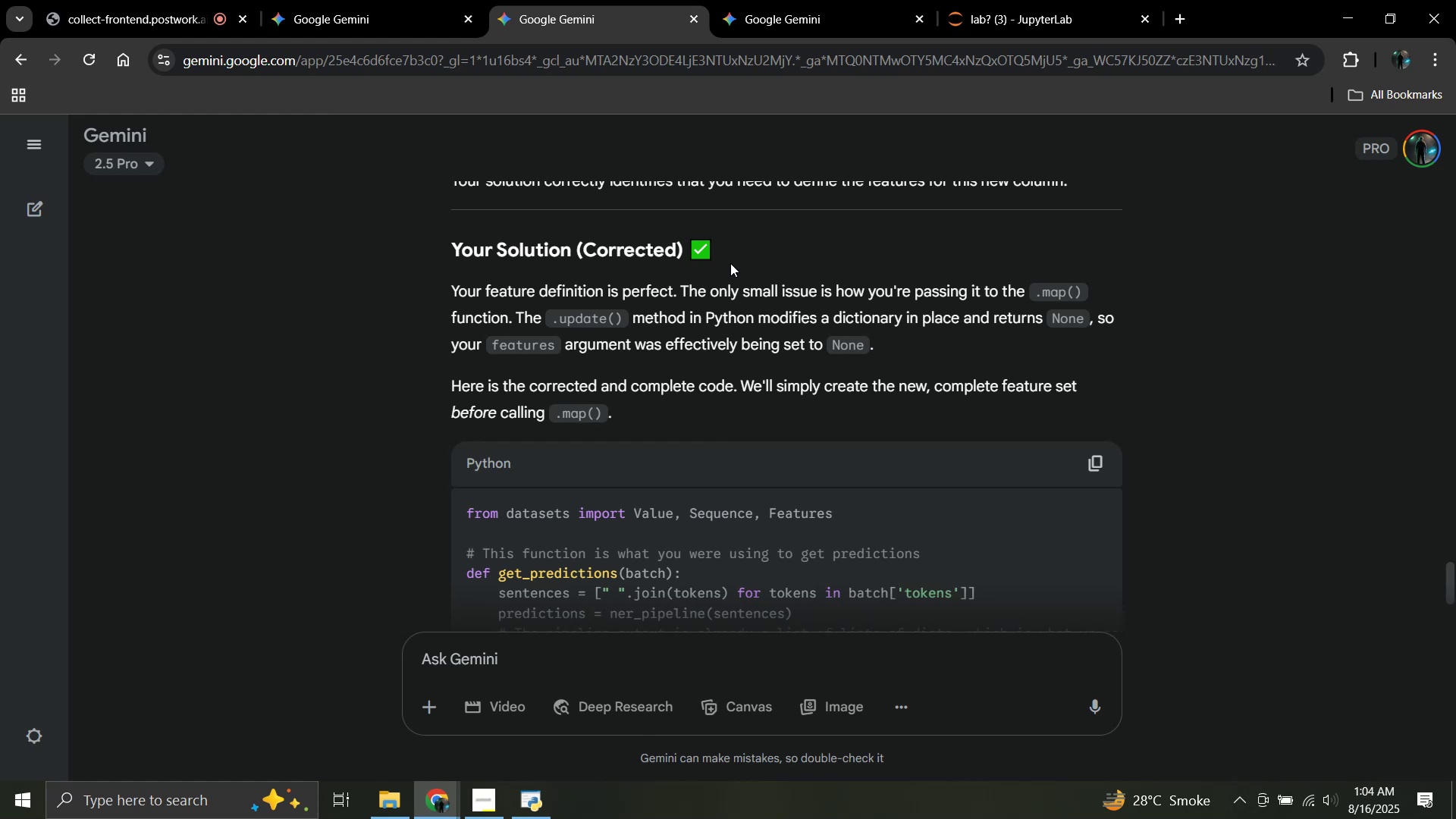 
wait(16.81)
 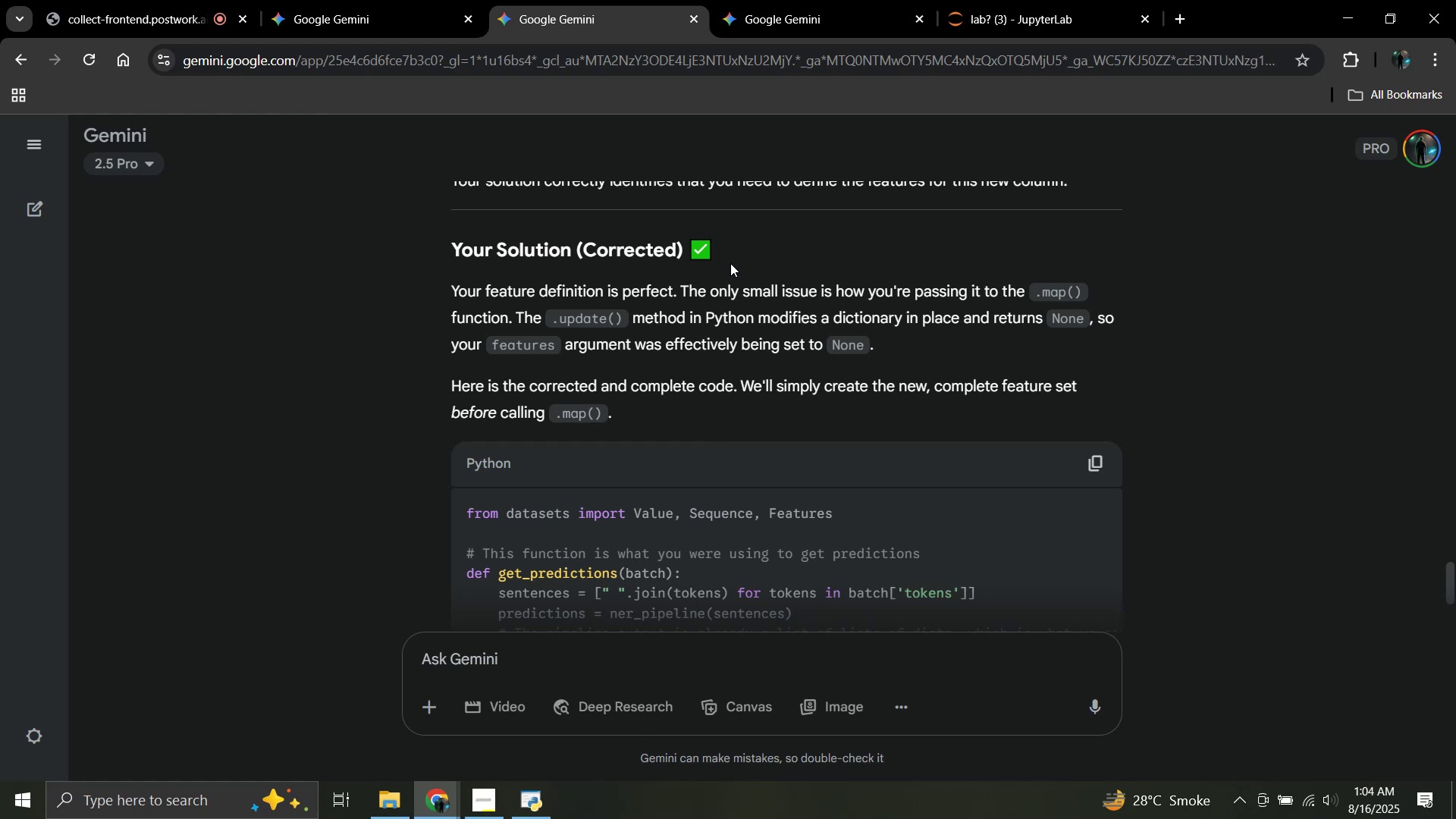 
left_click([802, 17])
 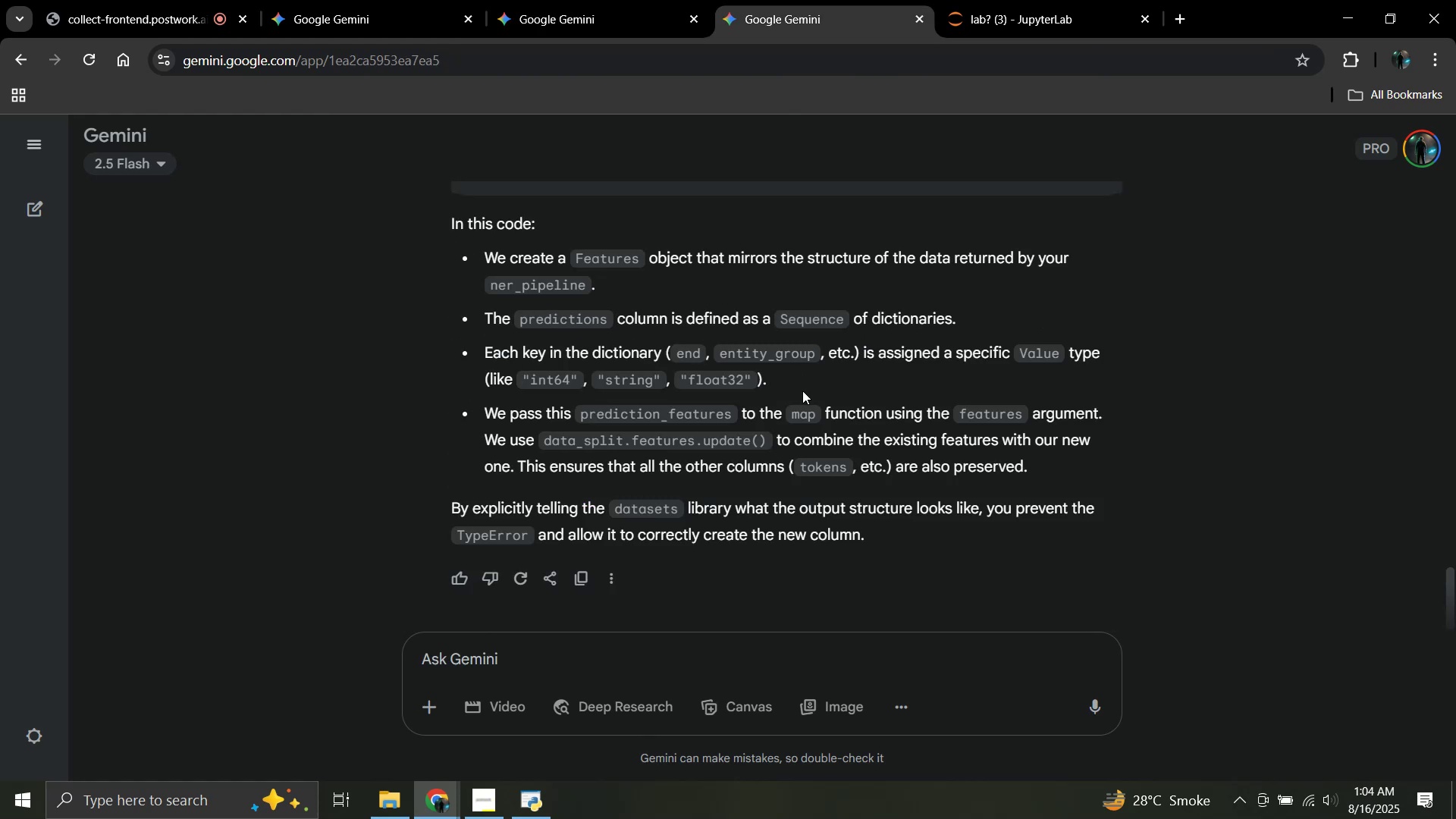 
scroll: coordinate [802, 391], scroll_direction: up, amount: 2.0
 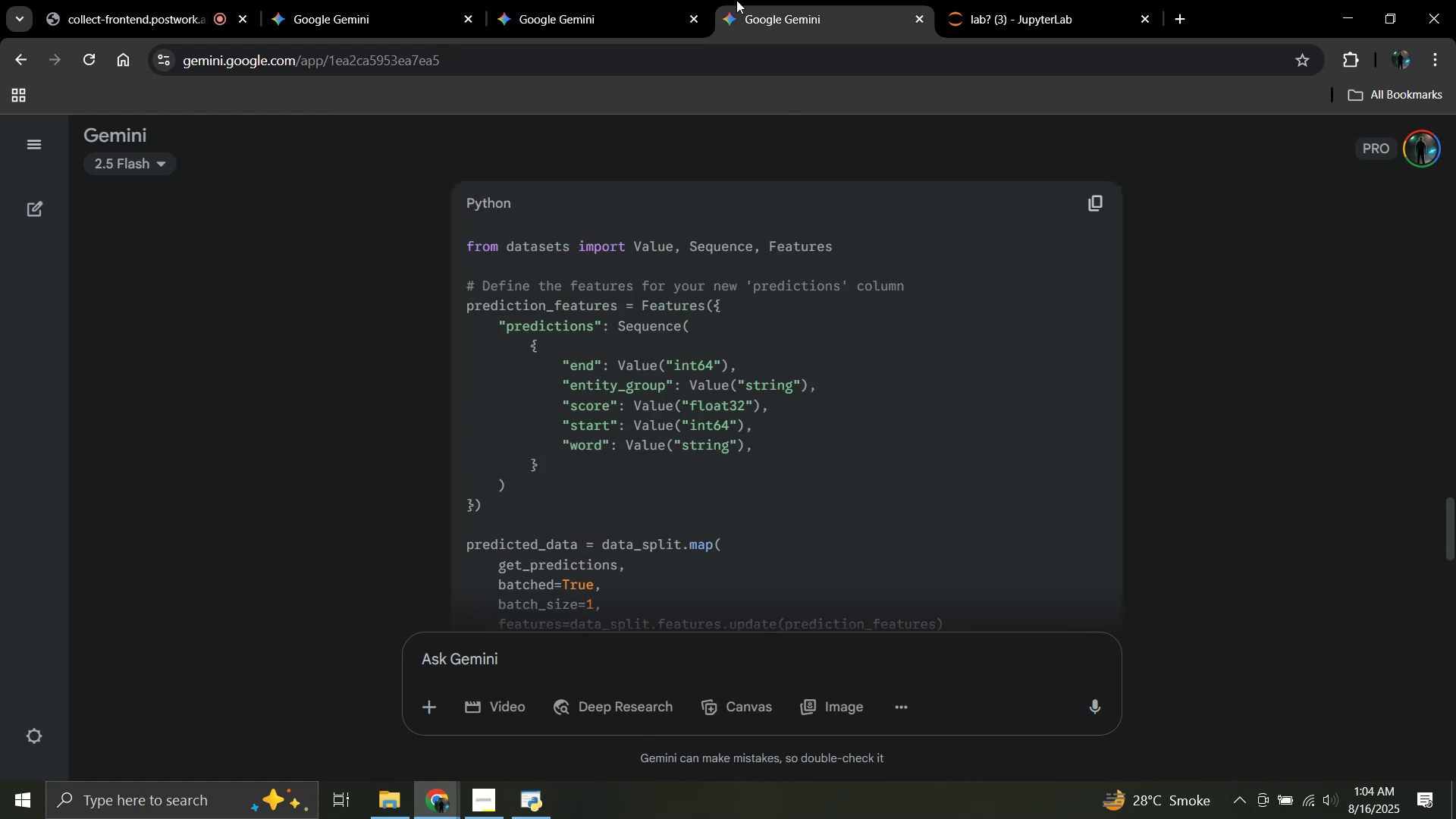 
left_click([631, 0])
 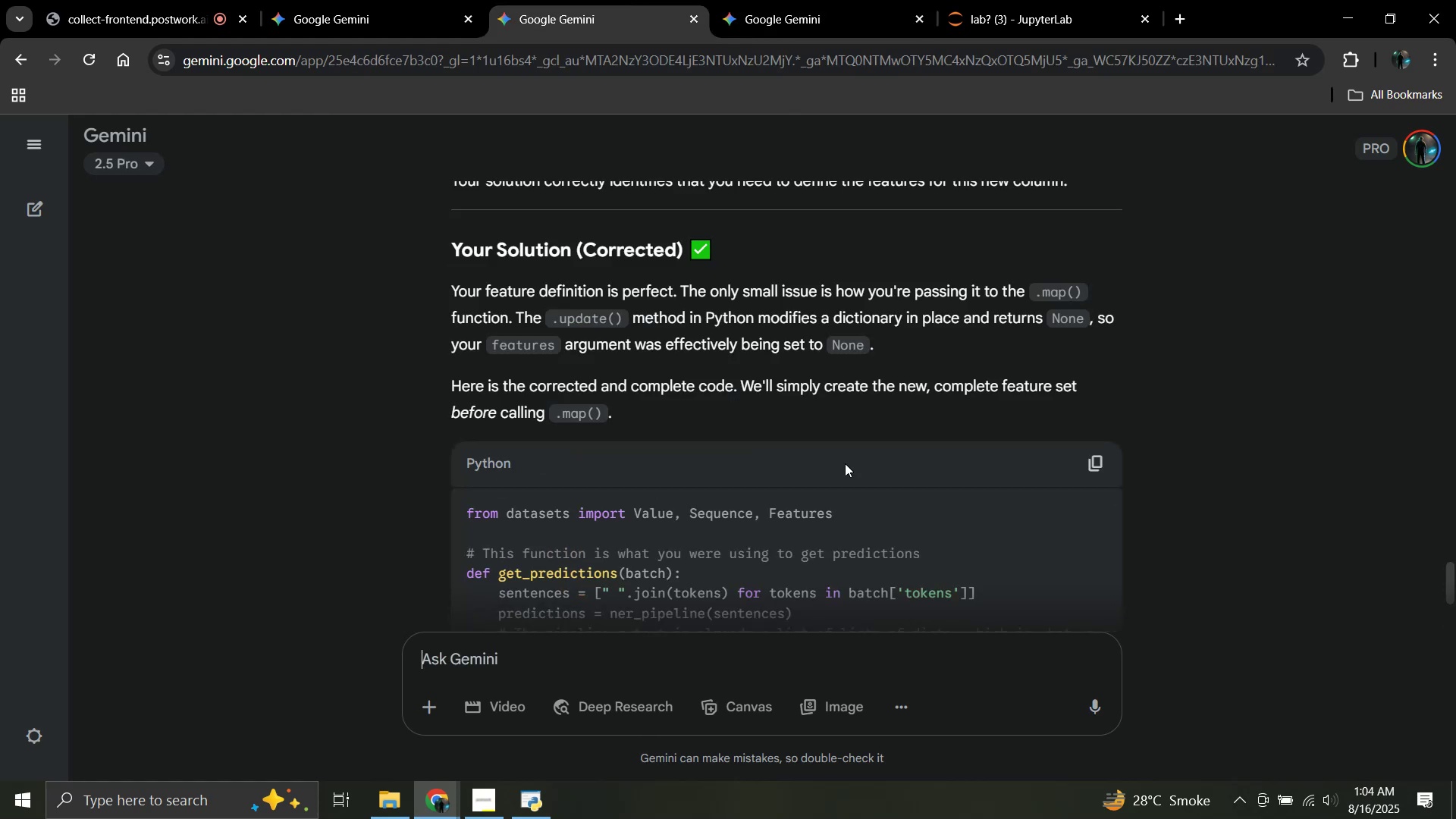 
scroll: coordinate [1110, 281], scroll_direction: down, amount: 1.0
 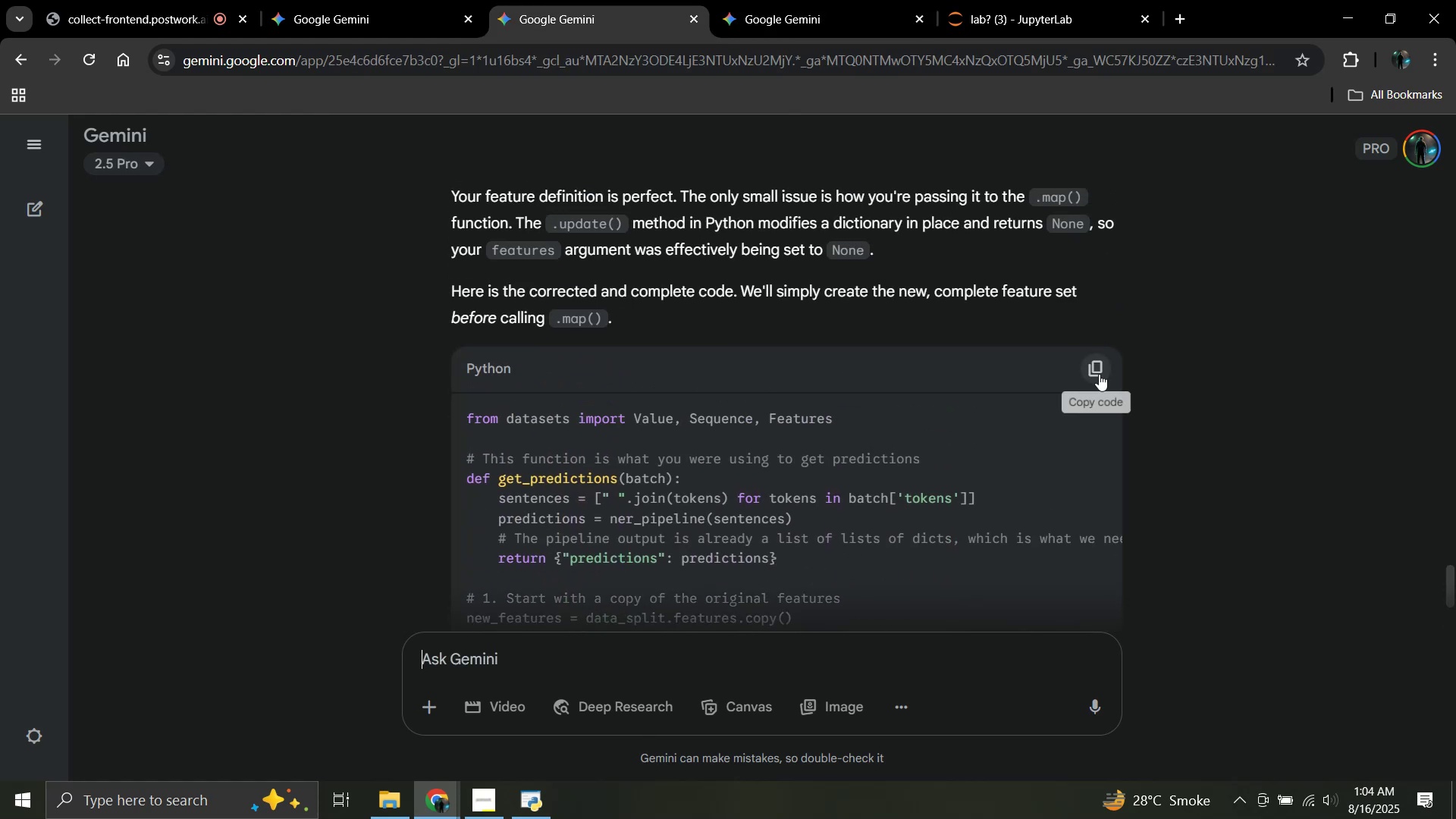 
left_click([1099, 374])
 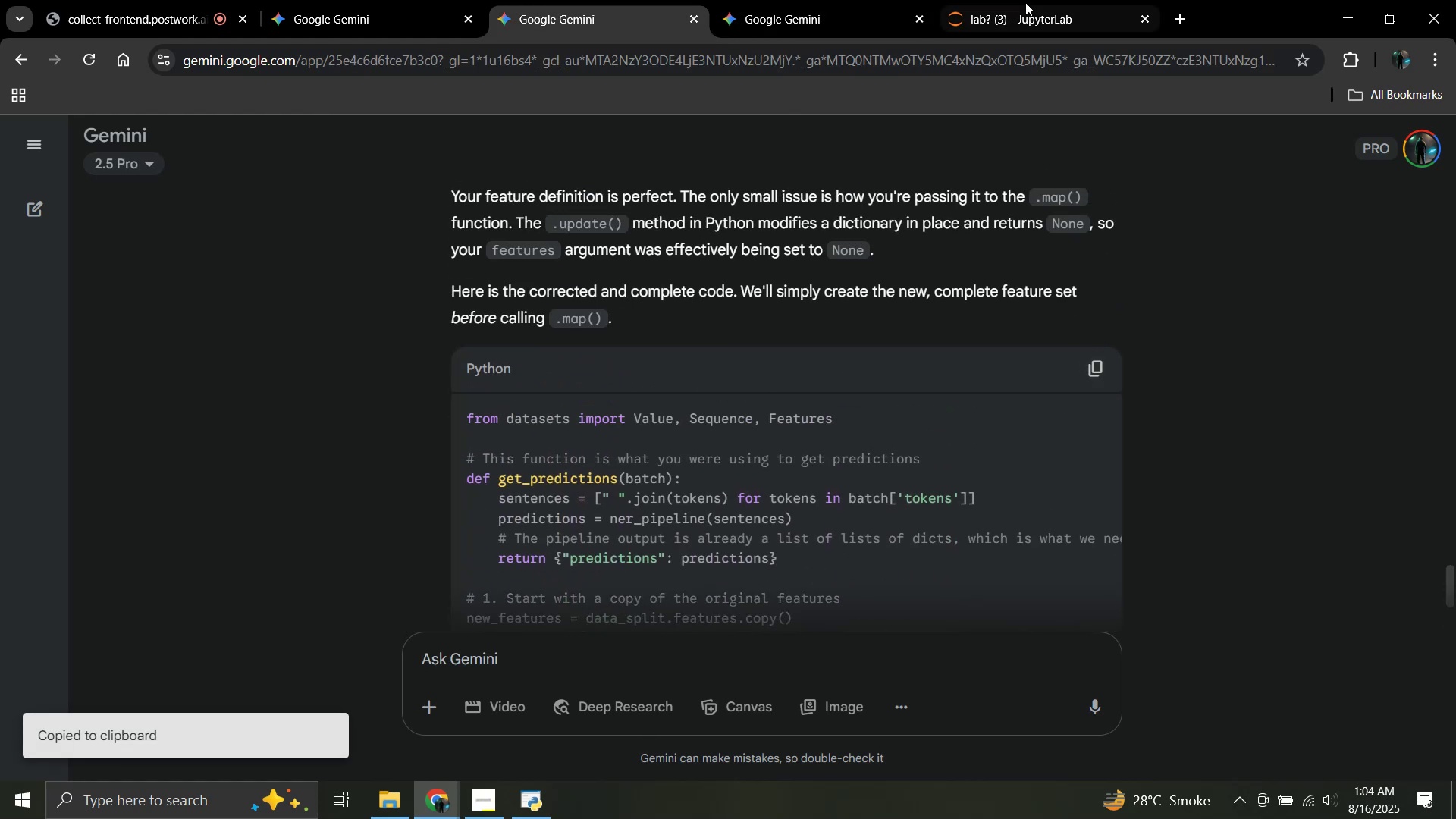 
left_click([1023, 0])
 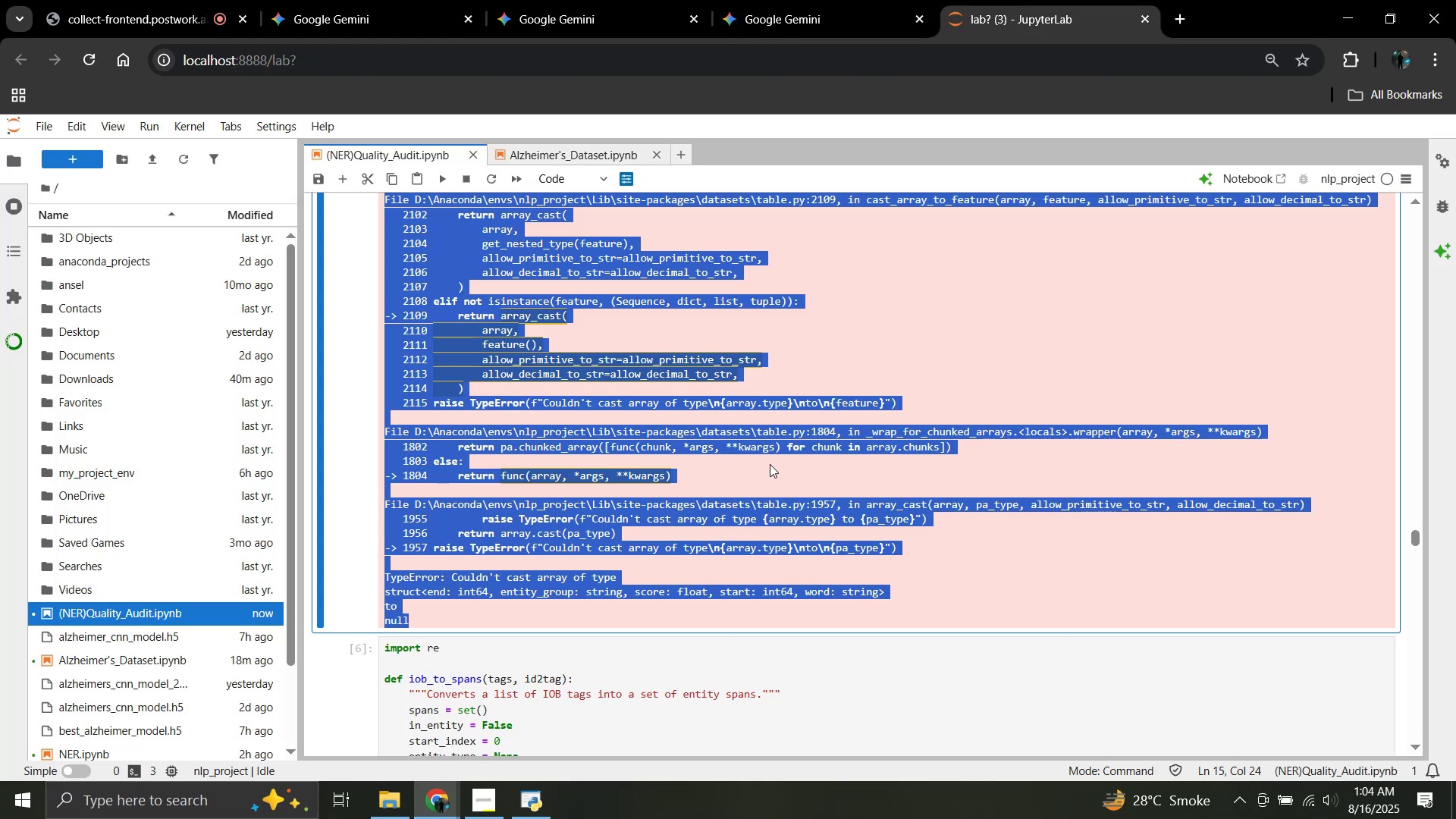 
scroll: coordinate [788, 440], scroll_direction: up, amount: 20.0
 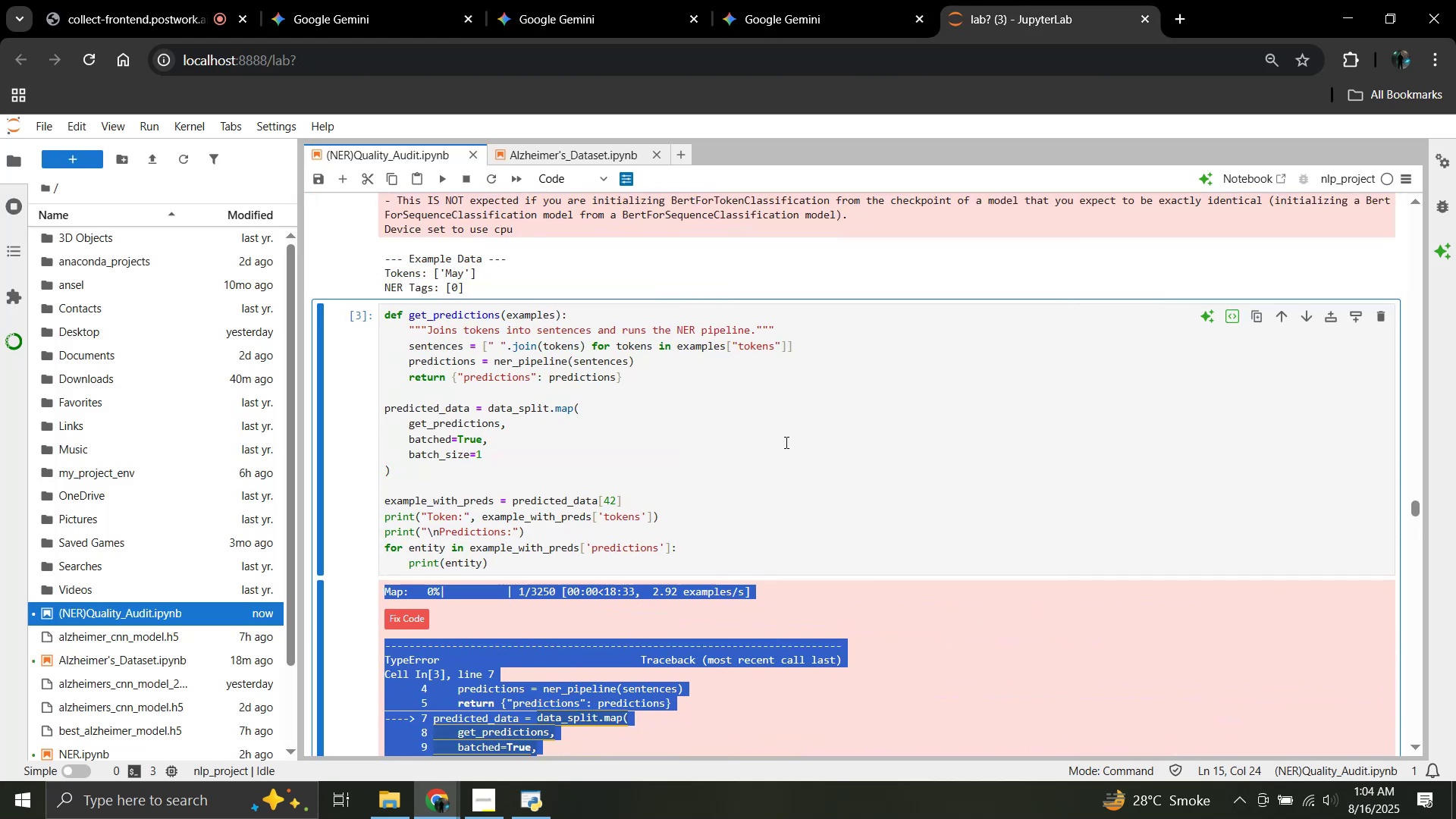 
scroll: coordinate [740, 540], scroll_direction: down, amount: 1.0
 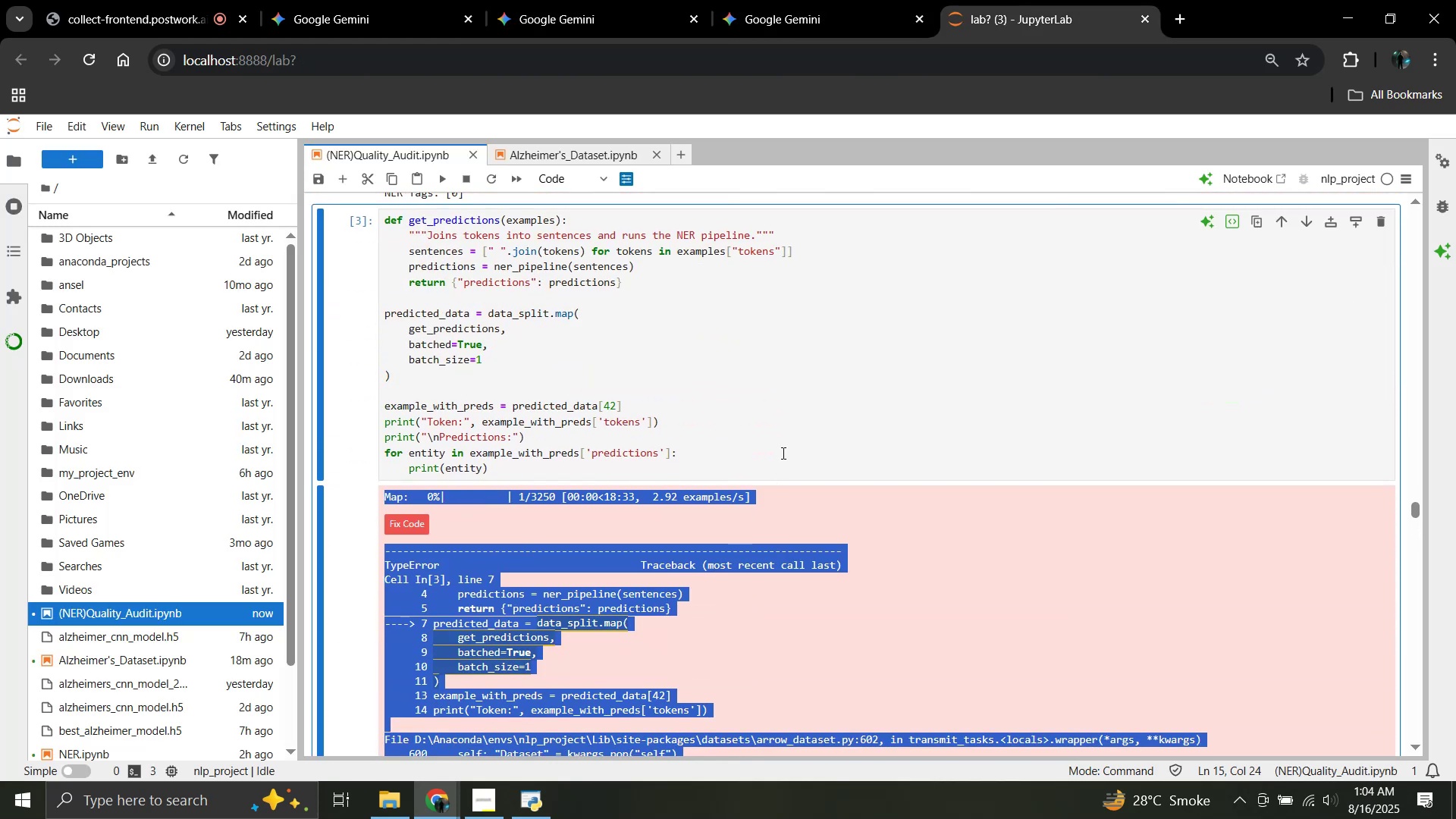 
left_click([782, 452])
 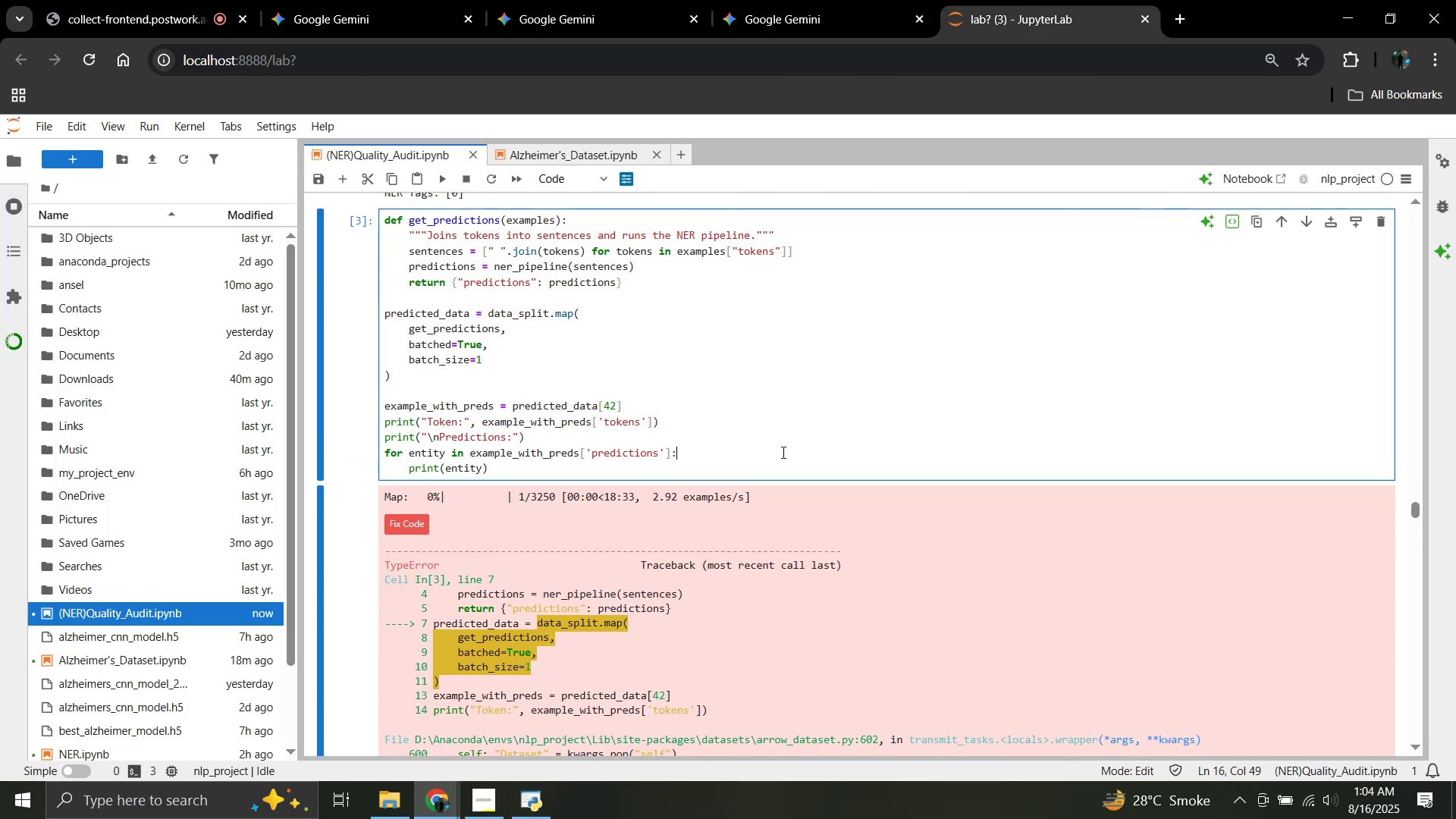 
key(Control+A)
 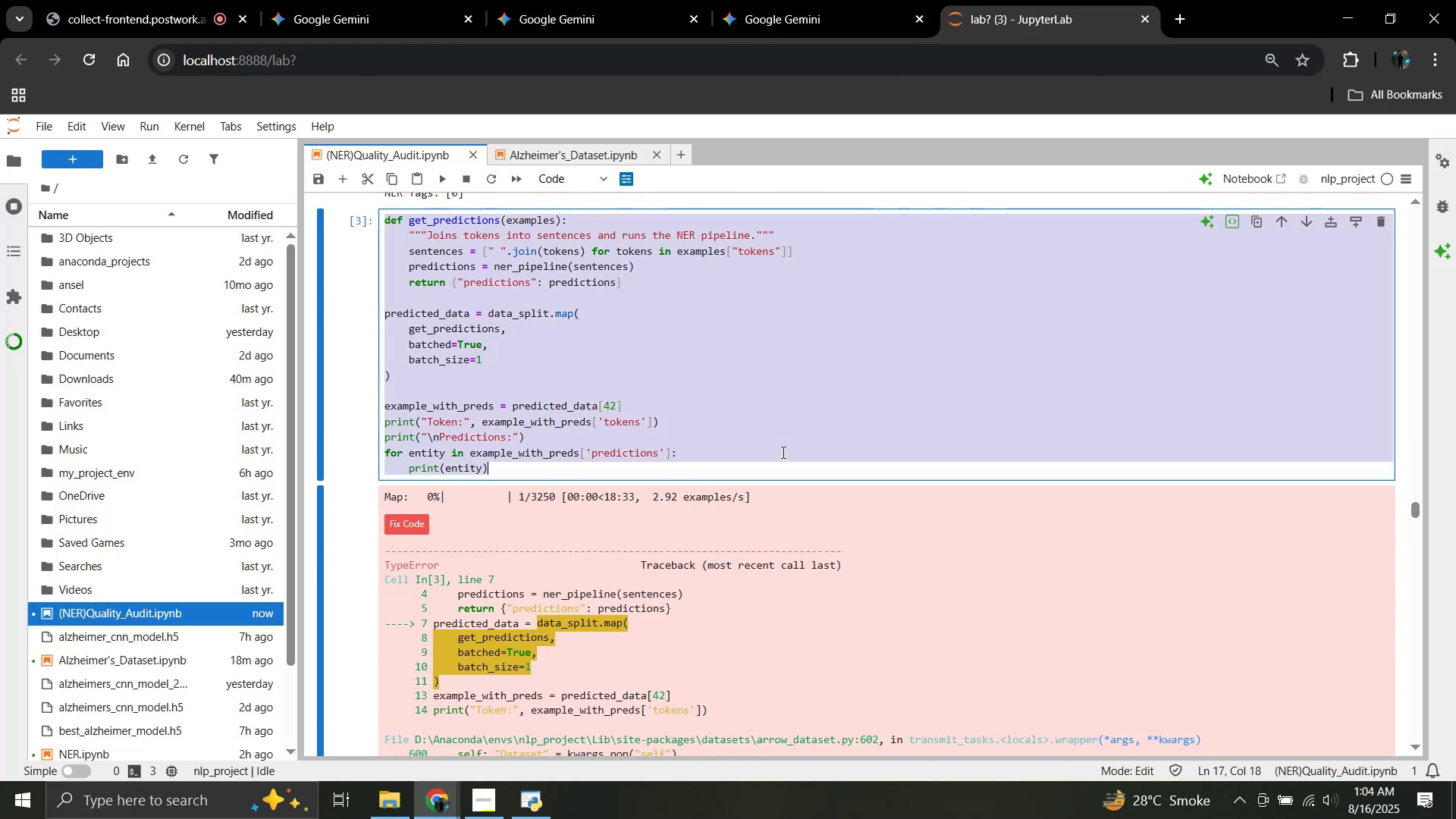 
key(Control+V)
 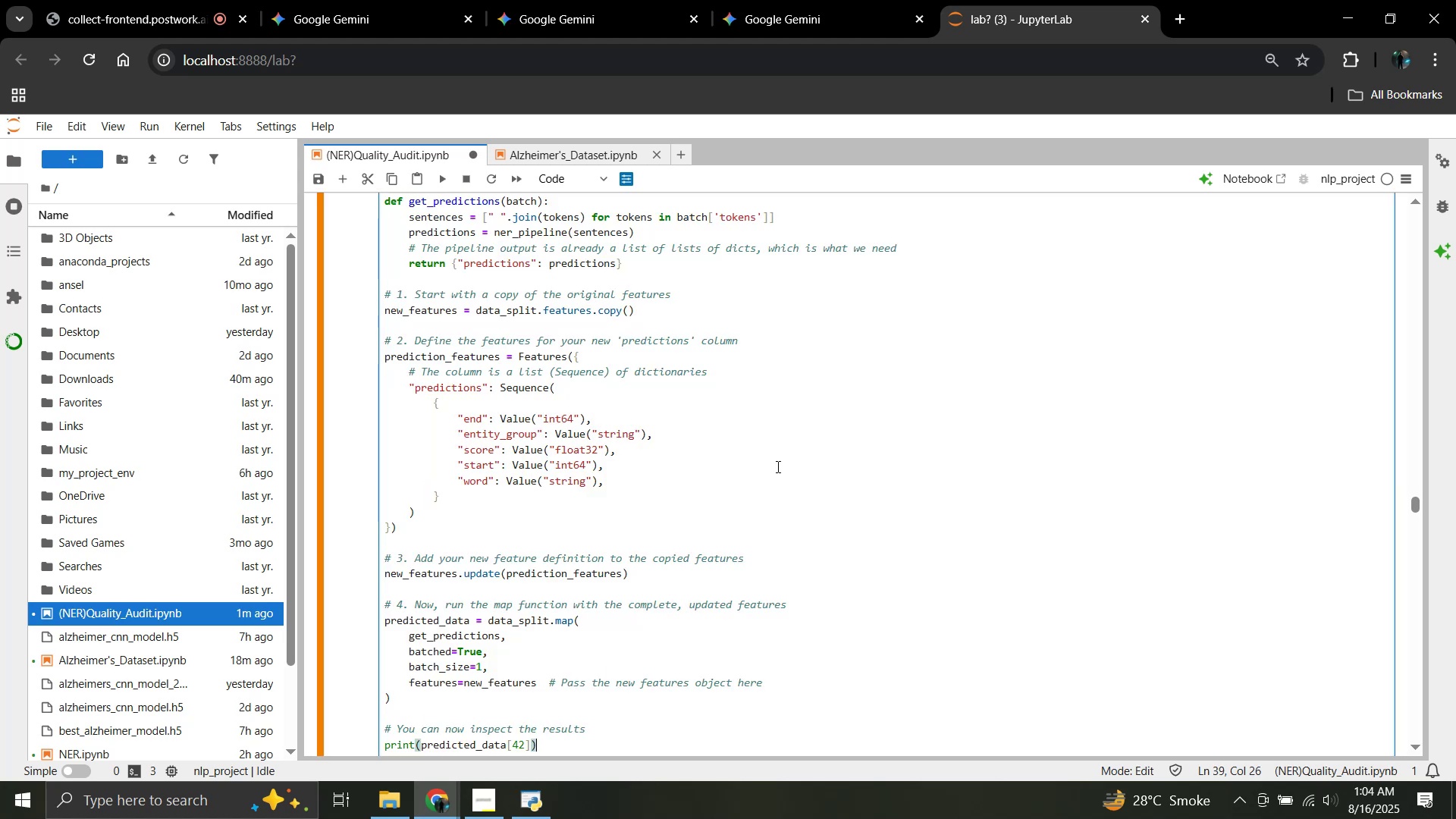 
scroll: coordinate [777, 457], scroll_direction: down, amount: 2.0
 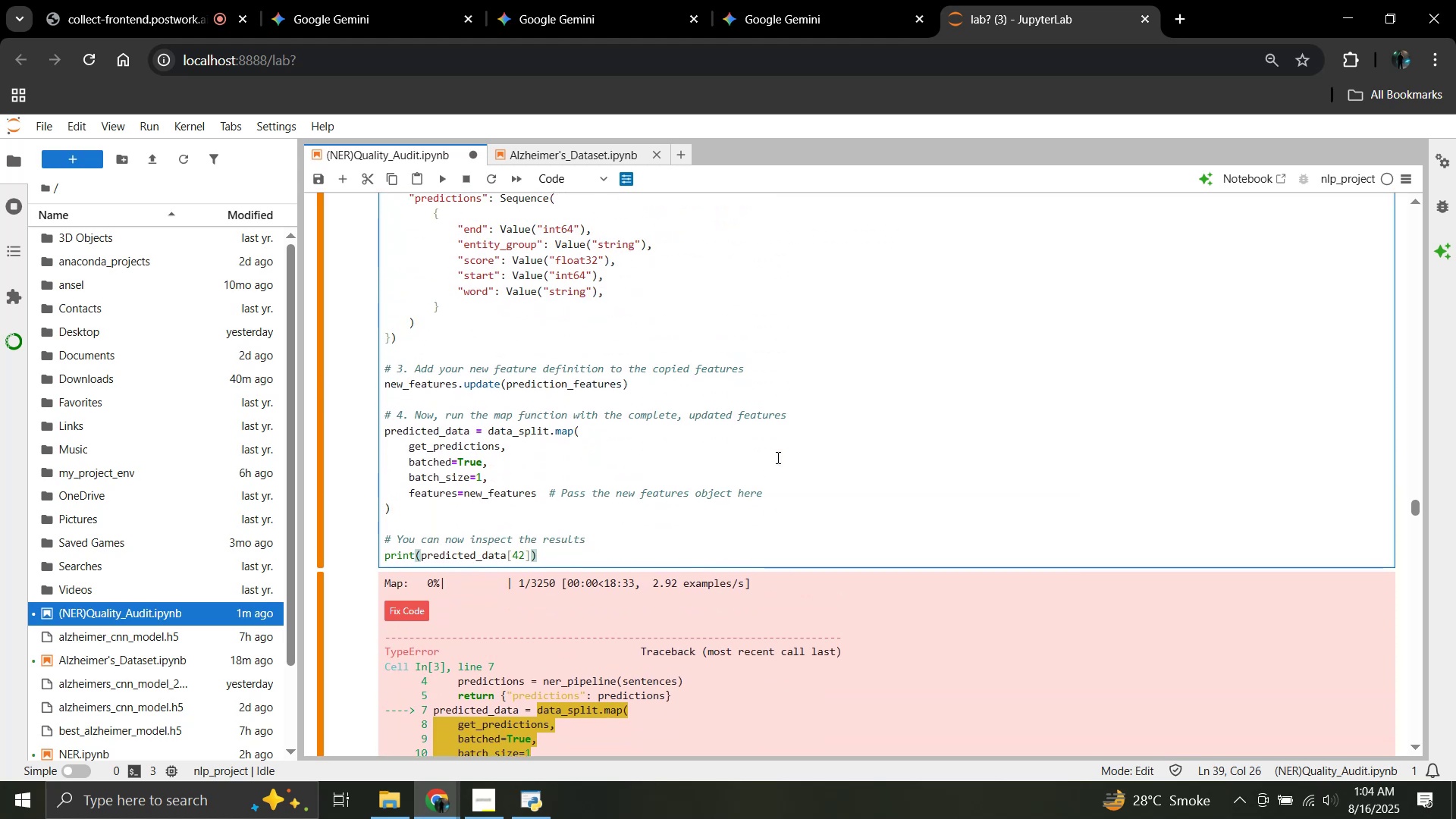 
hold_key(key=ShiftRight, duration=0.38)
 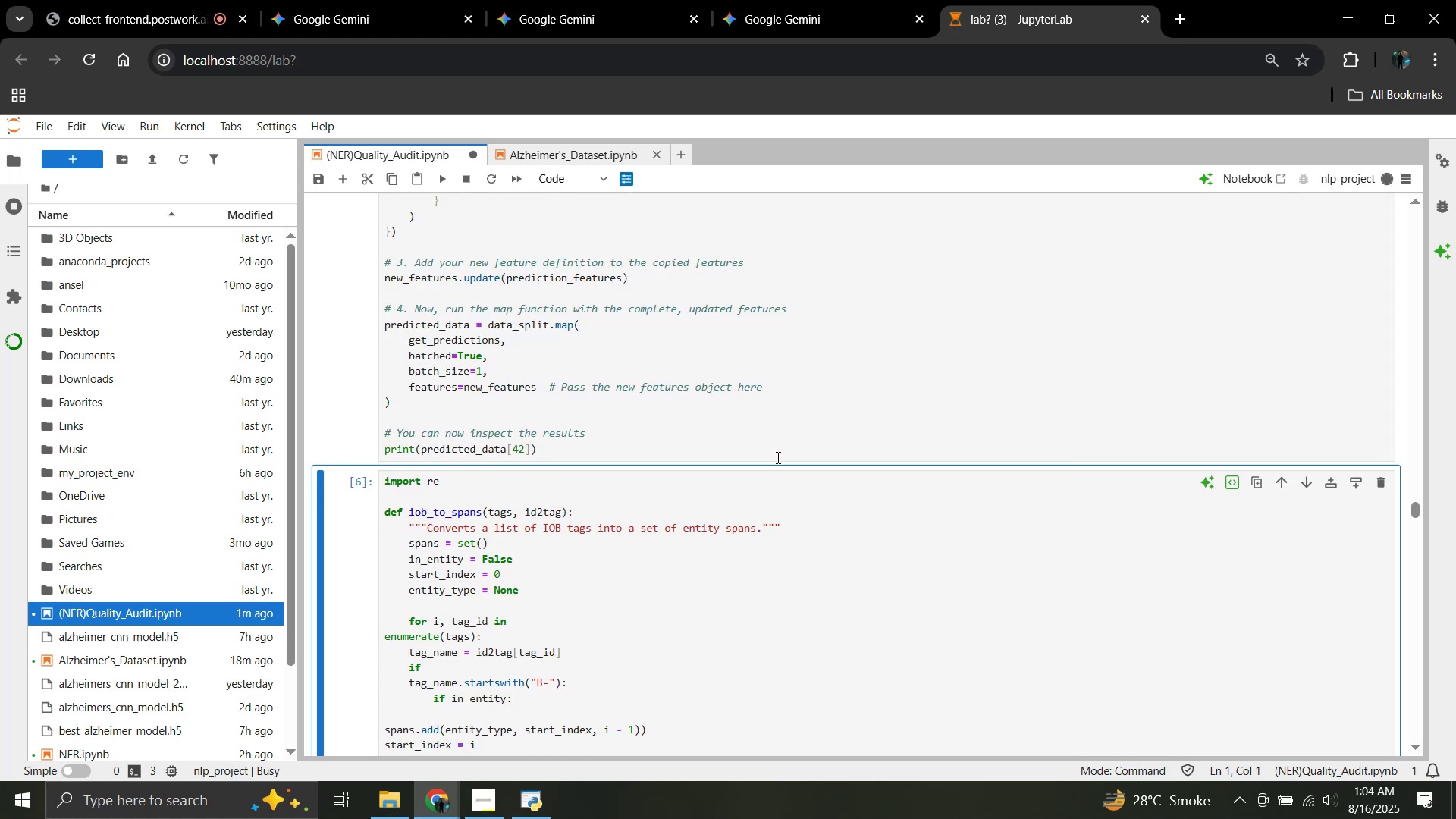 
scroll: coordinate [771, 454], scroll_direction: up, amount: 1.0
 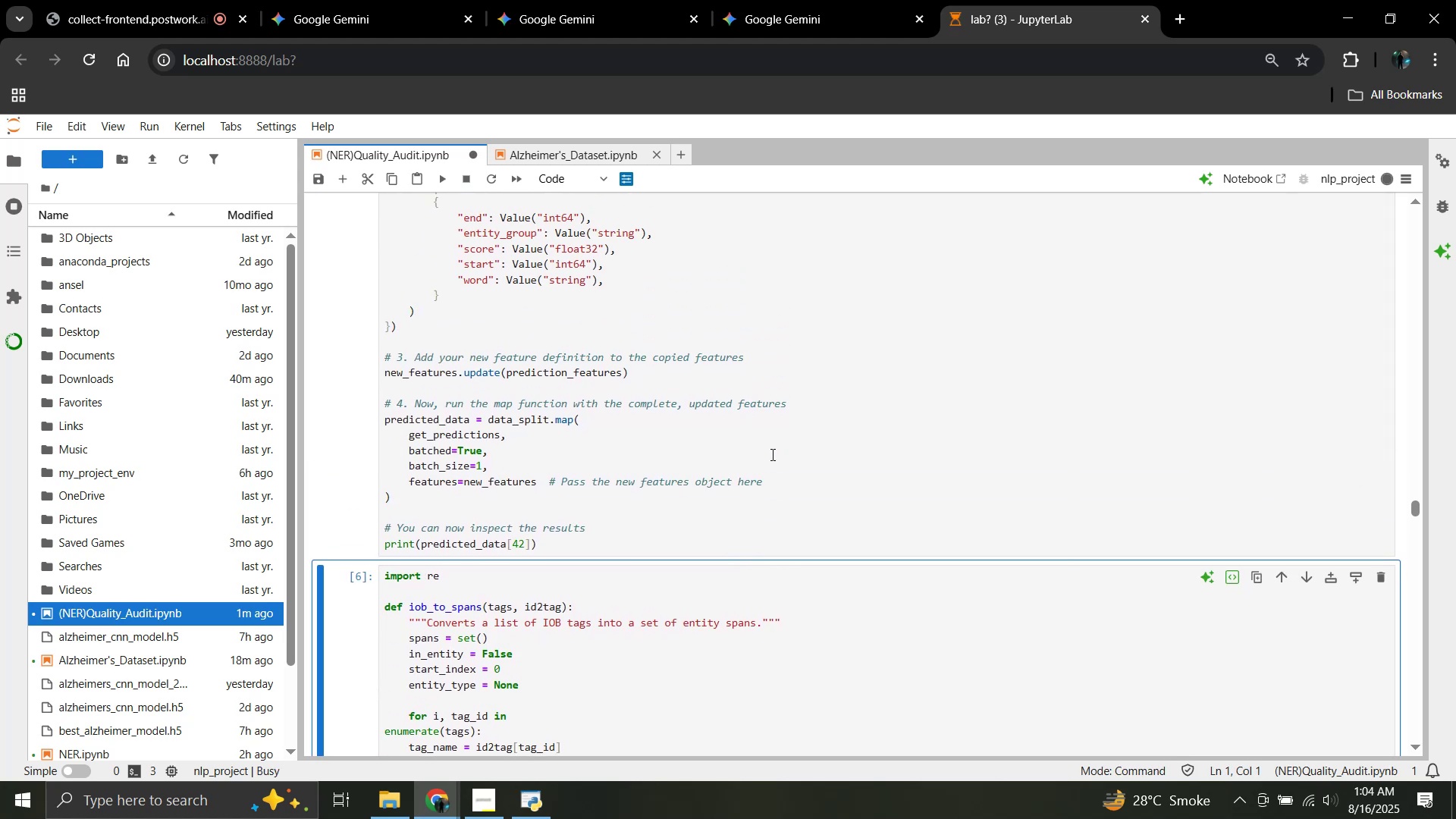 
scroll: coordinate [771, 454], scroll_direction: down, amount: 1.0
 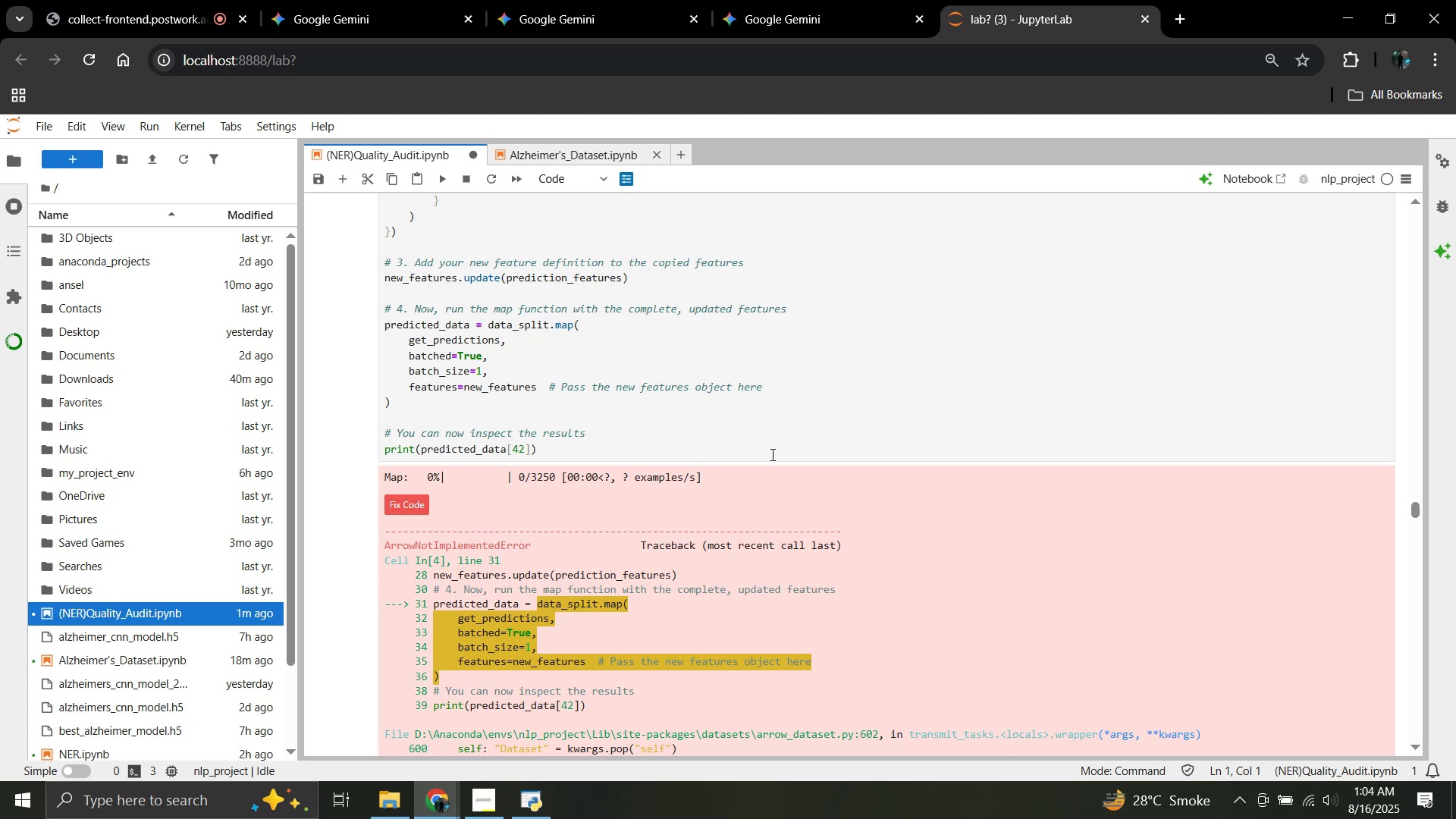 
wait(21.62)
 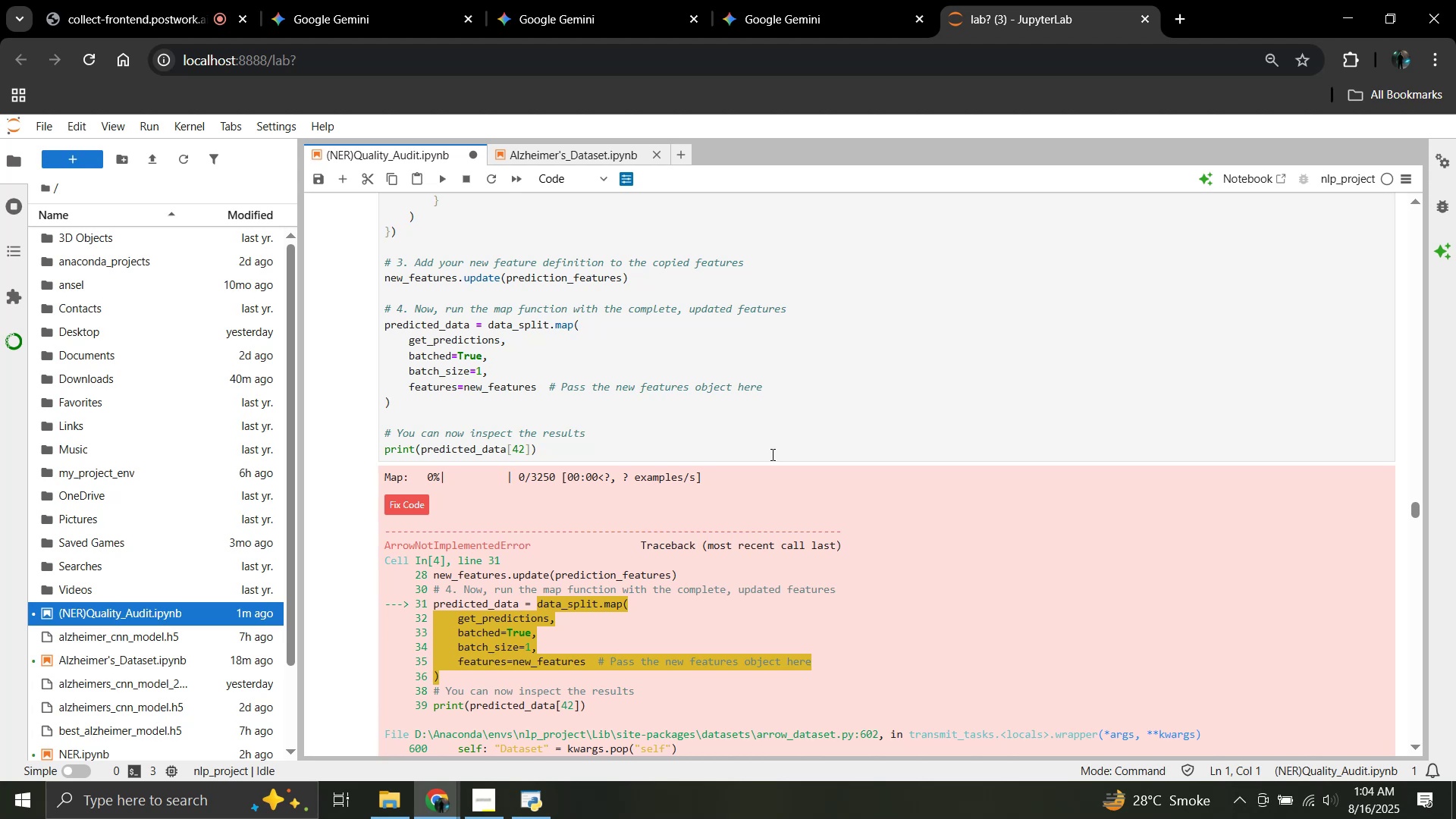 
scroll: coordinate [750, 453], scroll_direction: down, amount: 17.0
 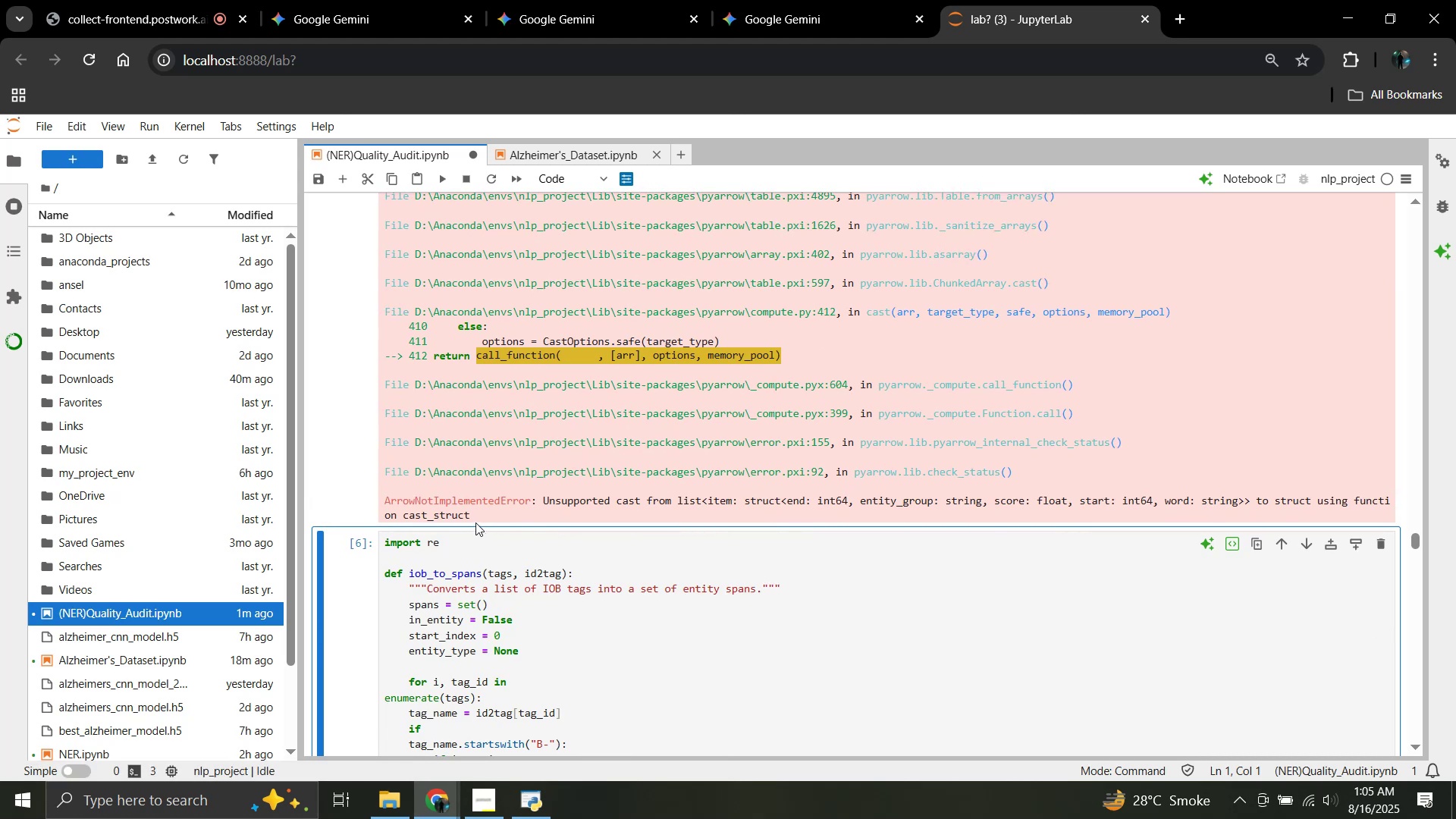 
left_click_drag(start_coordinate=[475, 516], to_coordinate=[386, 381])
 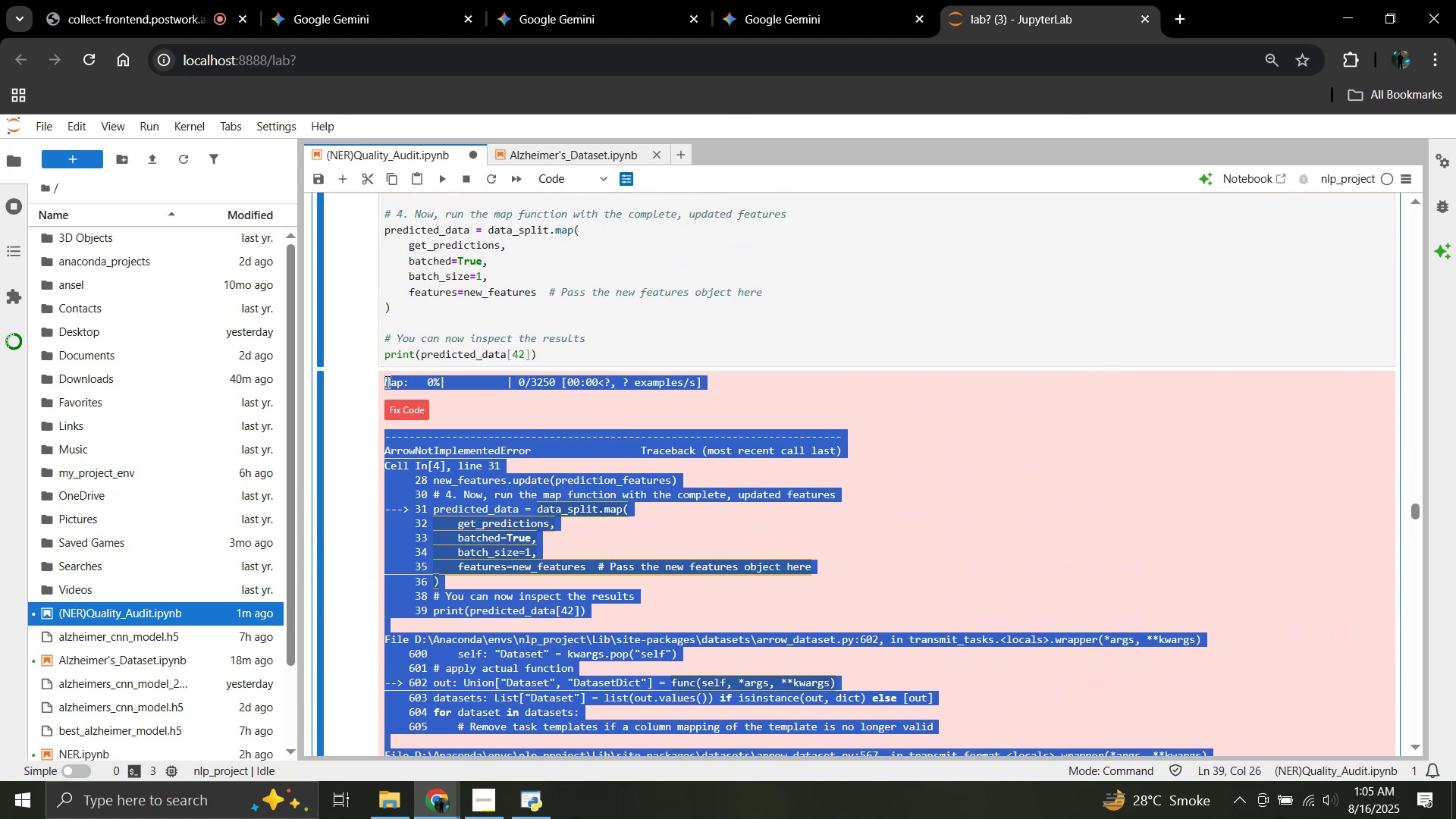 
scroll: coordinate [427, 444], scroll_direction: up, amount: 15.0
 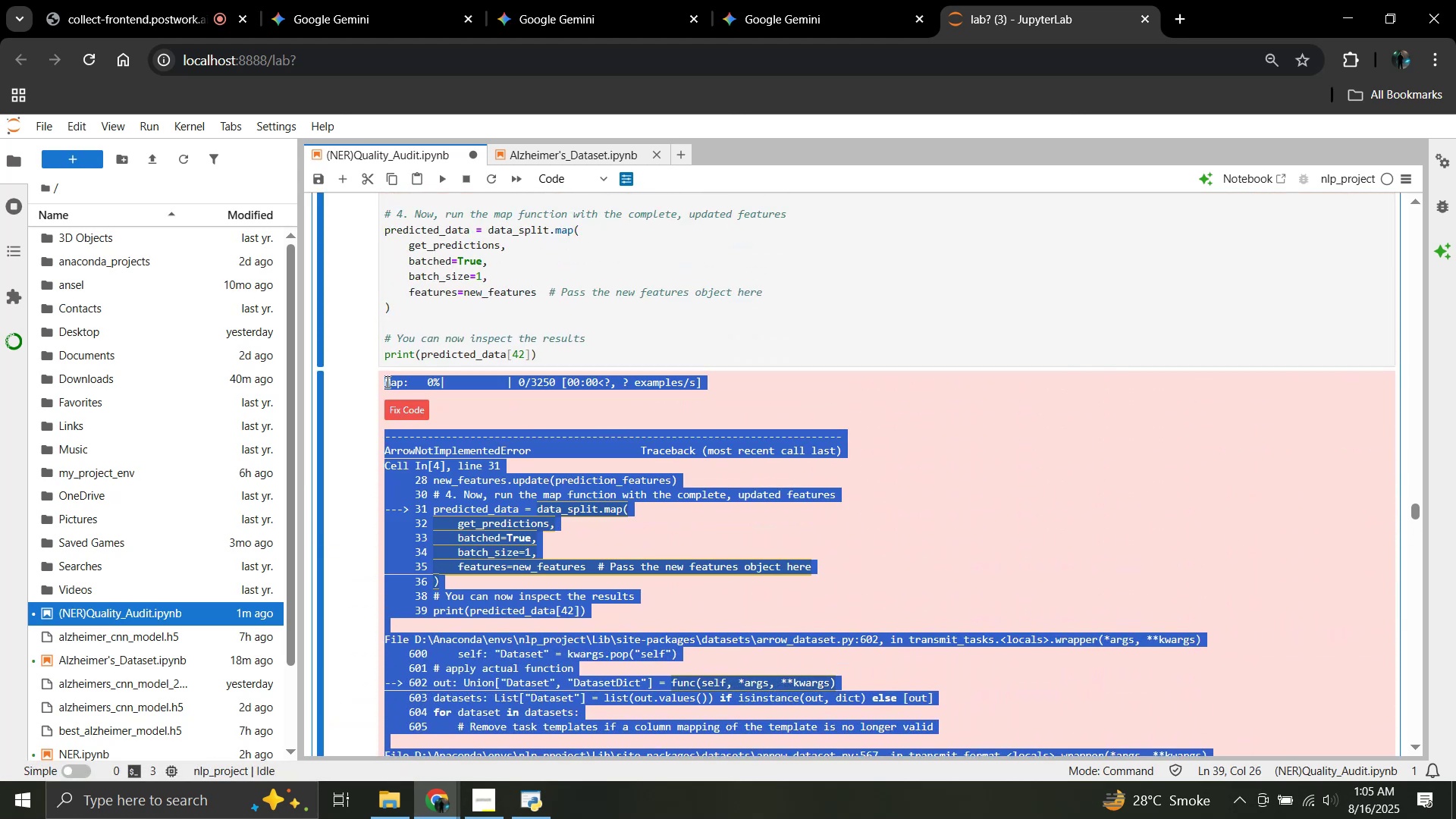 
key(Control+C)
 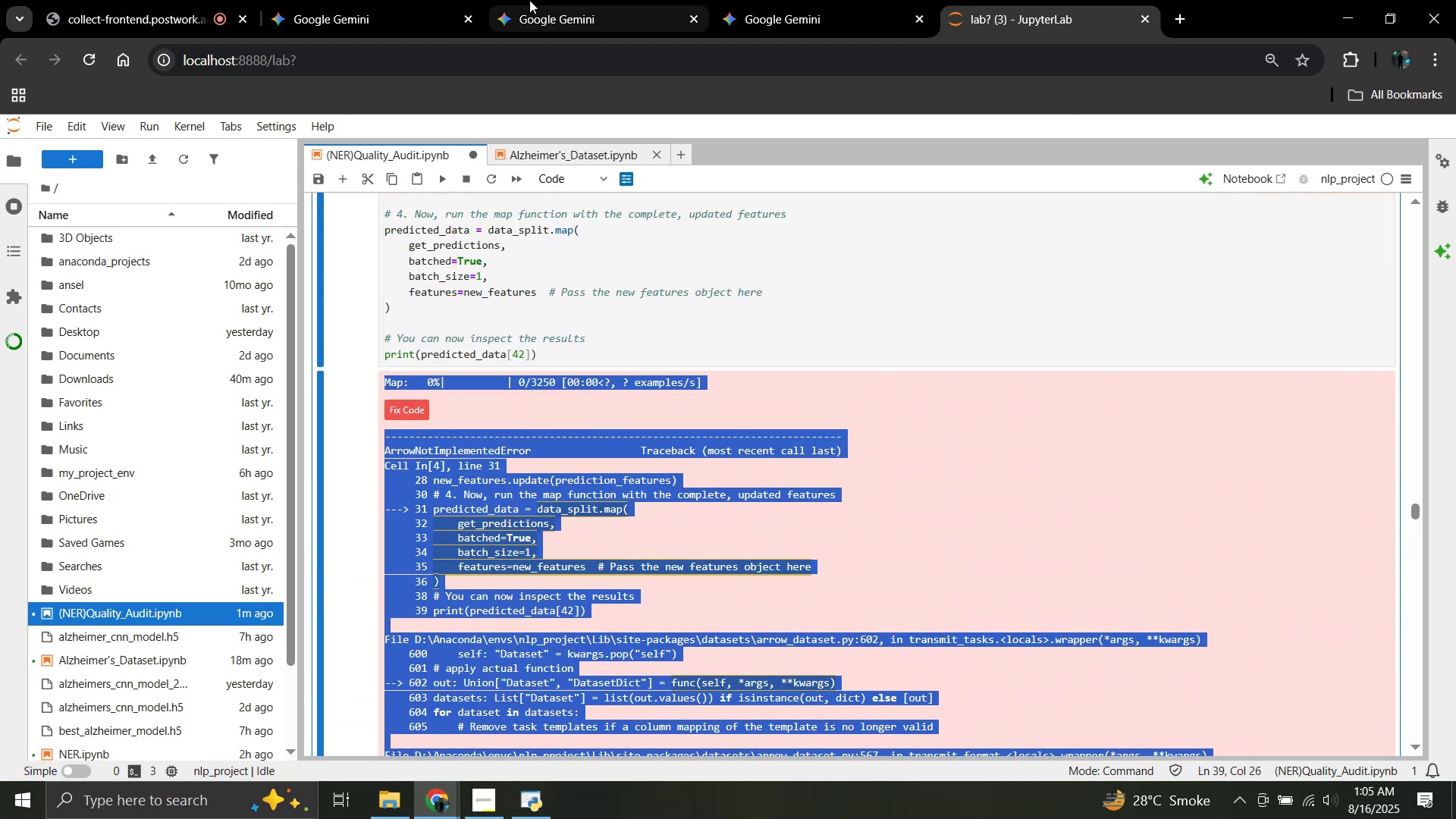 
left_click([529, 0])
 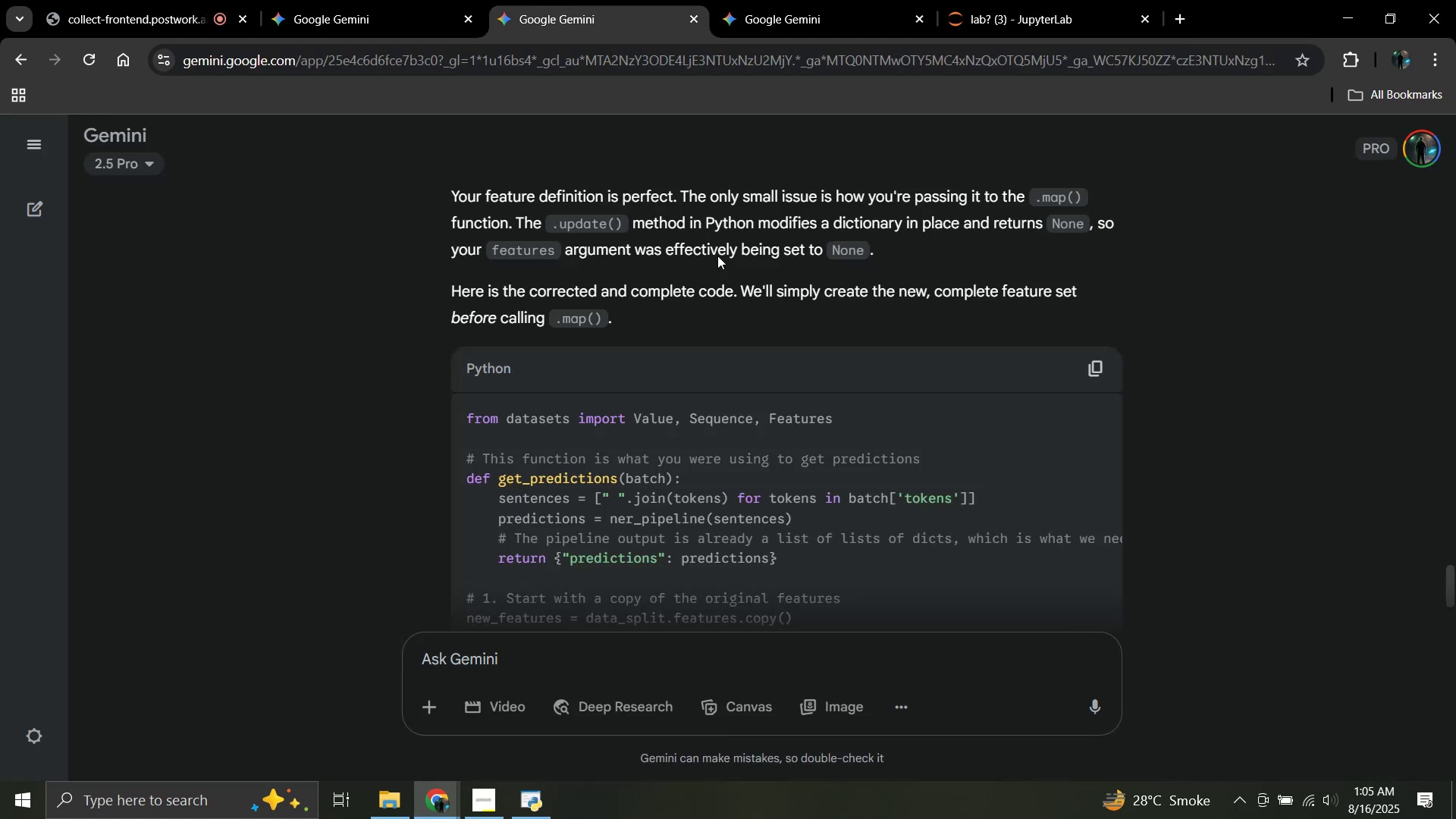 
left_click([856, 0])
 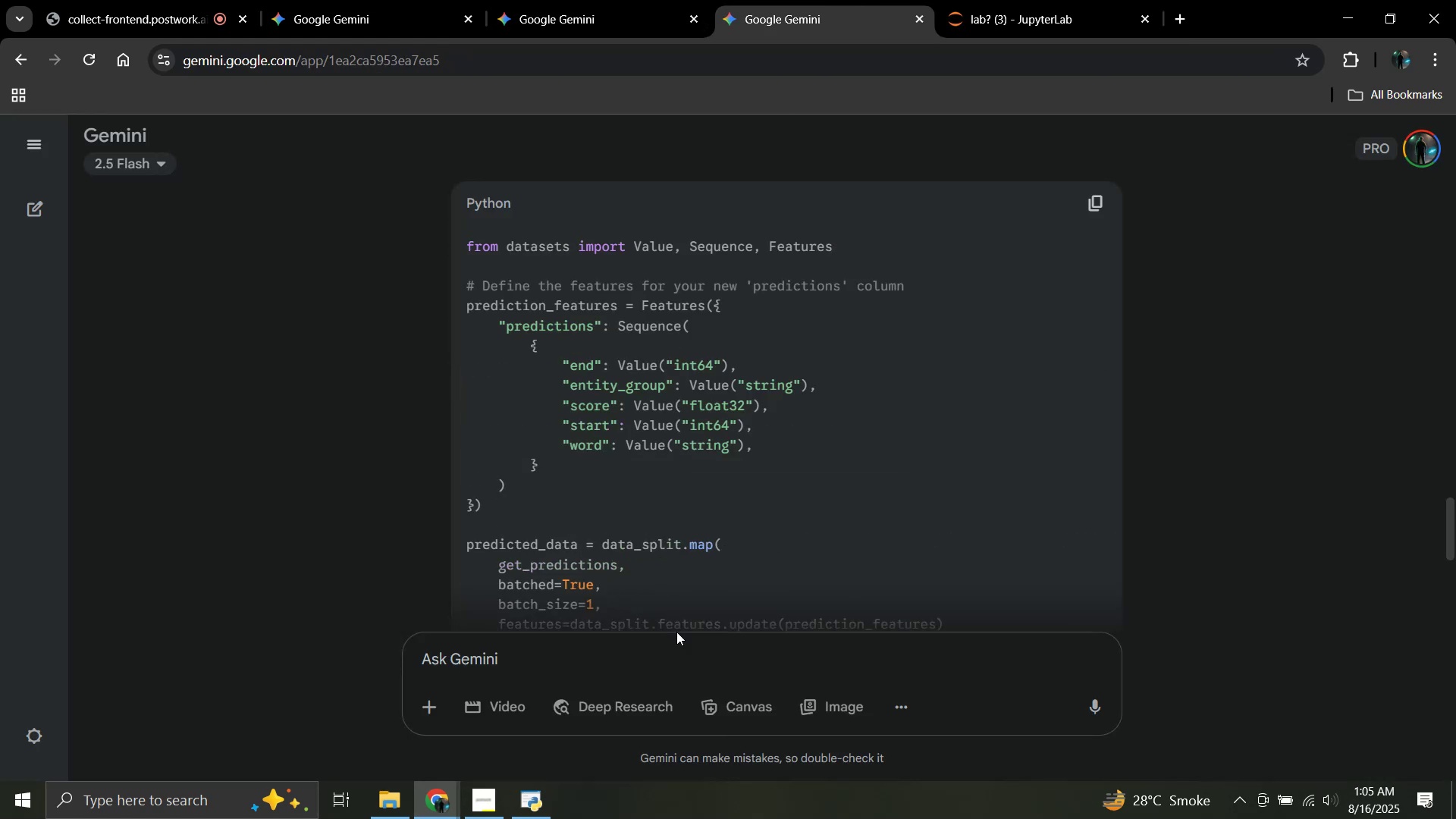 
left_click([679, 660])
 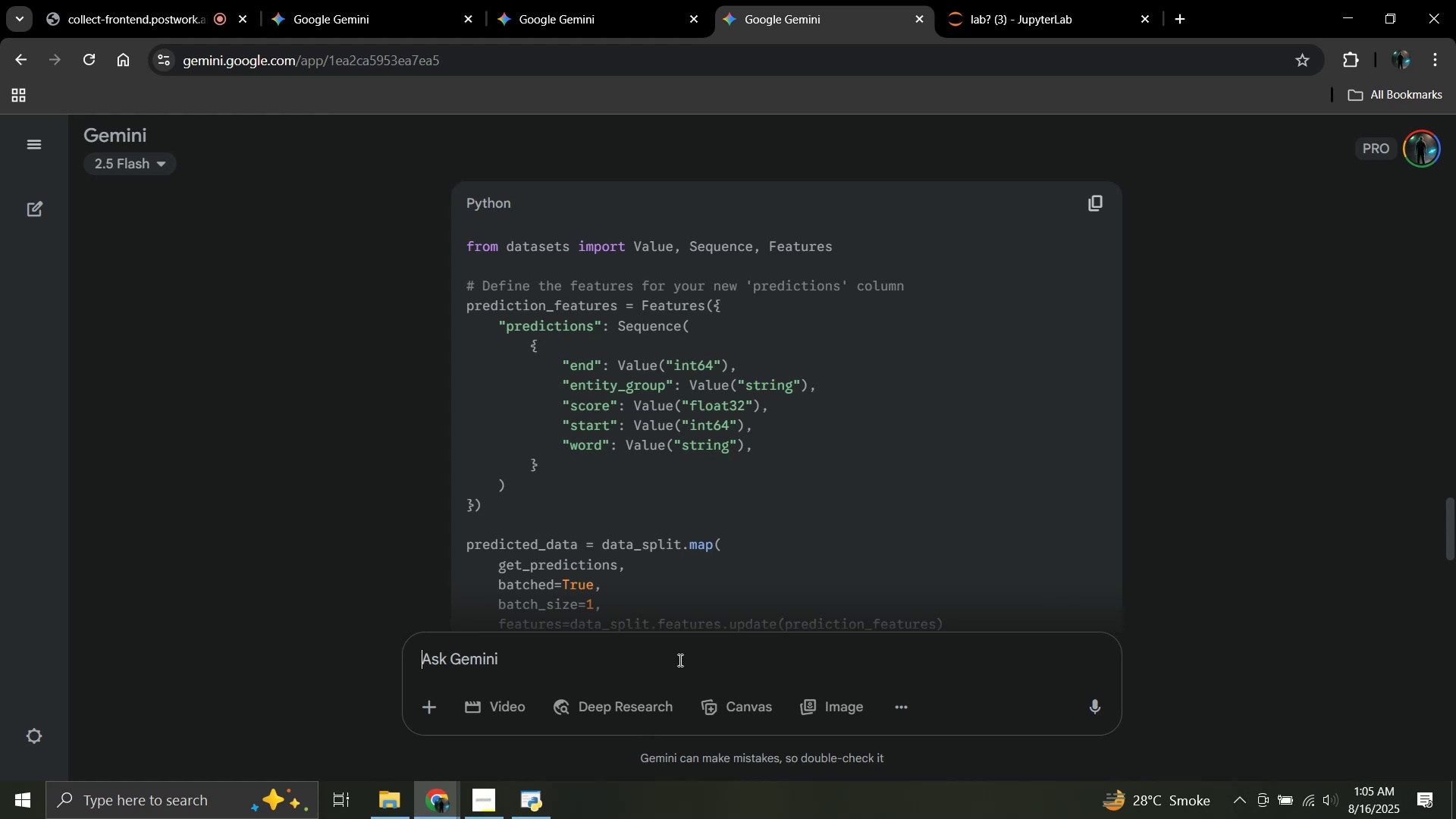 
key(Control+ControlLeft)
 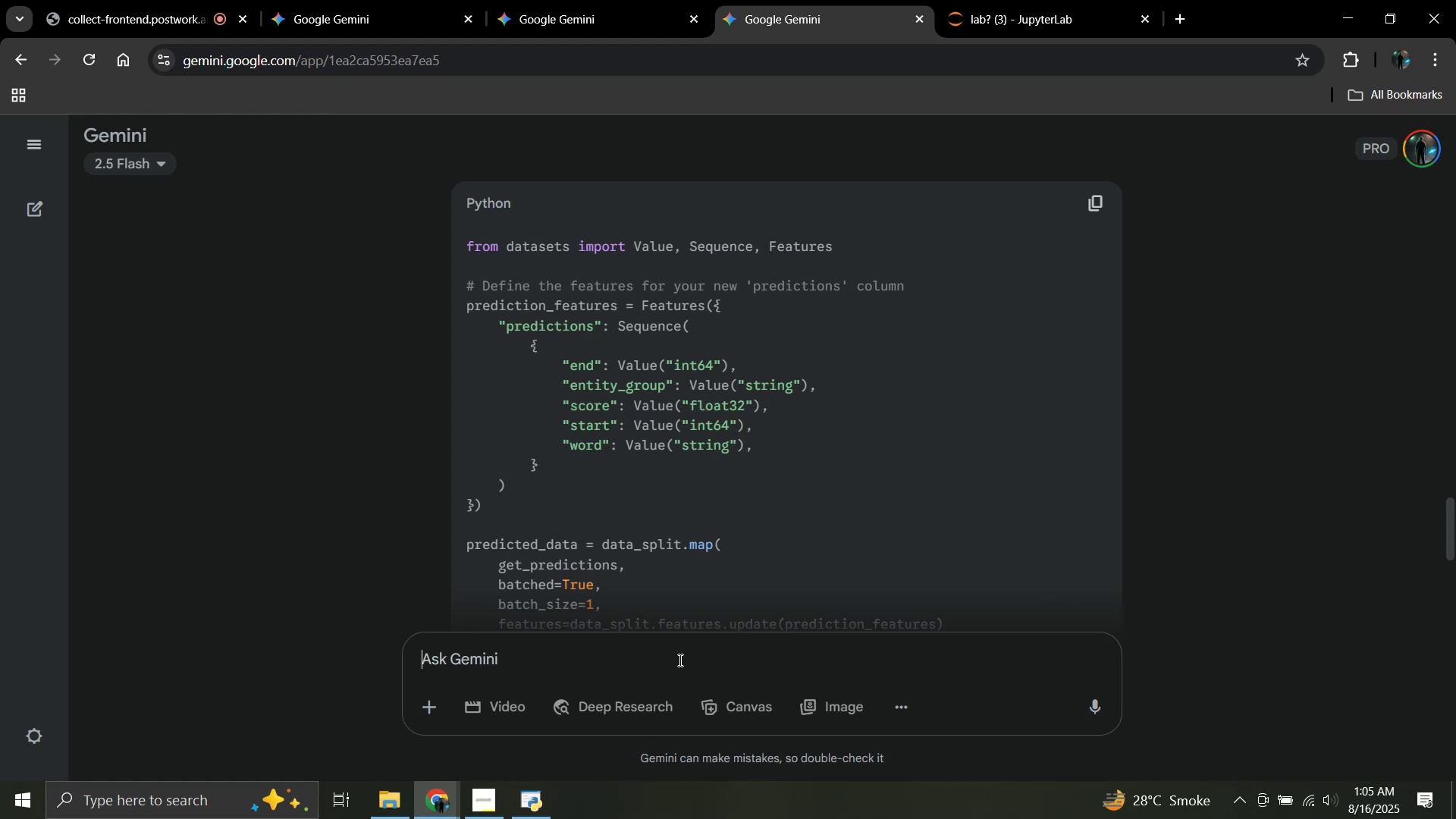 
key(Control+V)
 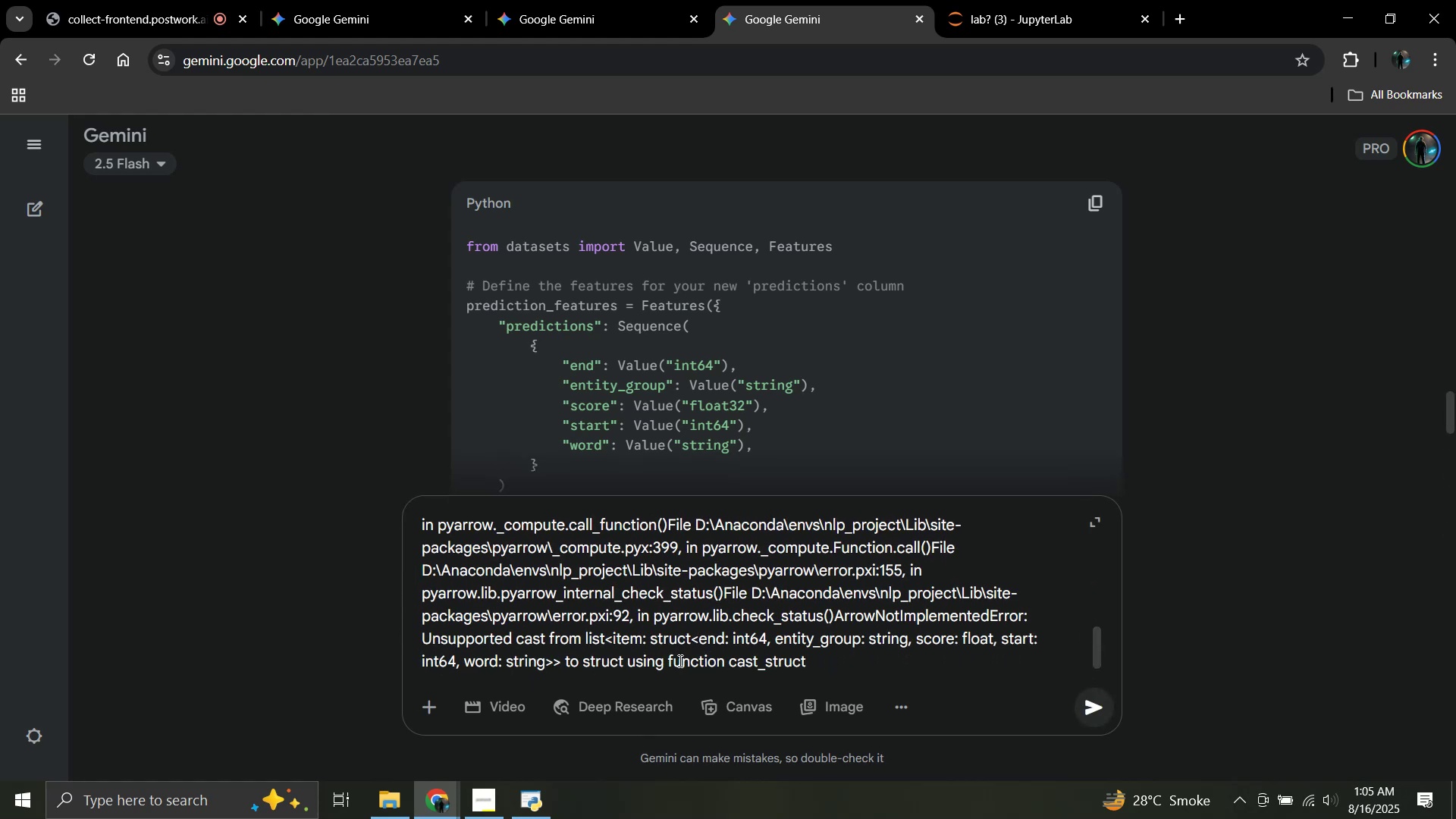 
key(Enter)
 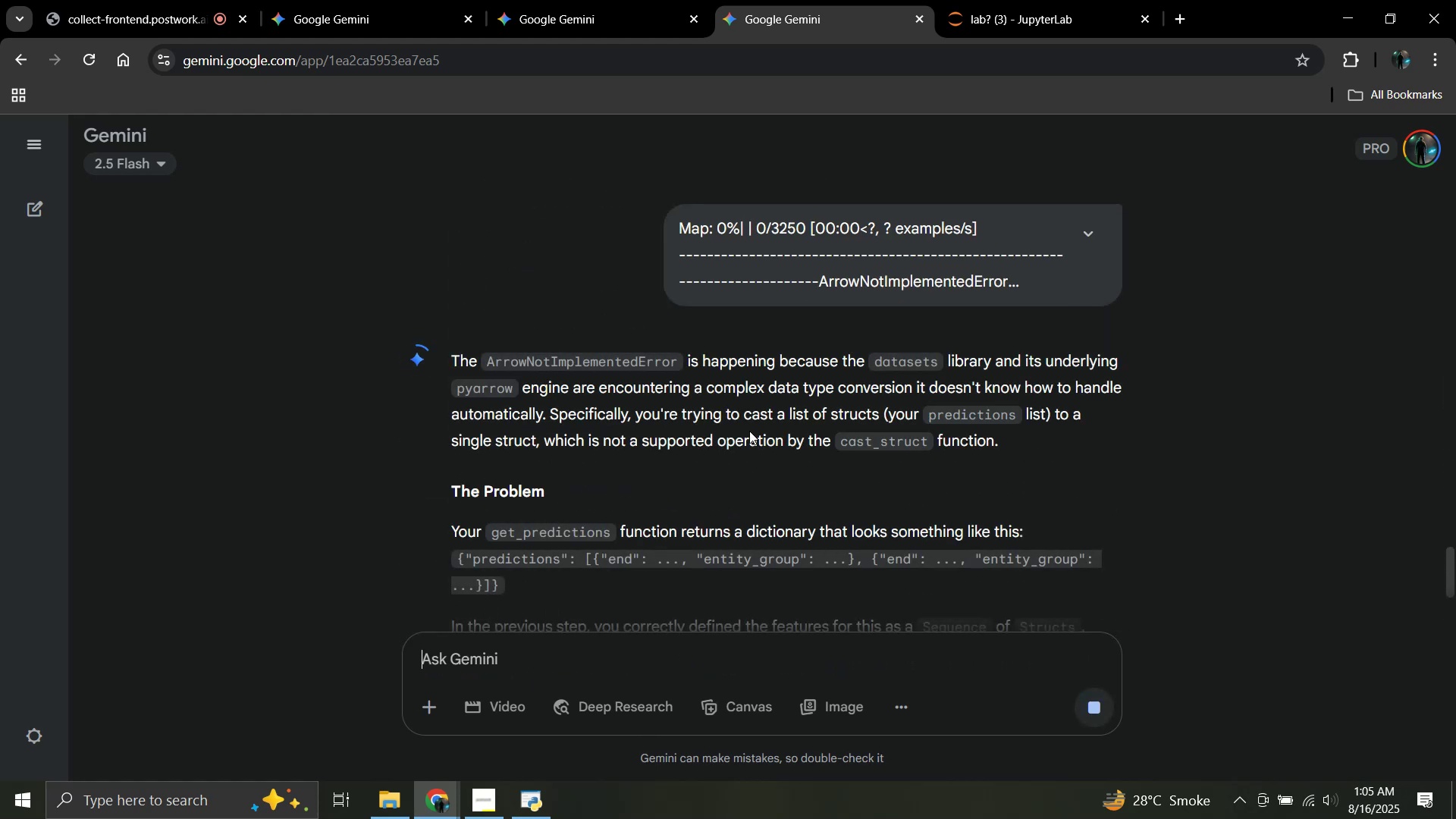 
scroll: coordinate [749, 431], scroll_direction: down, amount: 2.0
 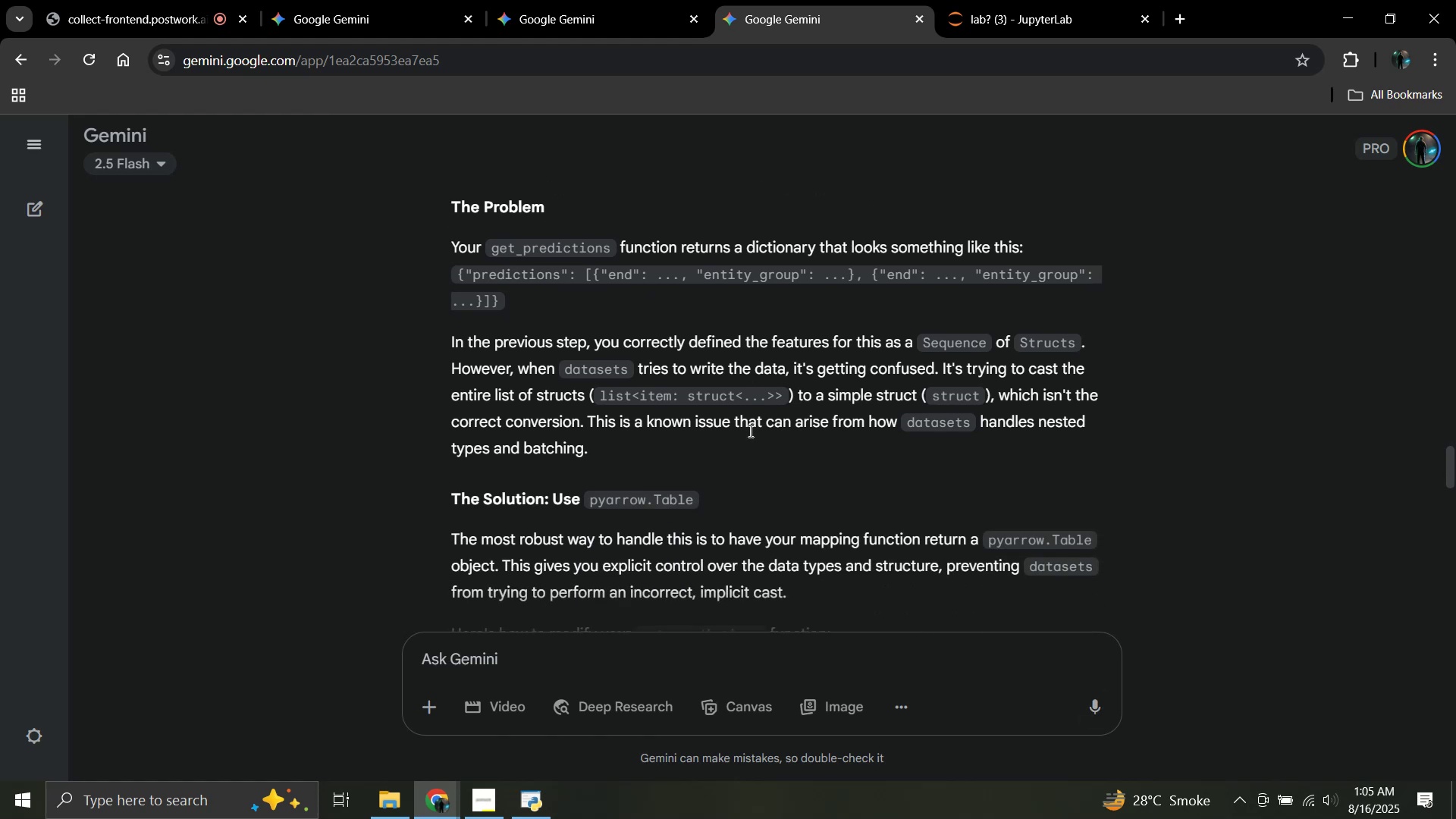 
wait(5.15)
 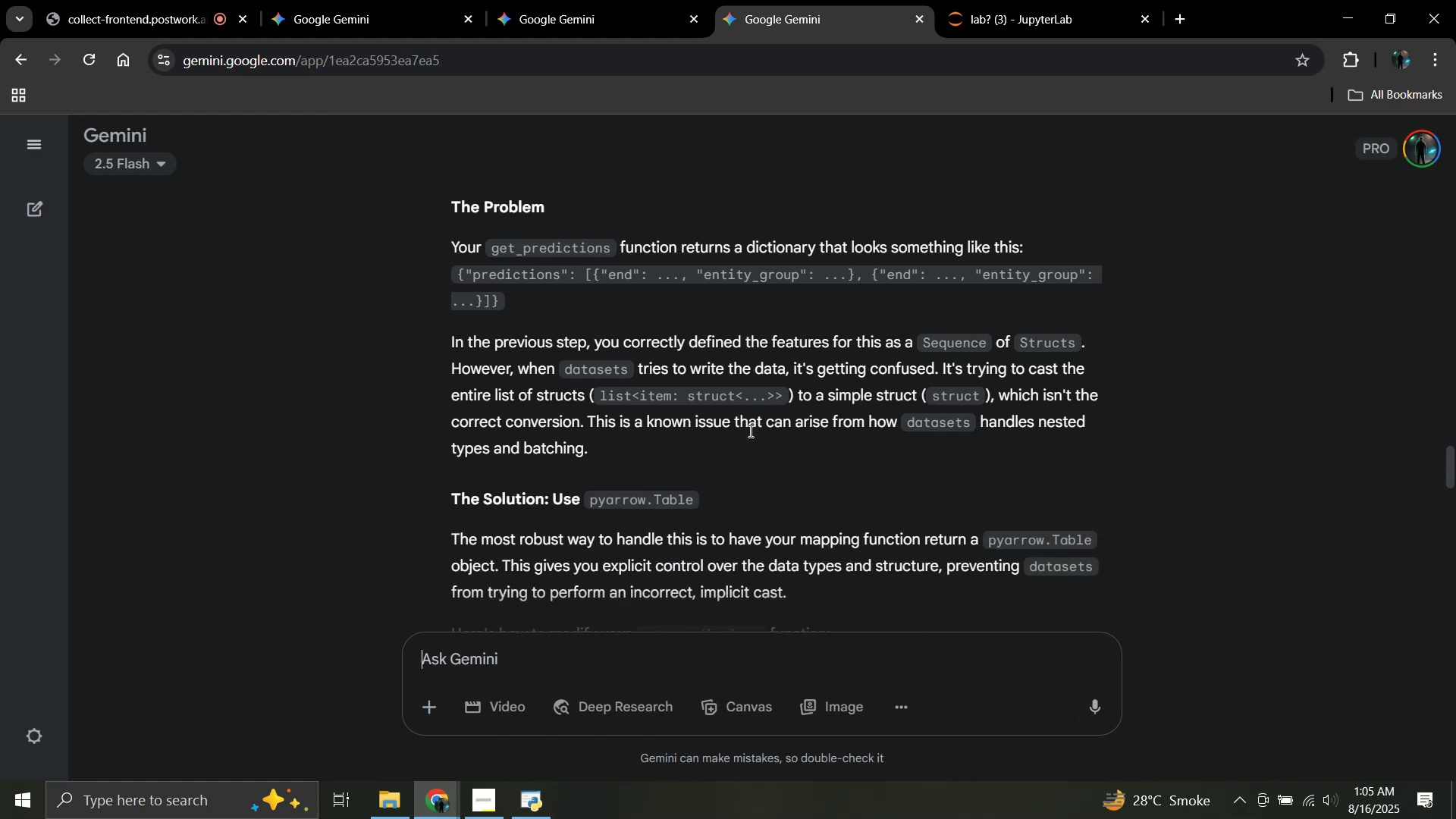 
scroll: coordinate [749, 431], scroll_direction: down, amount: 4.0
 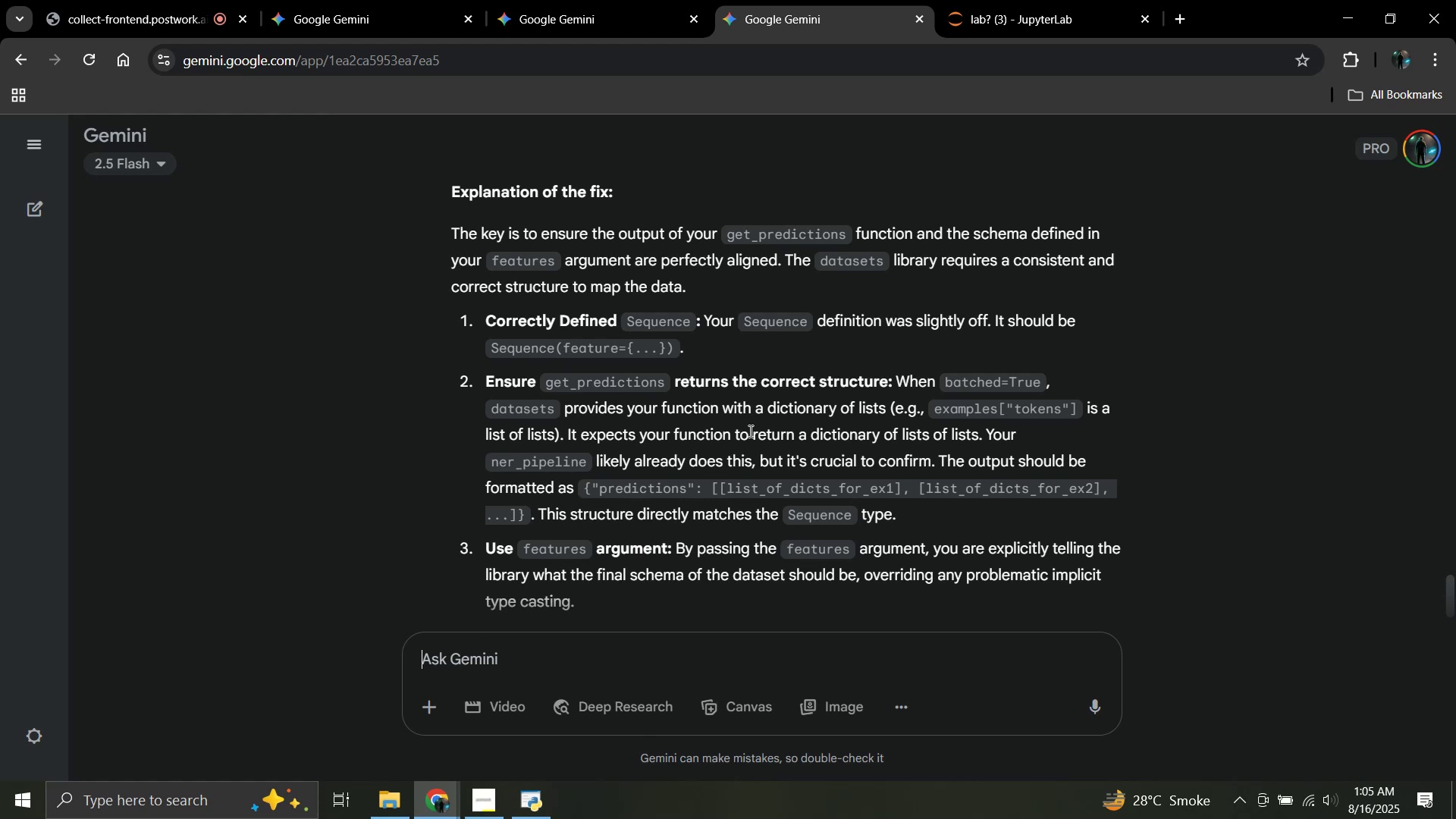 
wait(20.66)
 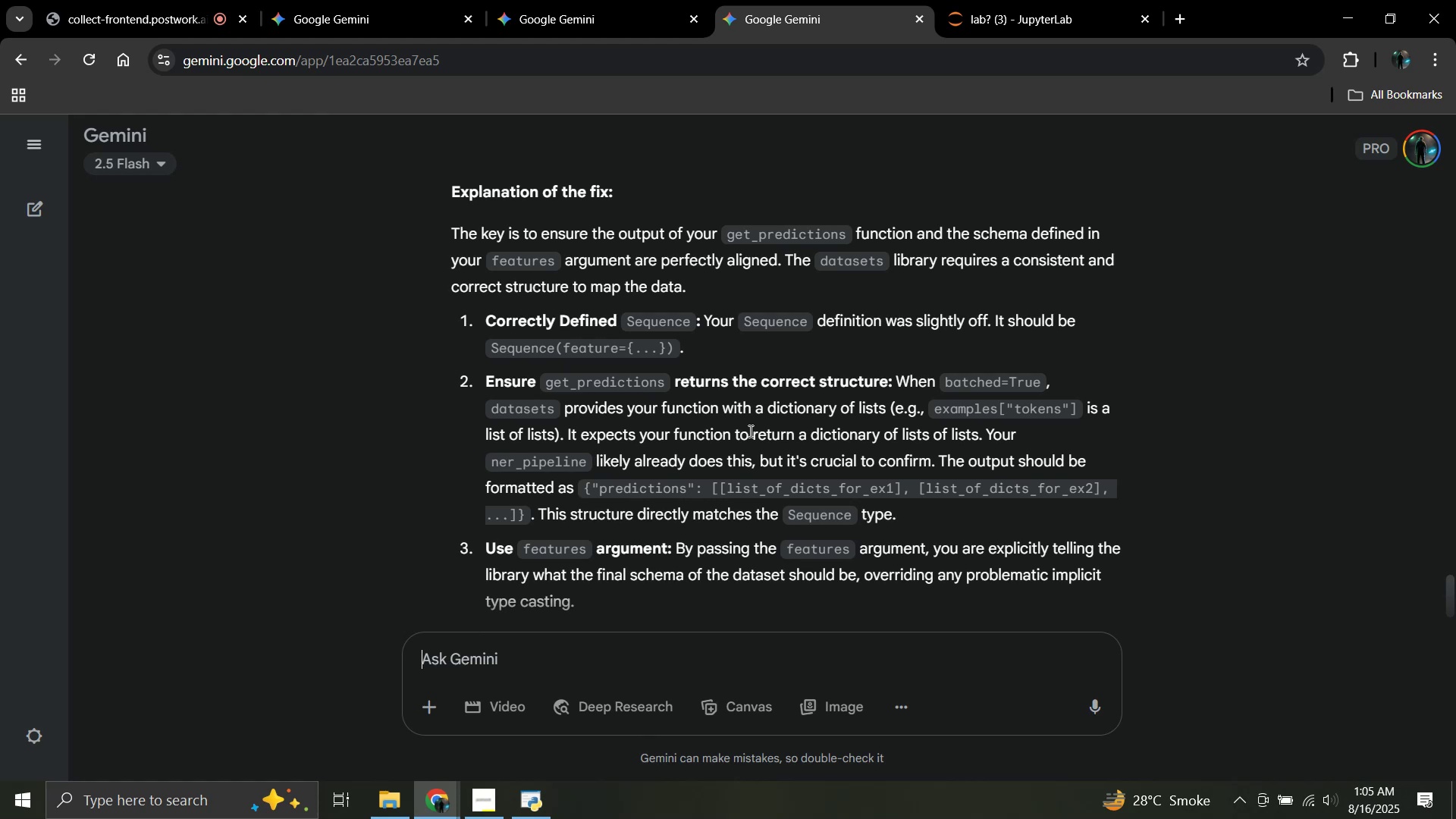 
scroll: coordinate [749, 431], scroll_direction: down, amount: 2.0
 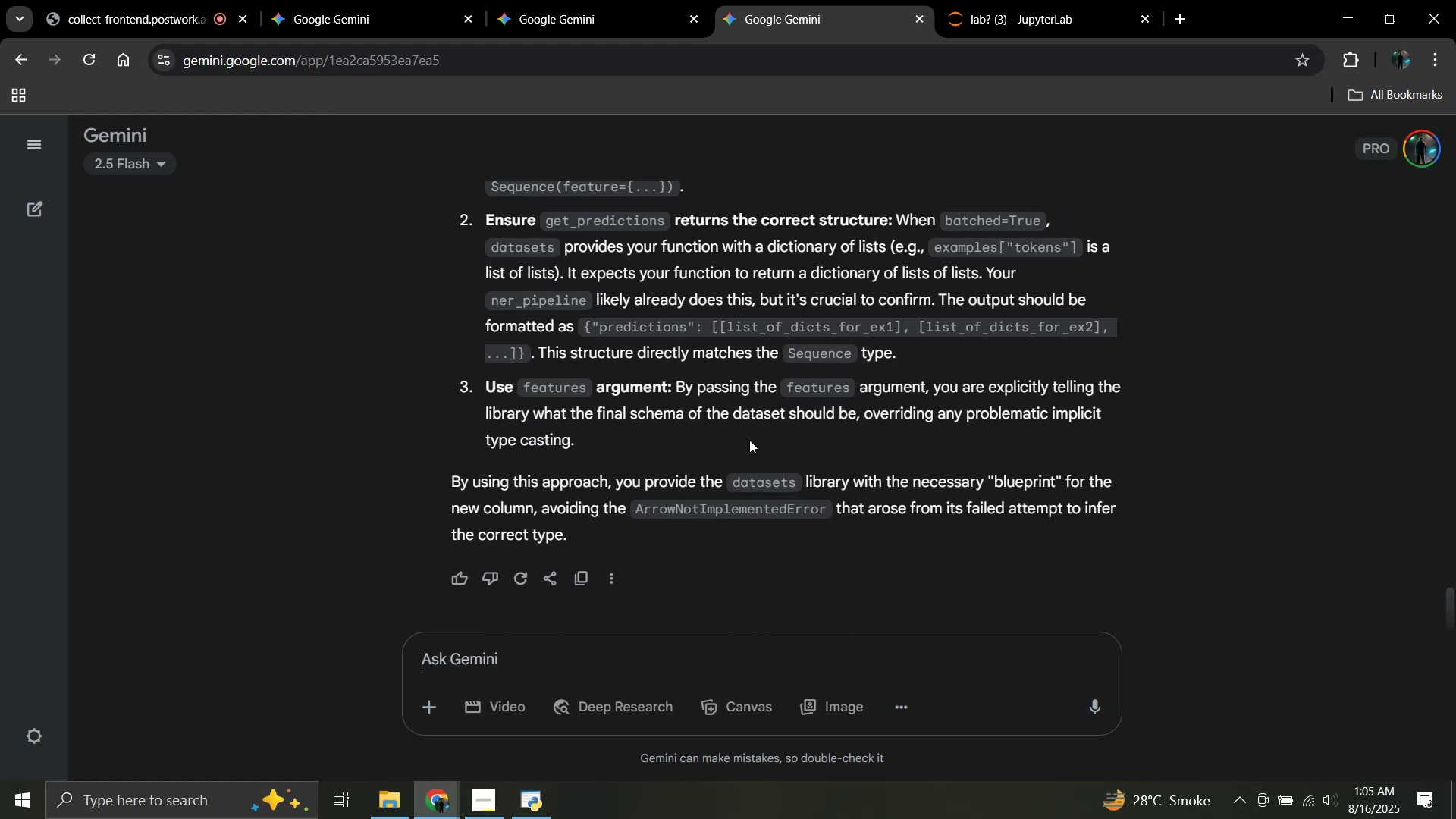 
scroll: coordinate [750, 447], scroll_direction: up, amount: 4.0
 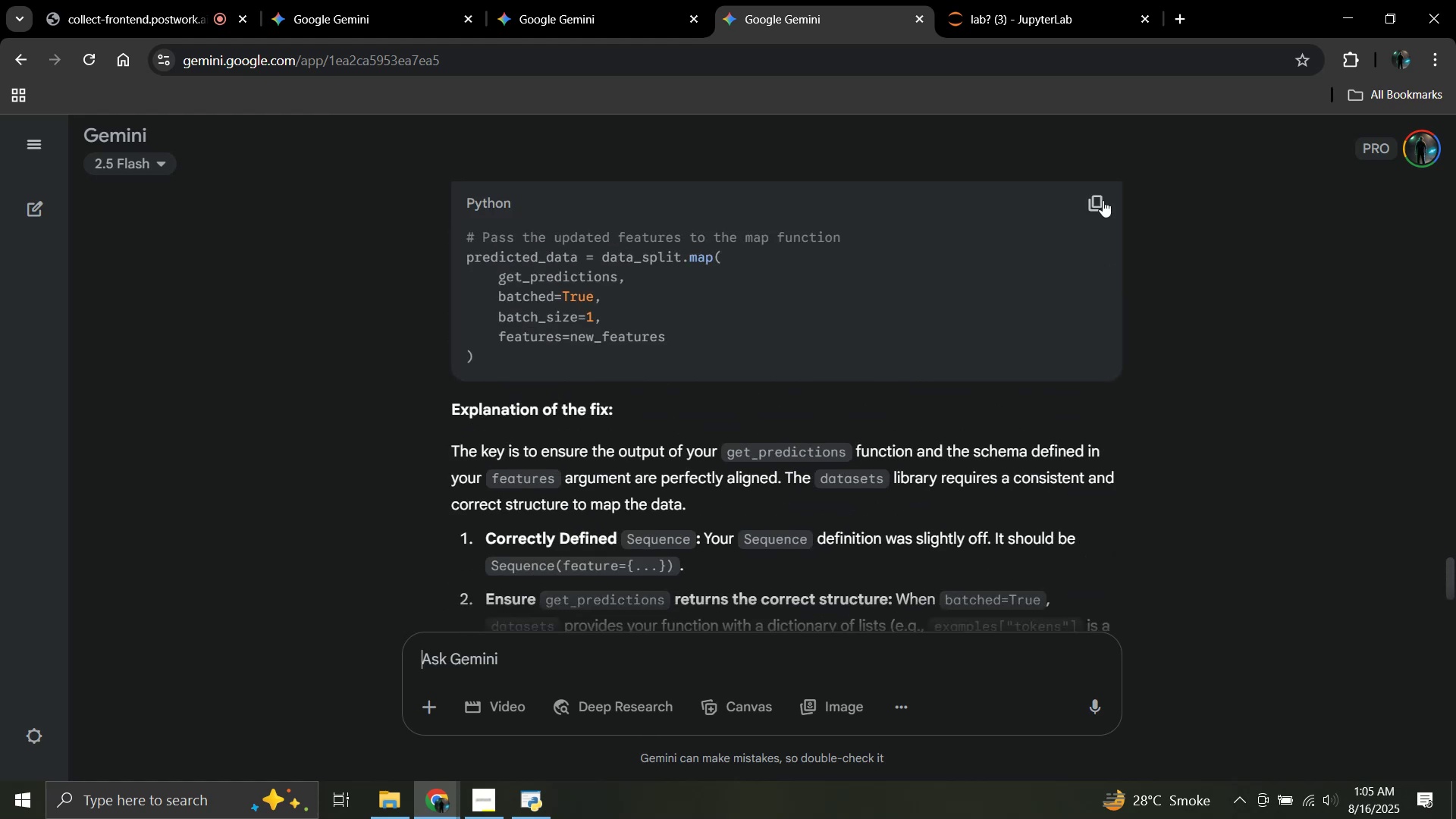 
left_click([1100, 200])
 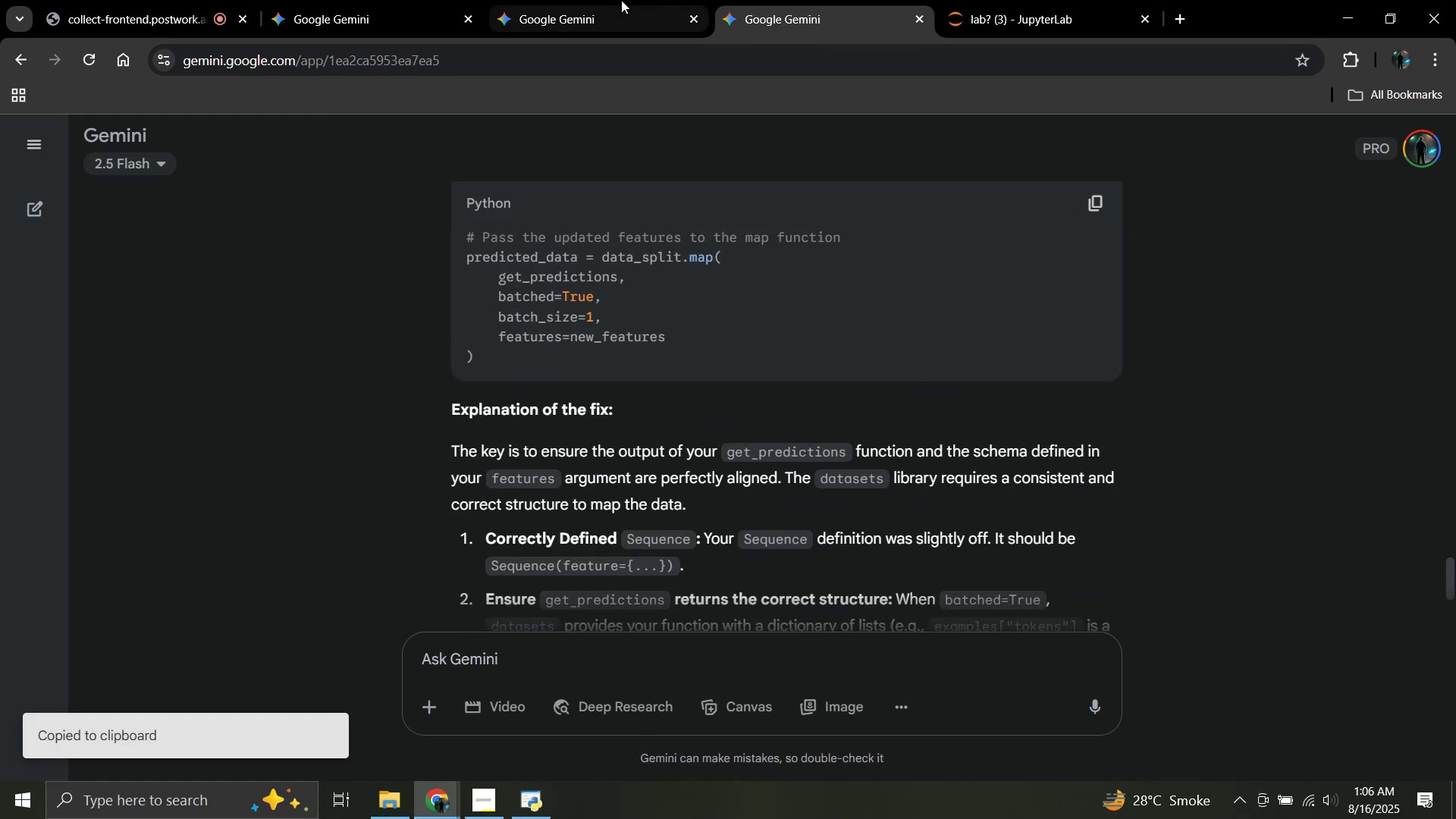 
left_click([620, 0])
 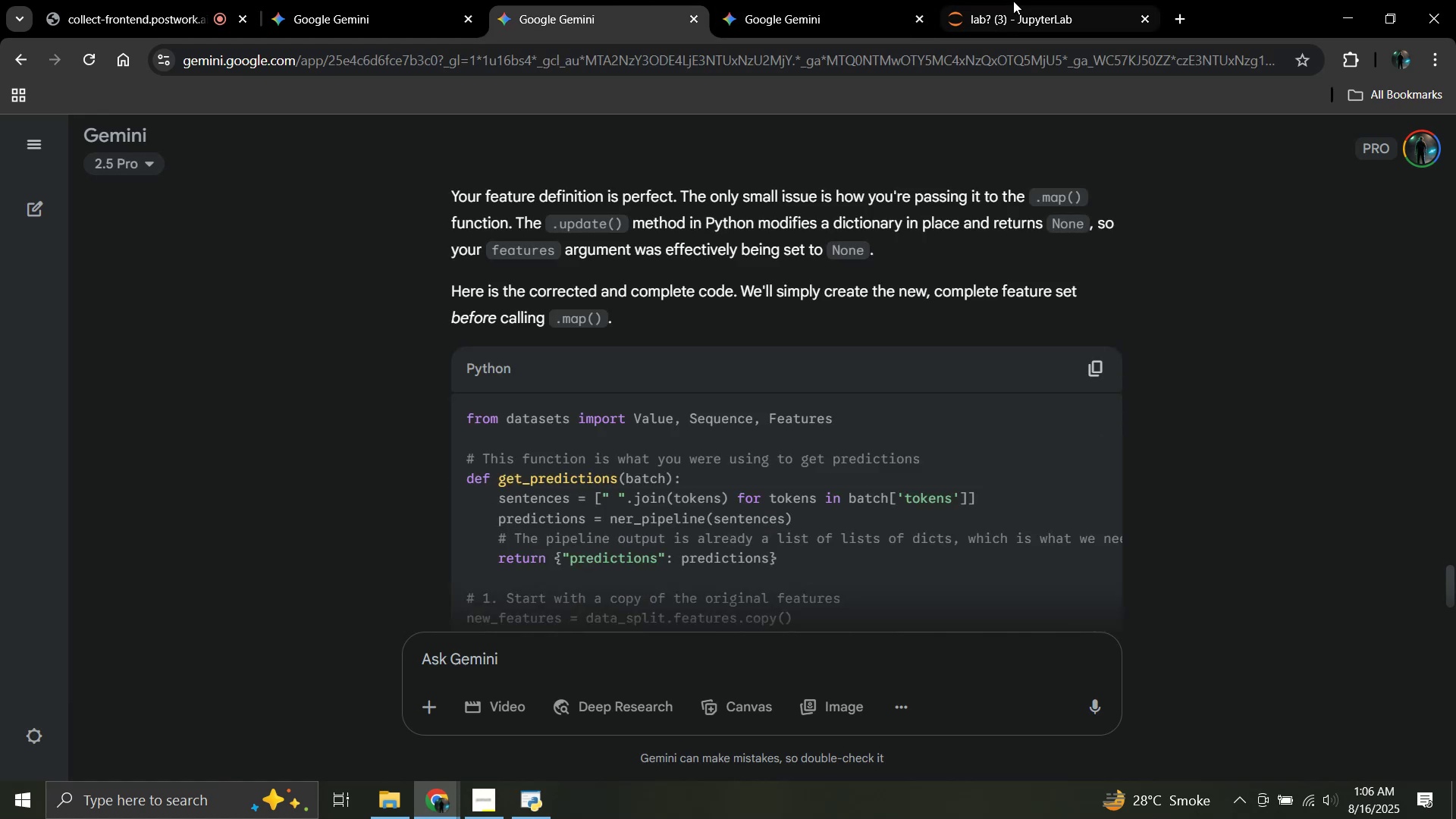 
left_click([1013, 1])
 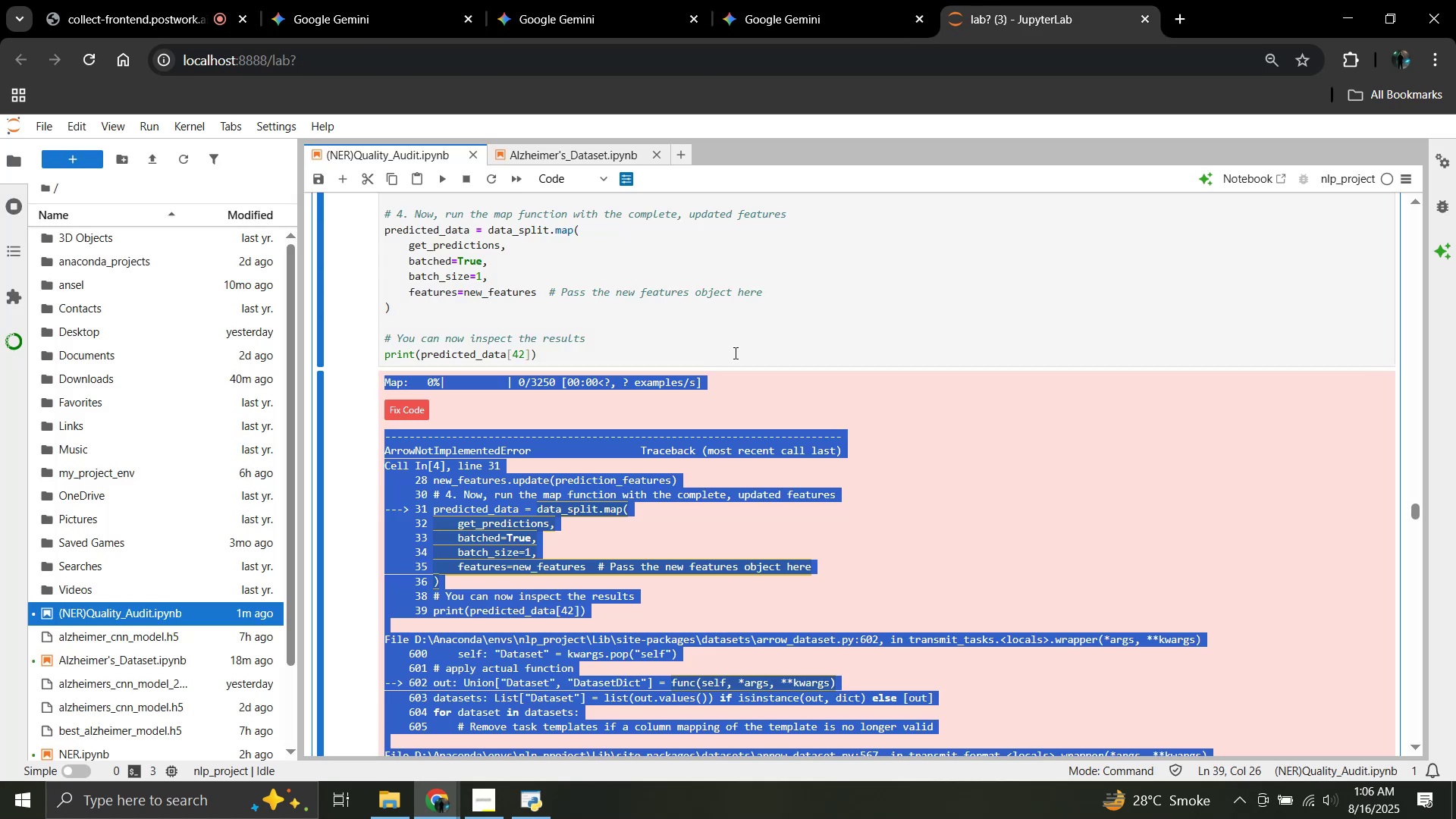 
left_click([717, 335])
 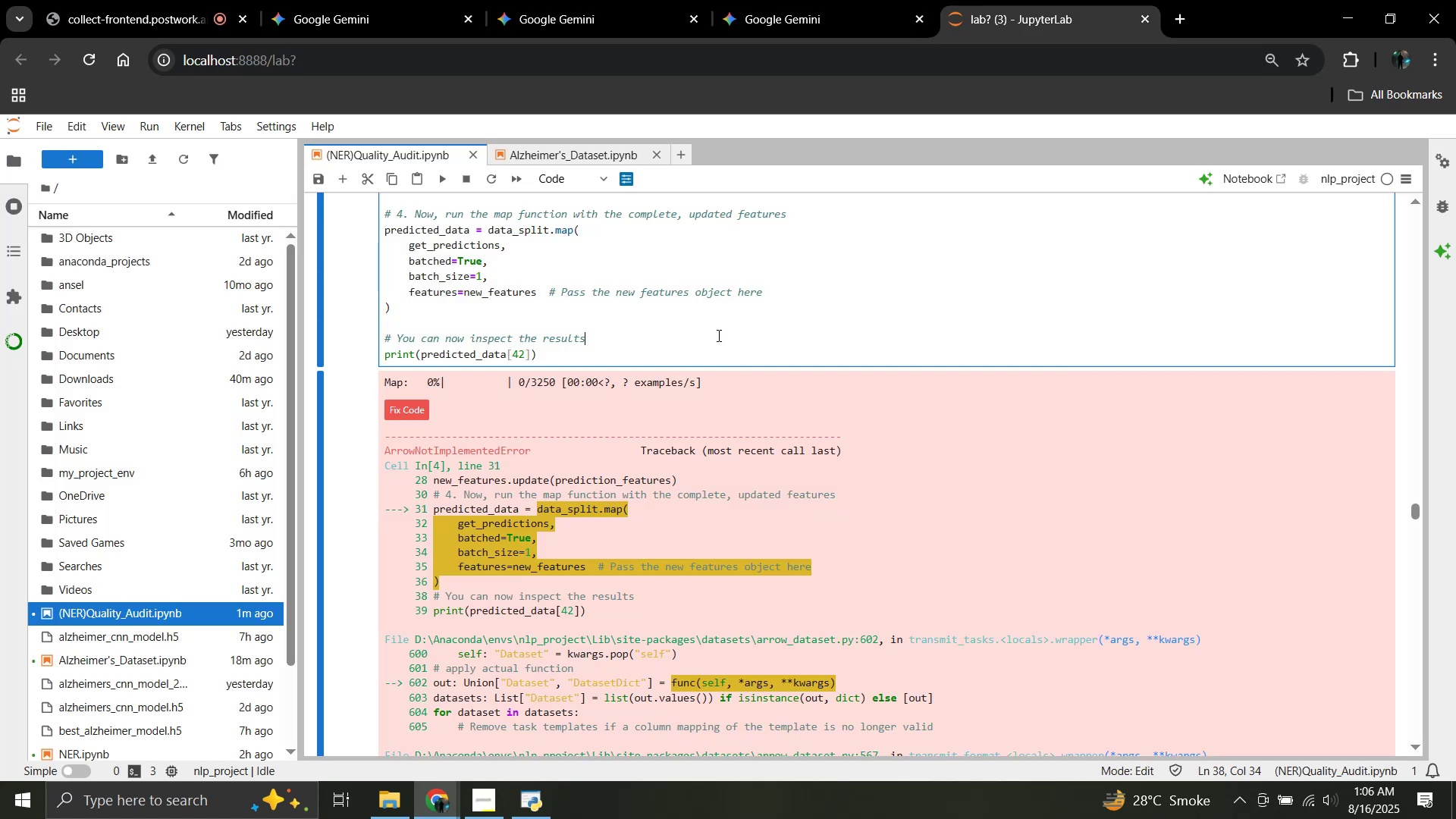 
key(Control+A)
 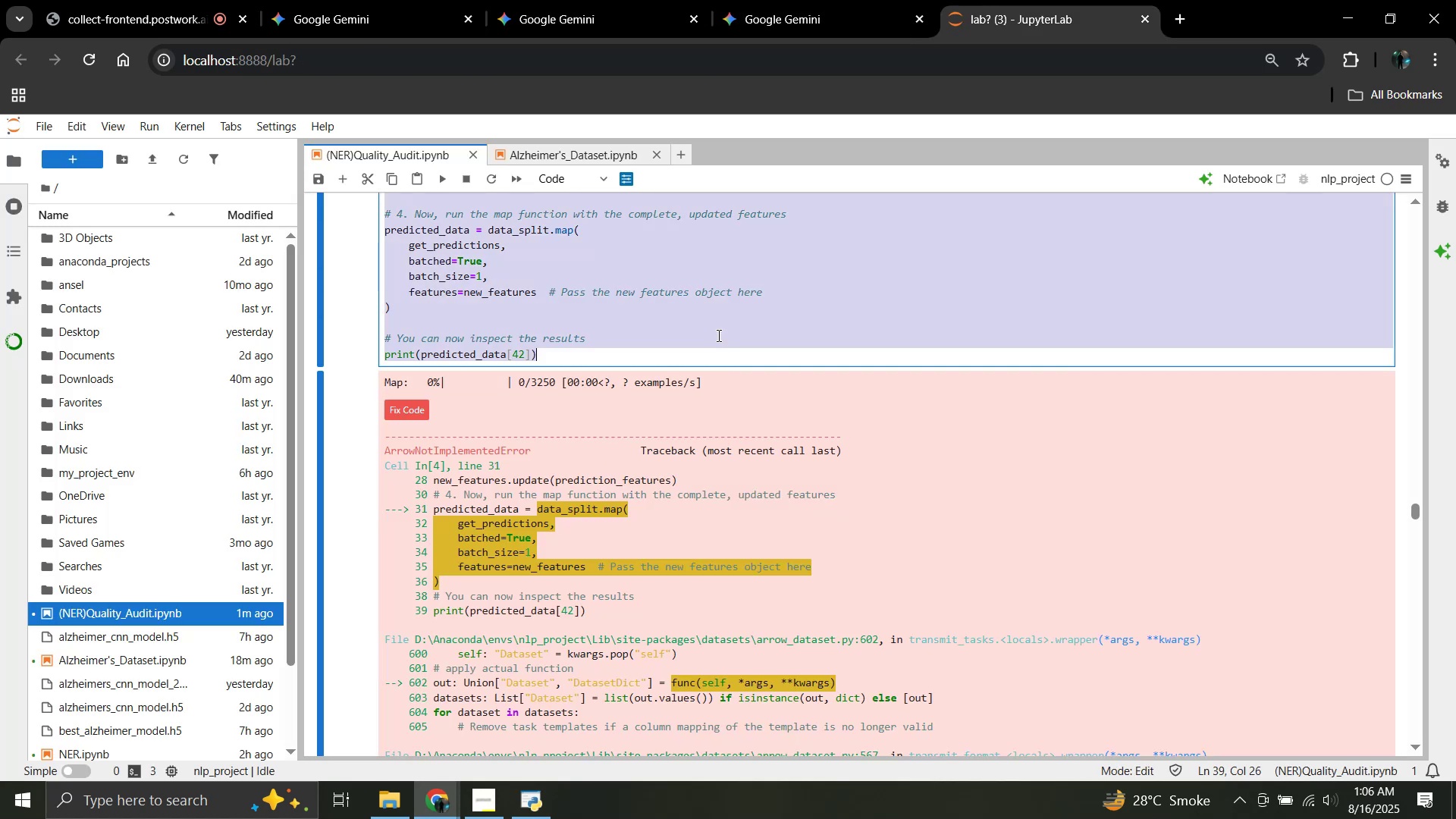 
key(Control+V)
 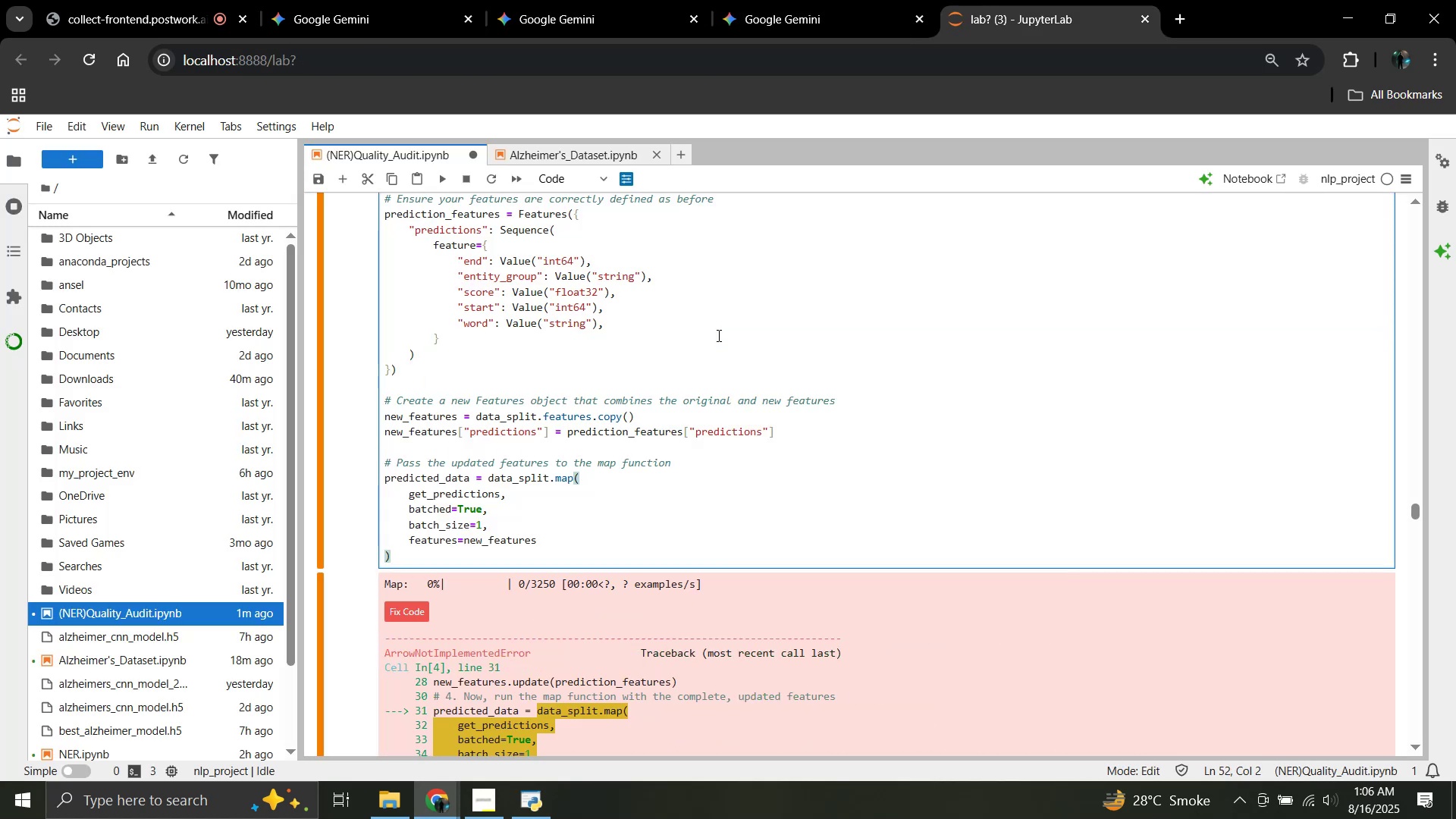 
key(Shift+Enter)
 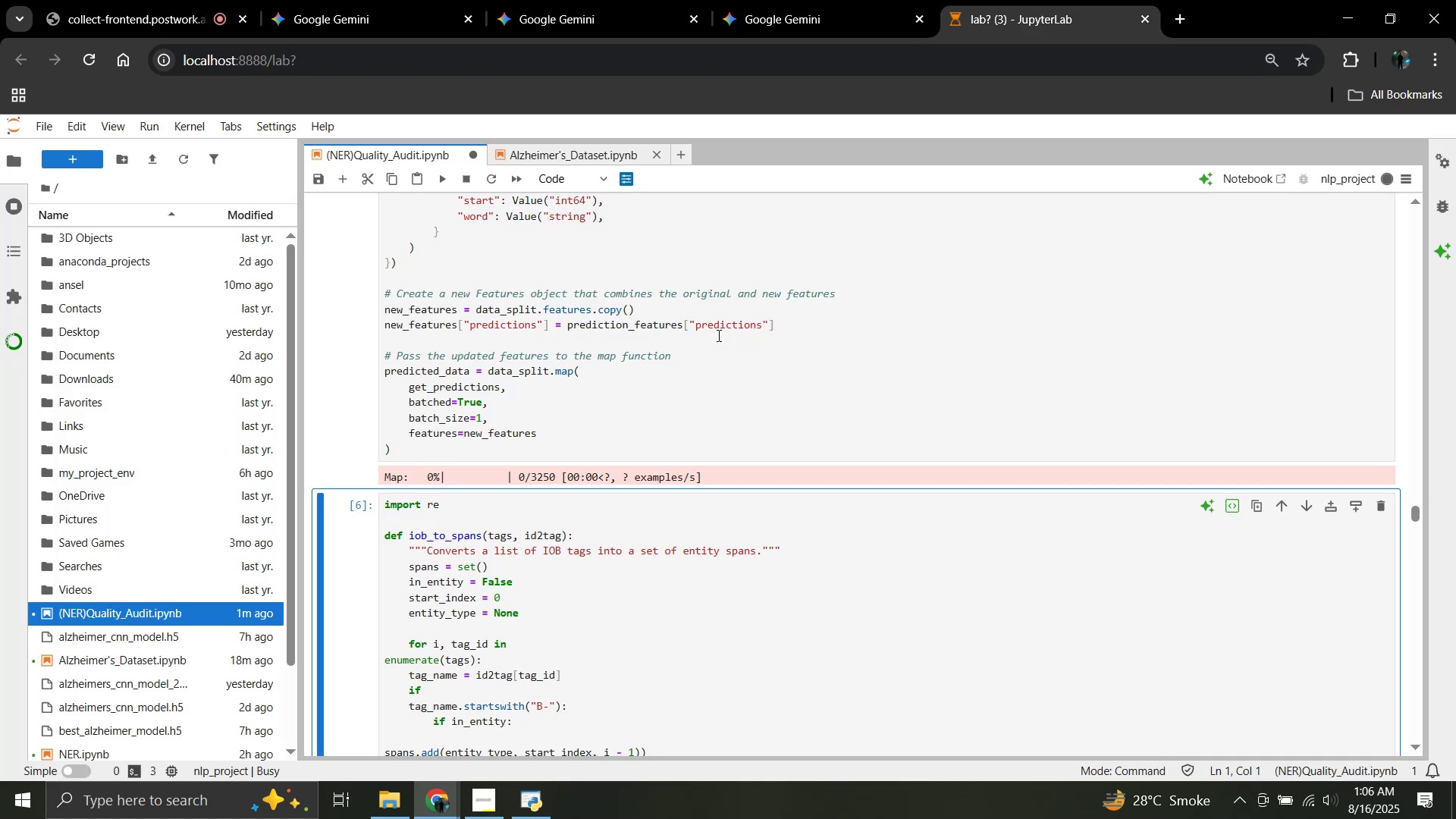 
scroll: coordinate [717, 335], scroll_direction: down, amount: 16.0
 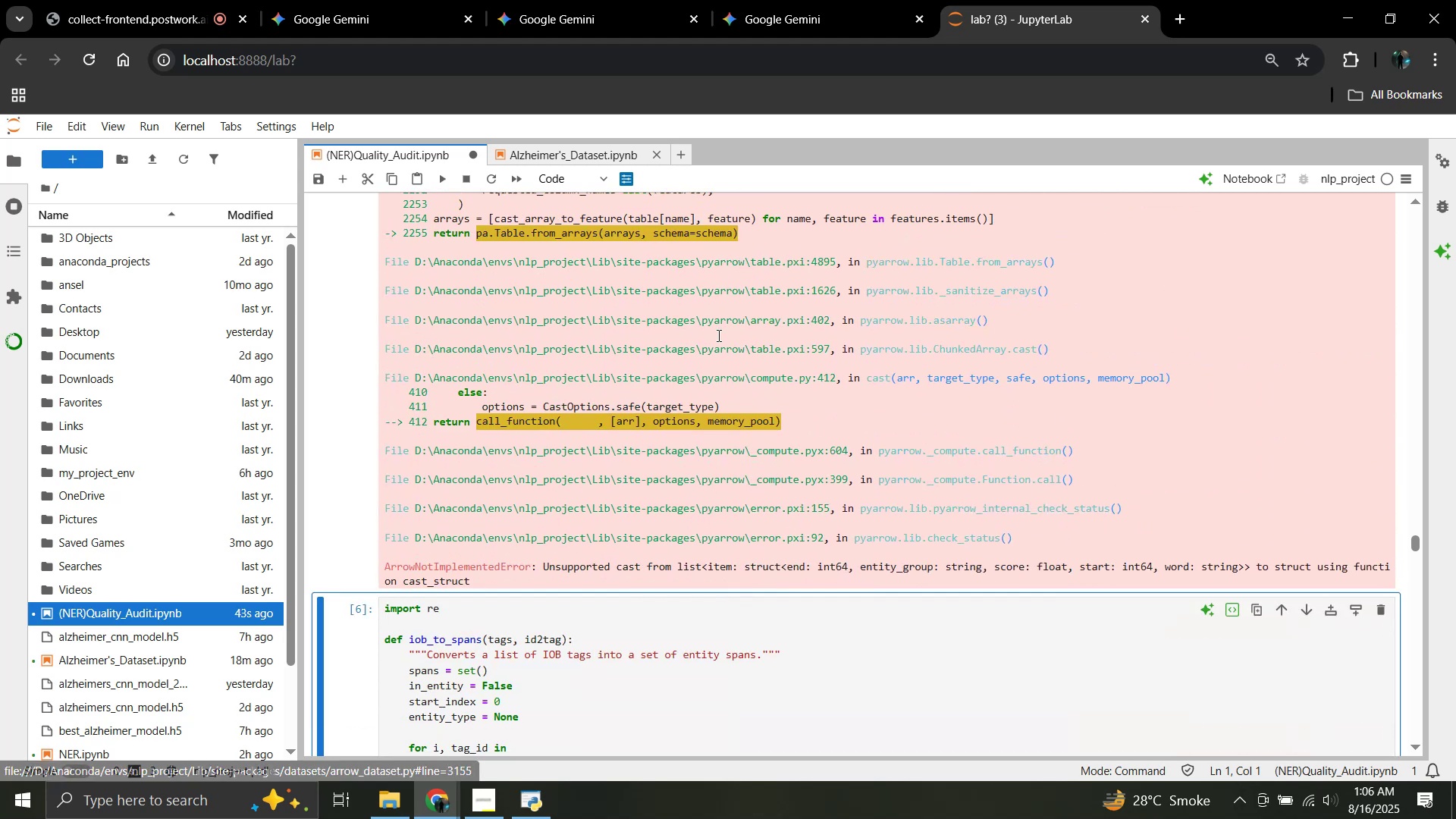 
scroll: coordinate [652, 425], scroll_direction: up, amount: 14.0
 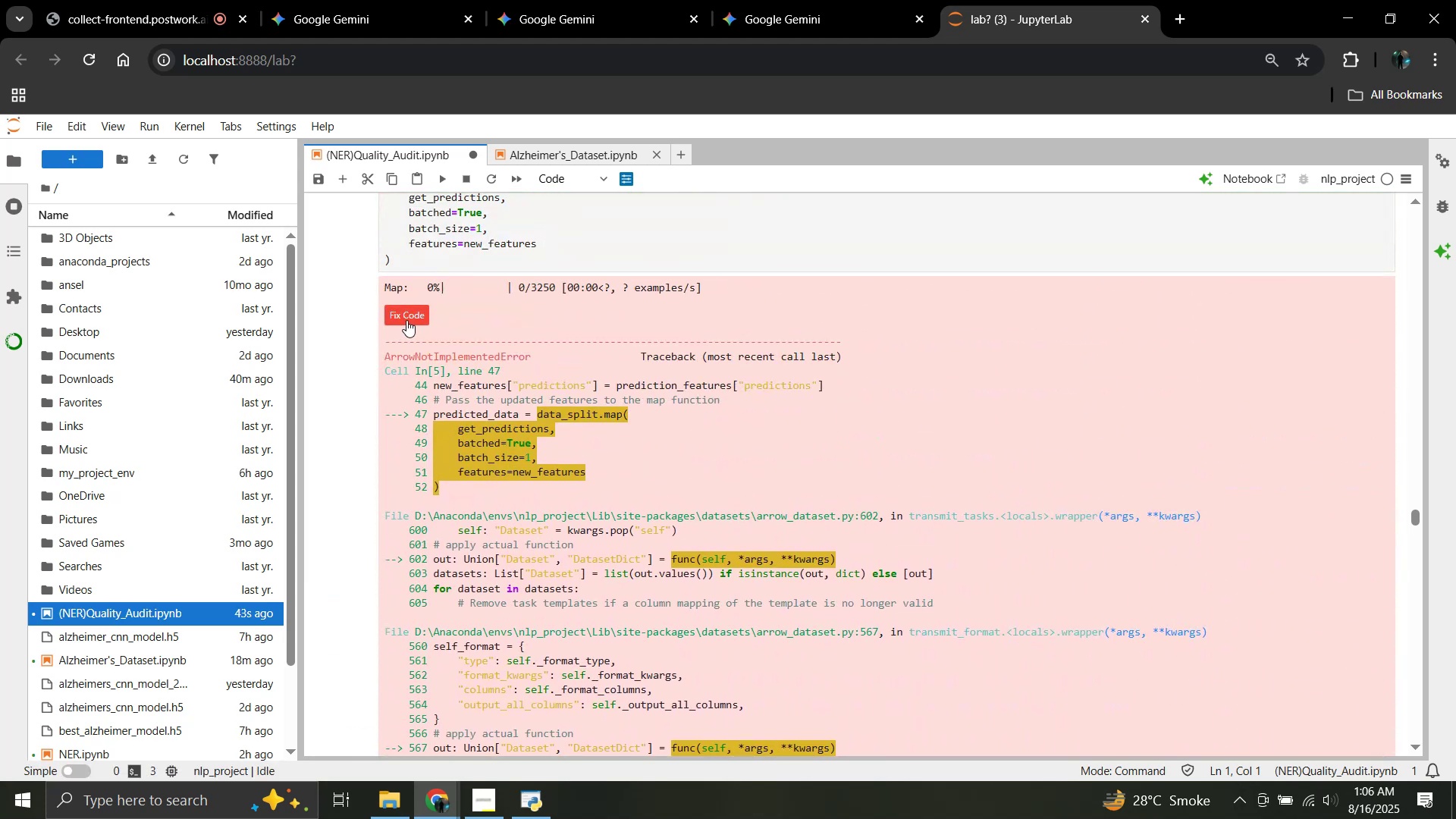 
left_click([409, 316])
 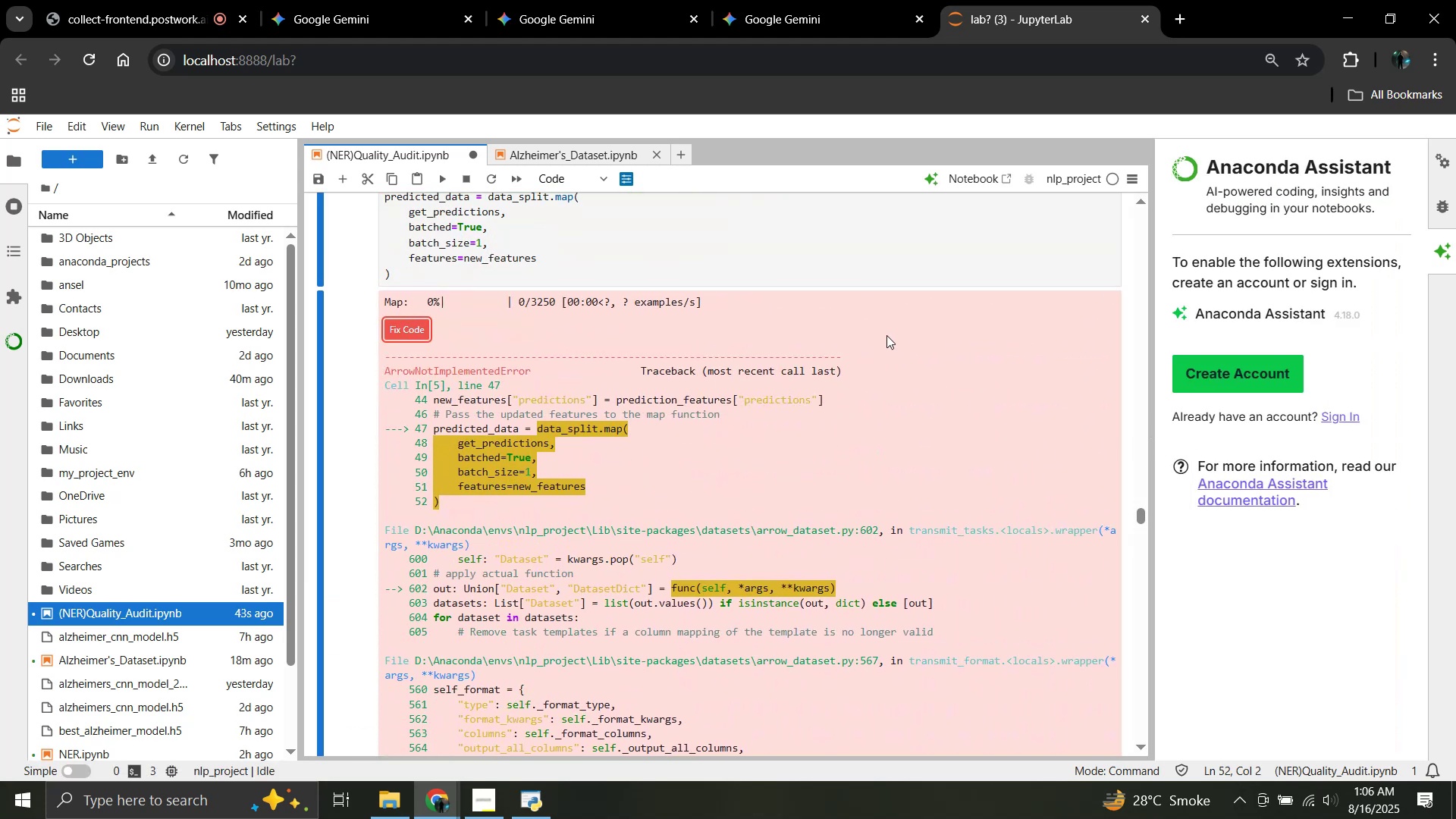 
wait(7.35)
 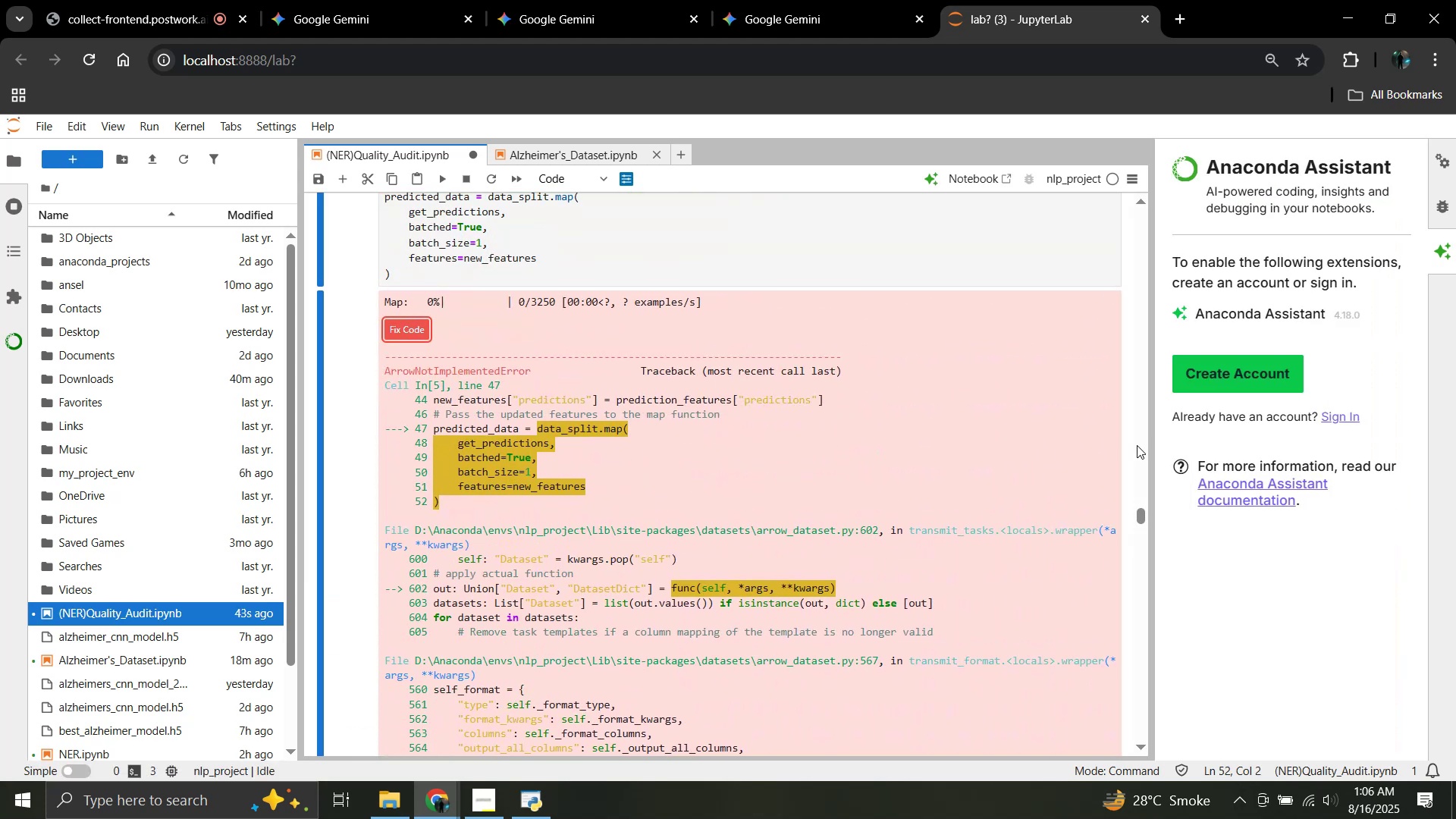 
left_click([669, 322])
 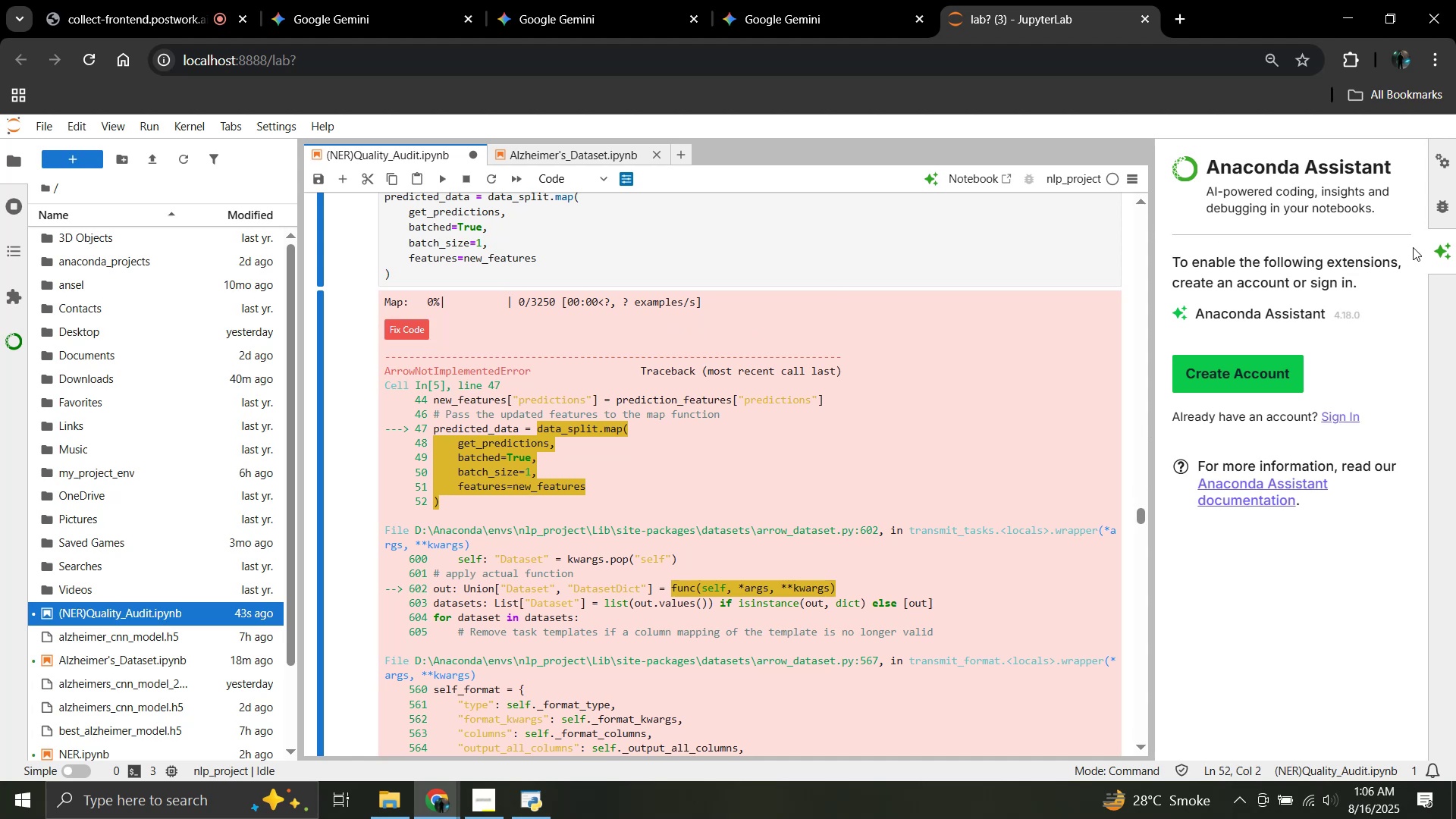 
left_click([1435, 251])
 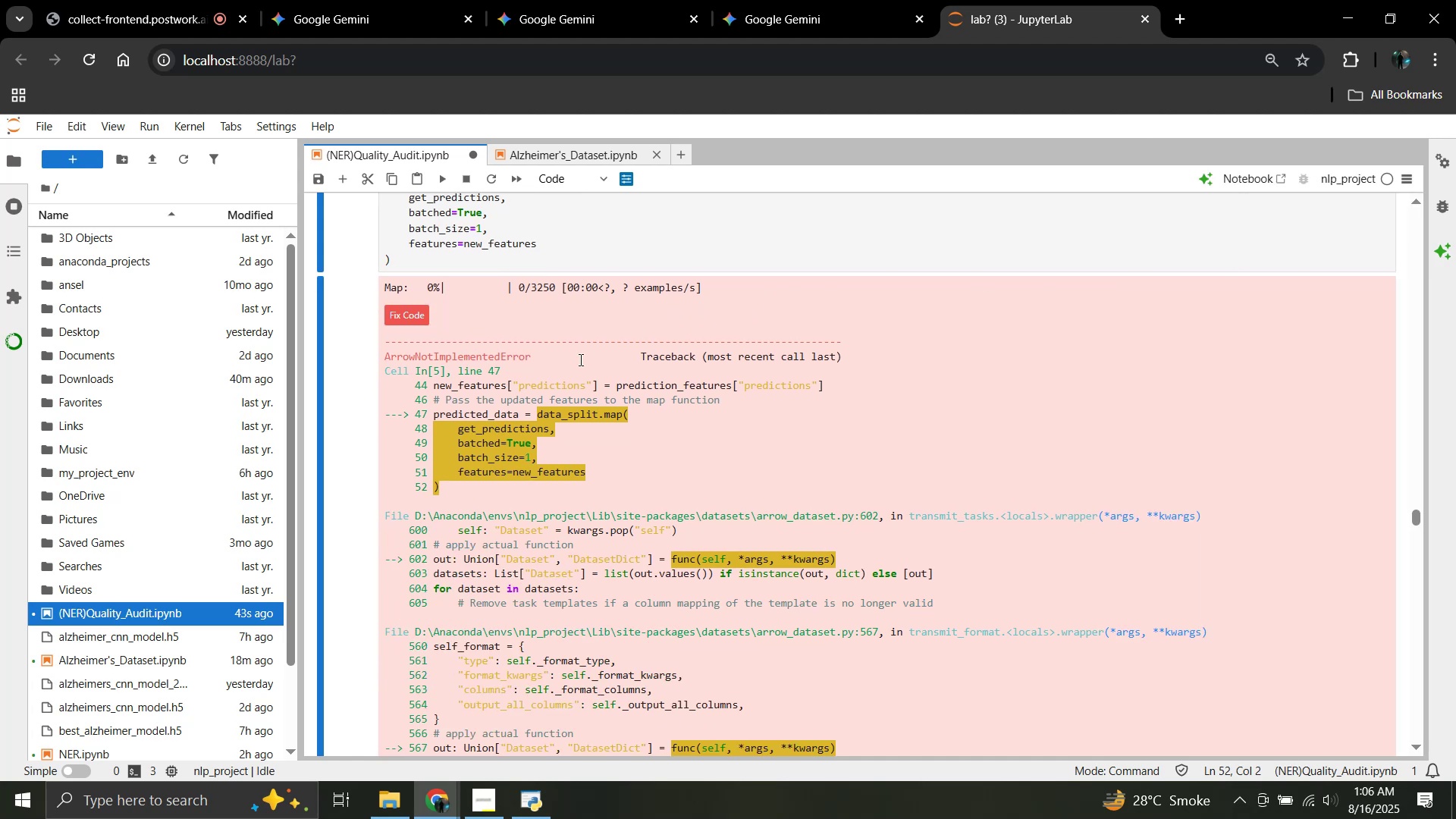 
scroll: coordinate [618, 384], scroll_direction: up, amount: 4.0
 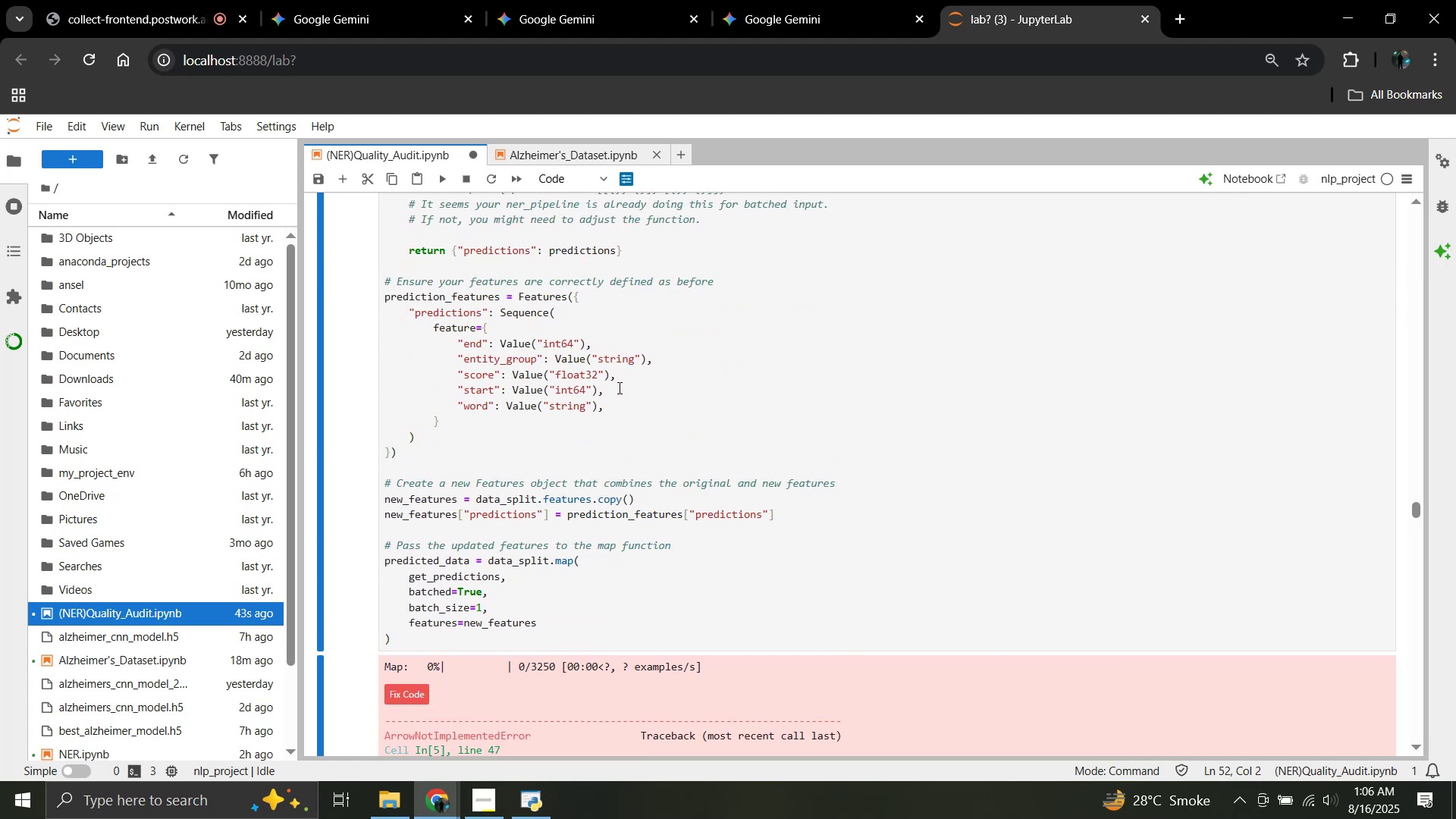 
scroll: coordinate [618, 388], scroll_direction: down, amount: 4.0
 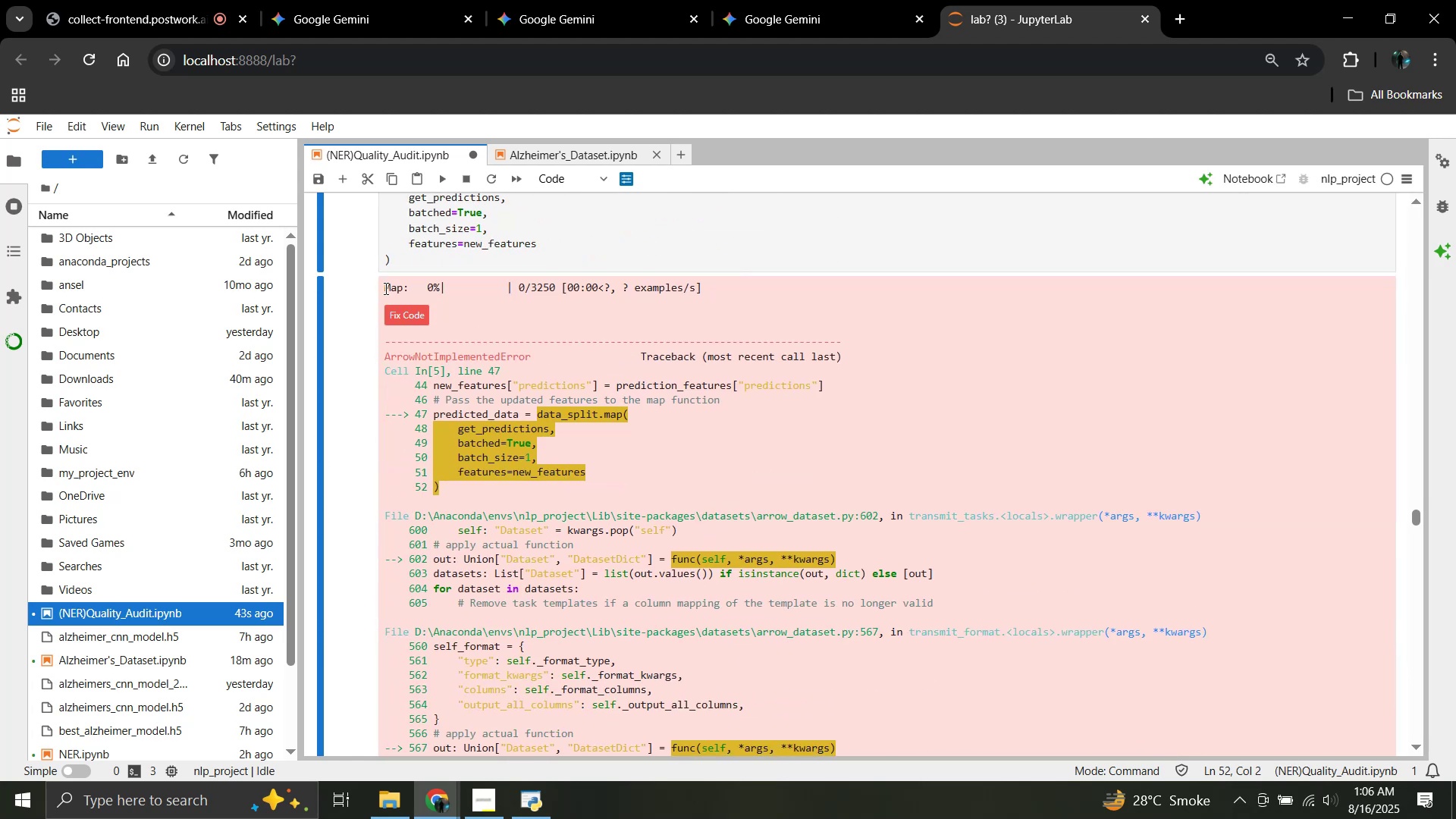 
left_click_drag(start_coordinate=[385, 288], to_coordinate=[824, 594])
 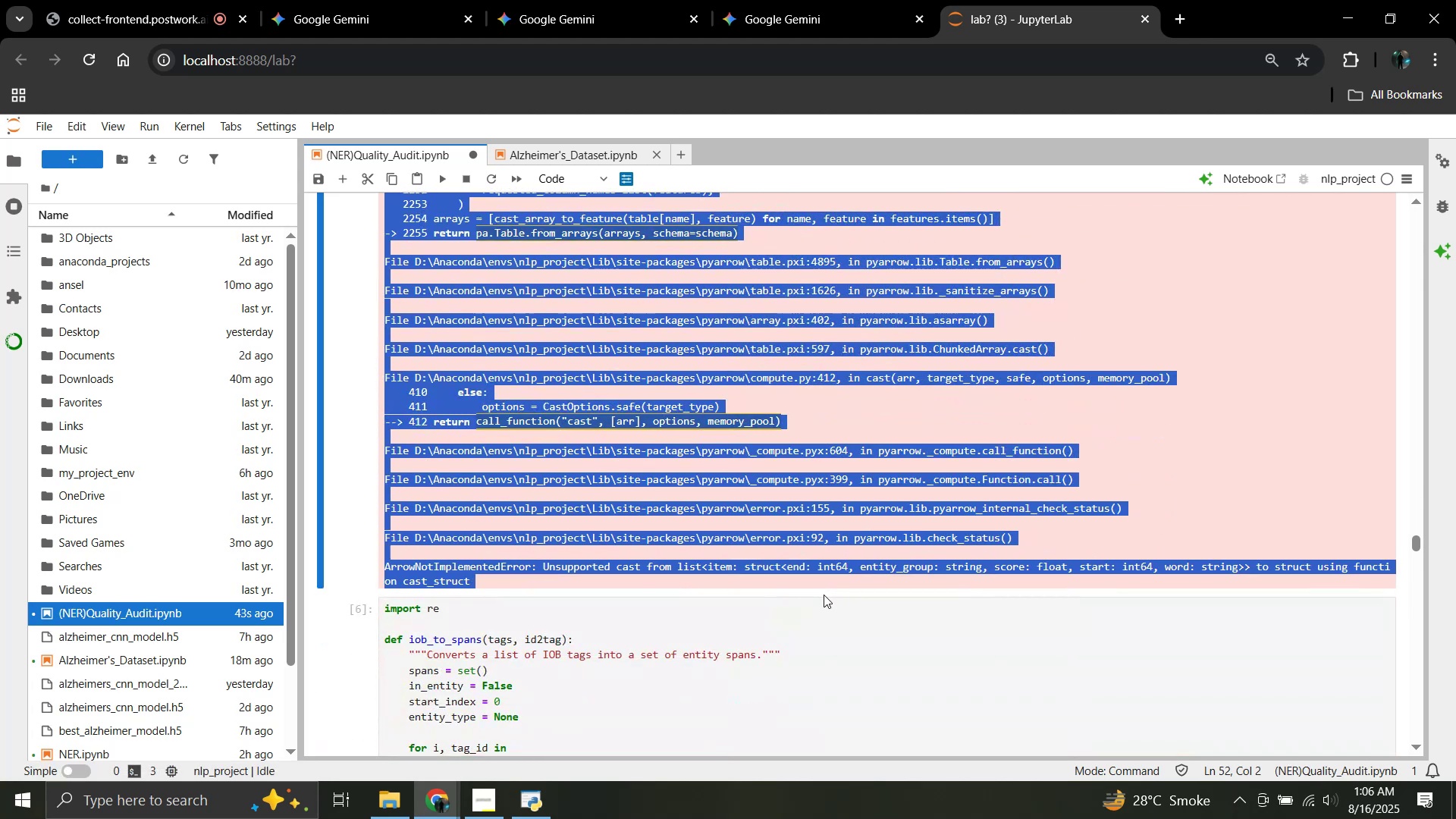 
scroll: coordinate [615, 483], scroll_direction: down, amount: 14.0
 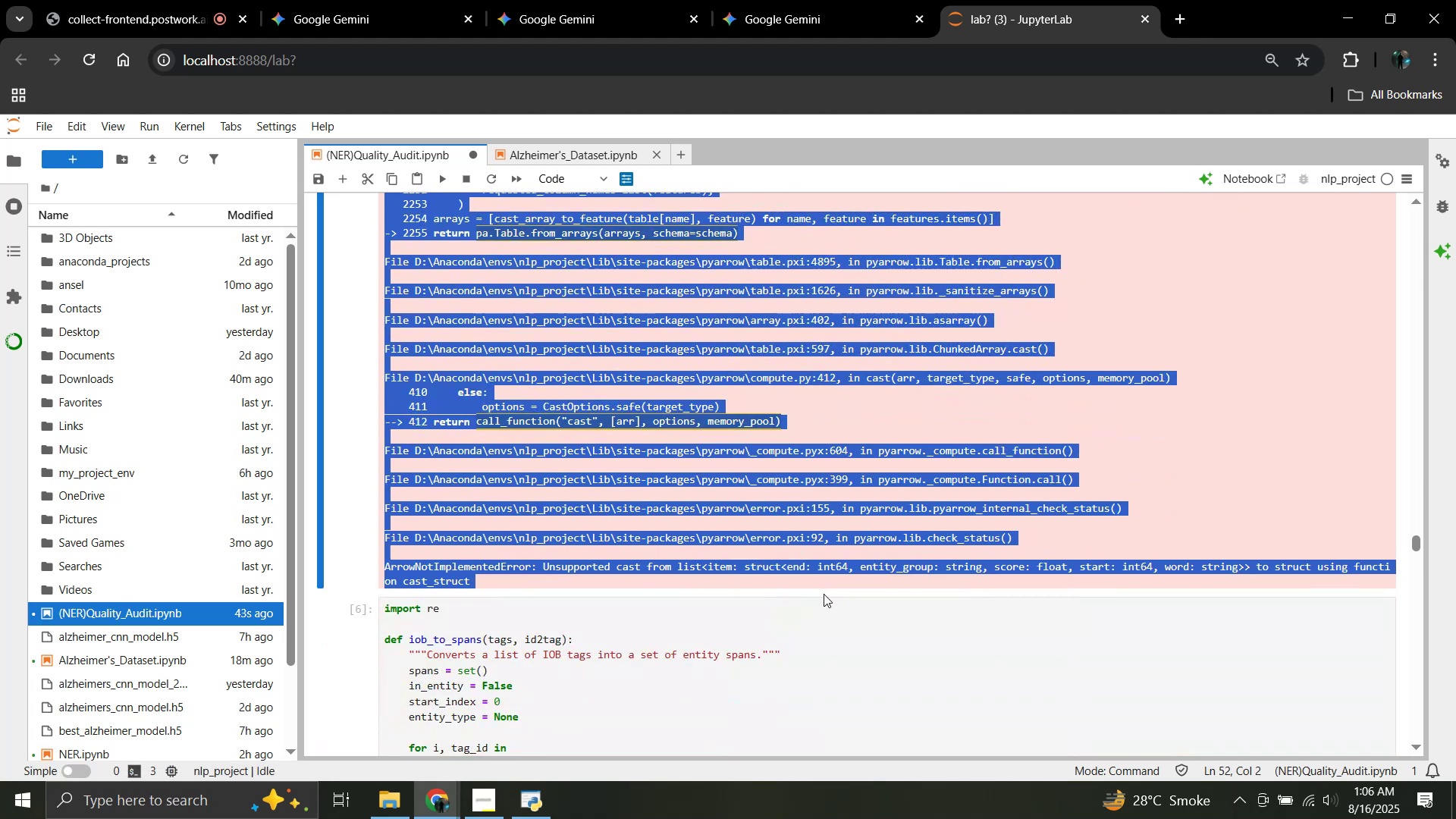 
key(Control+C)
 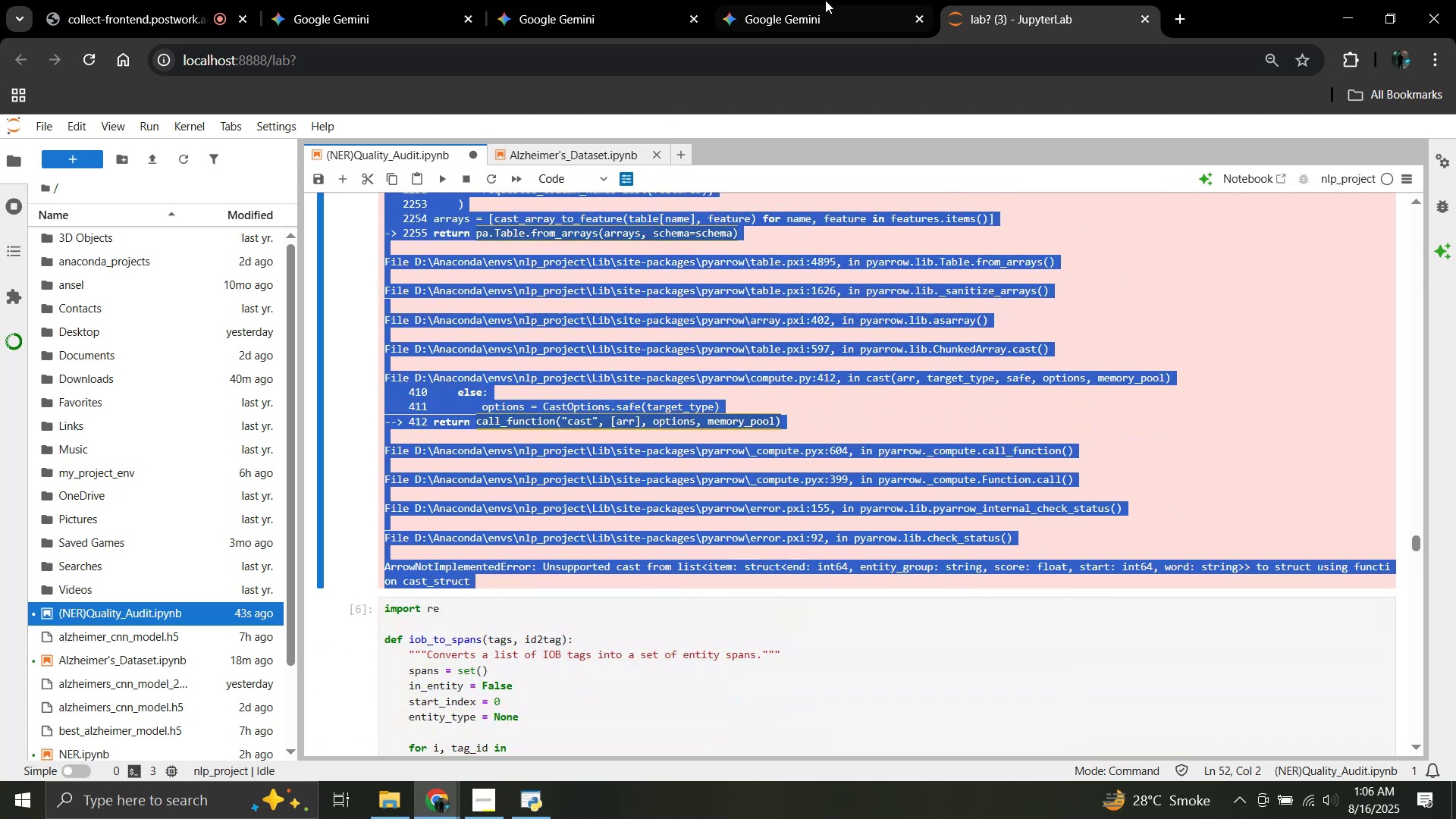 
left_click([825, 0])
 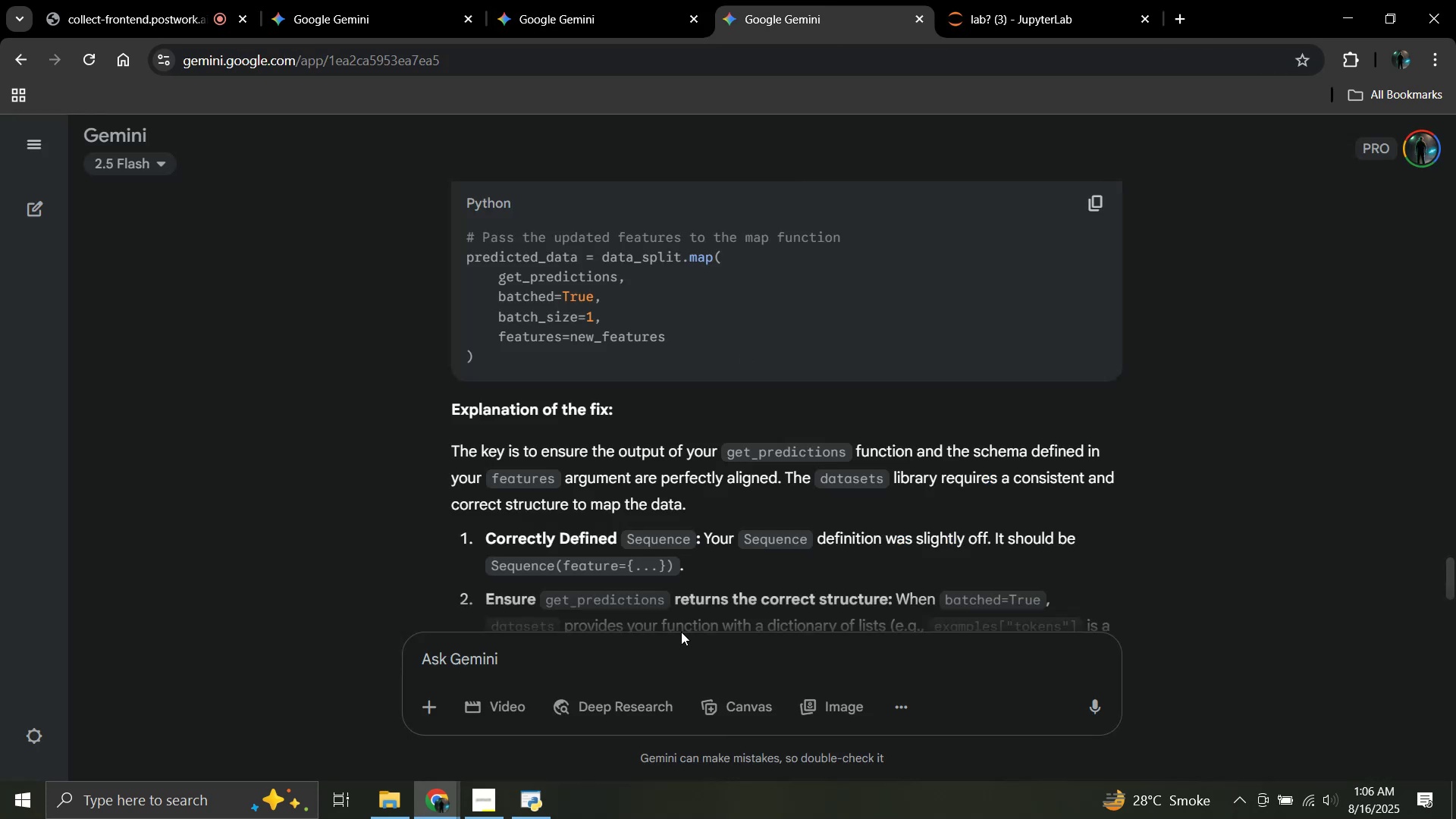 
left_click([683, 648])
 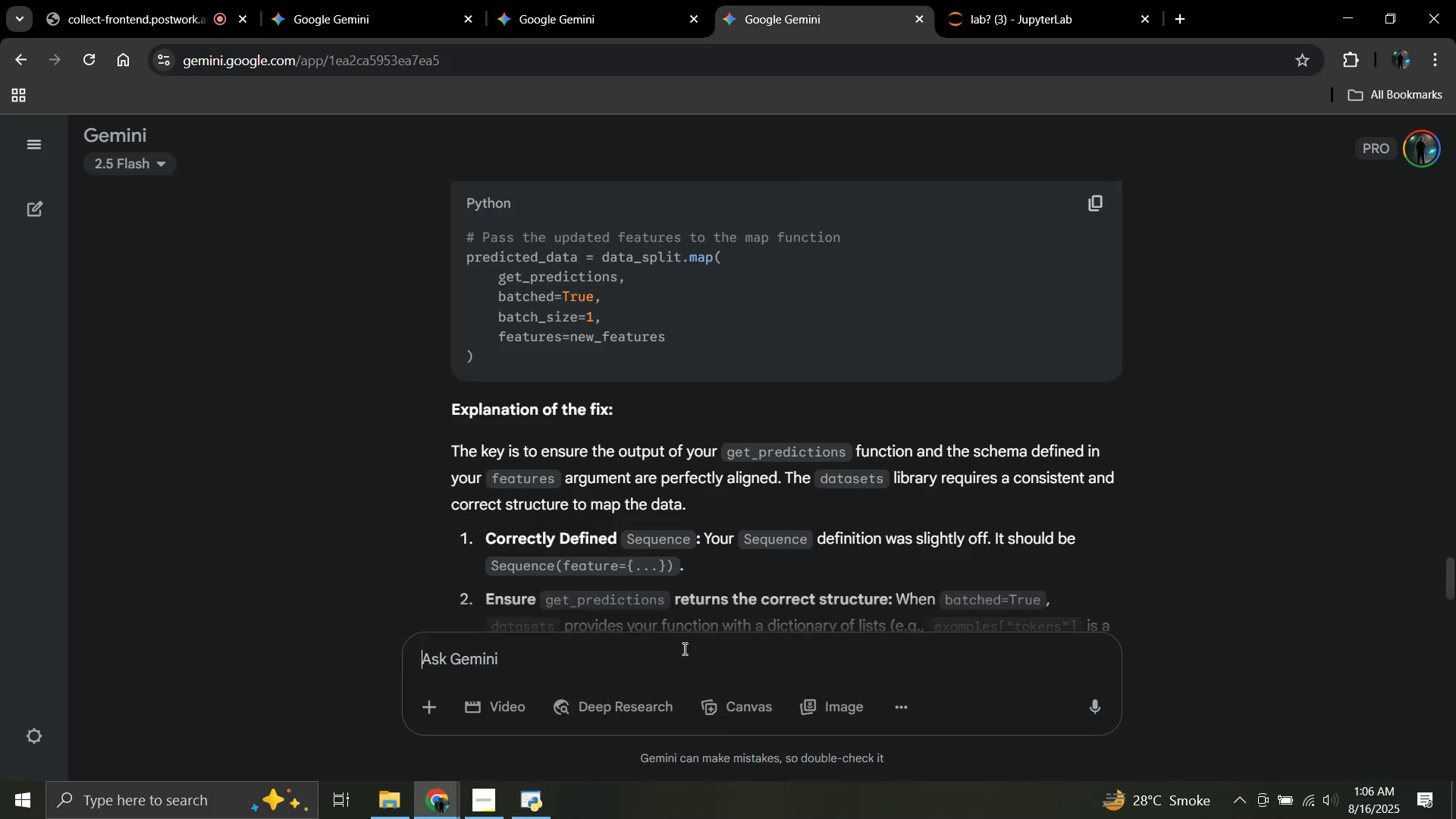 
key(Control+V)
 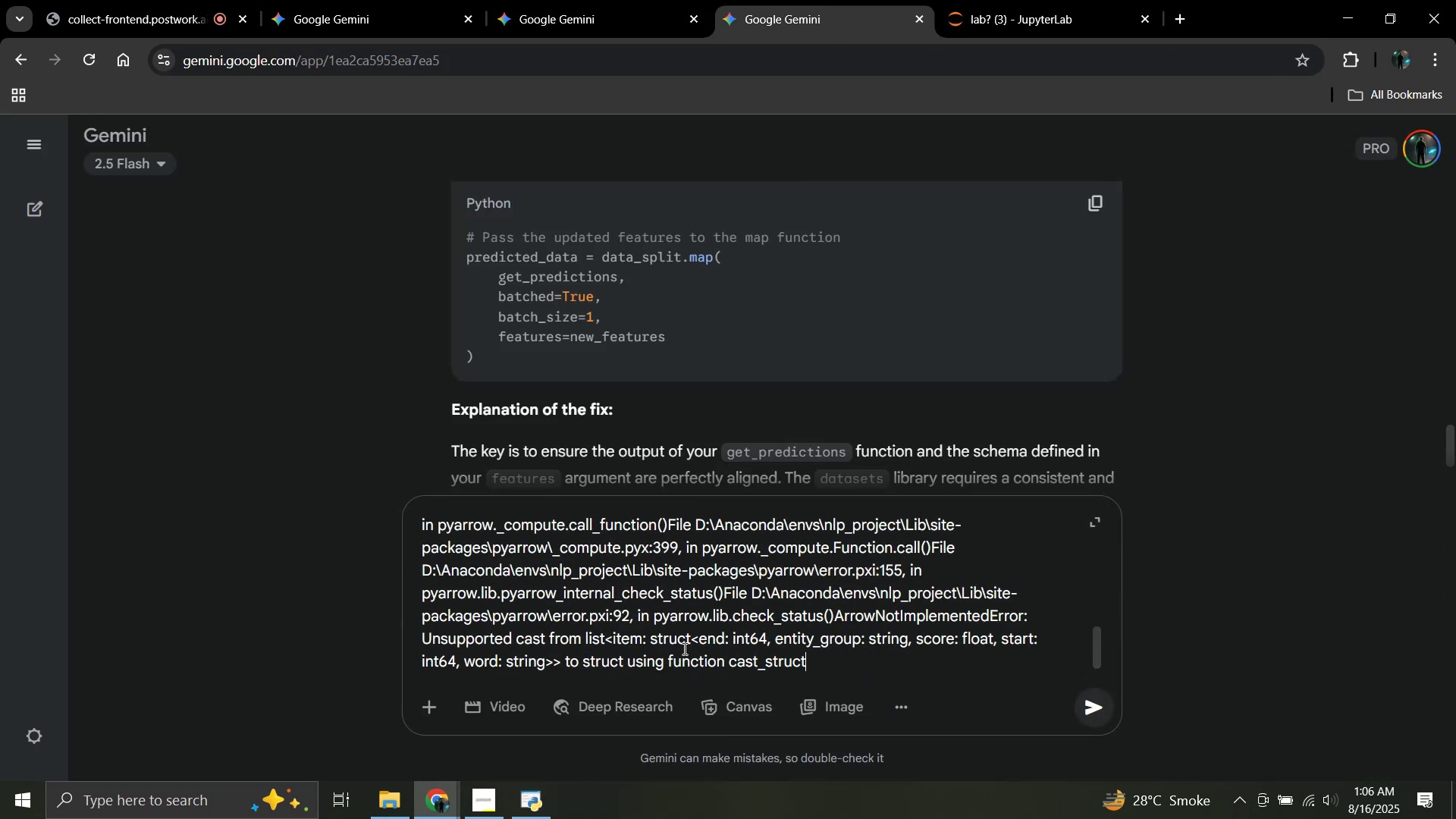 
key(Shift+Enter)
 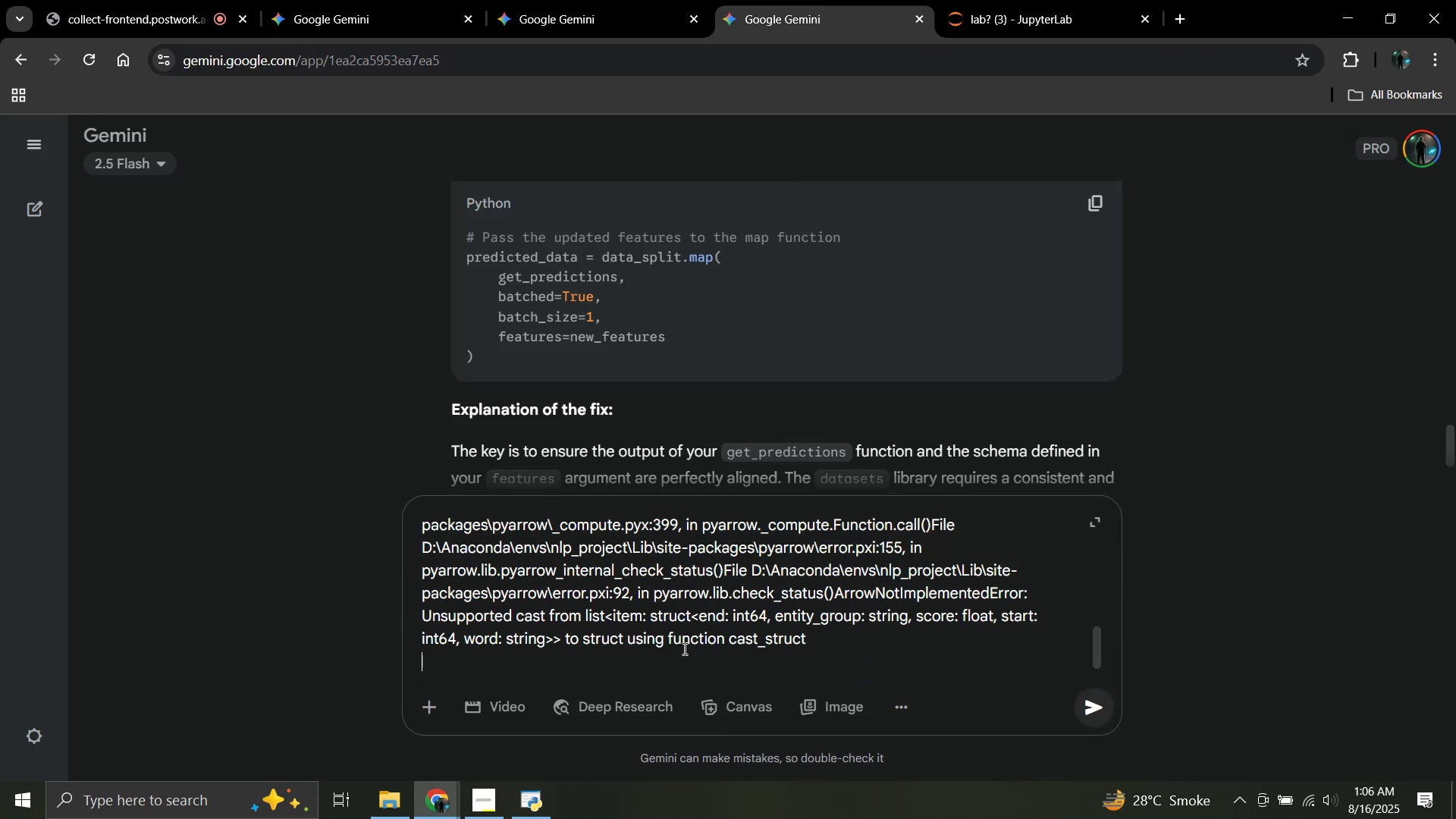 
key(Shift+Enter)
 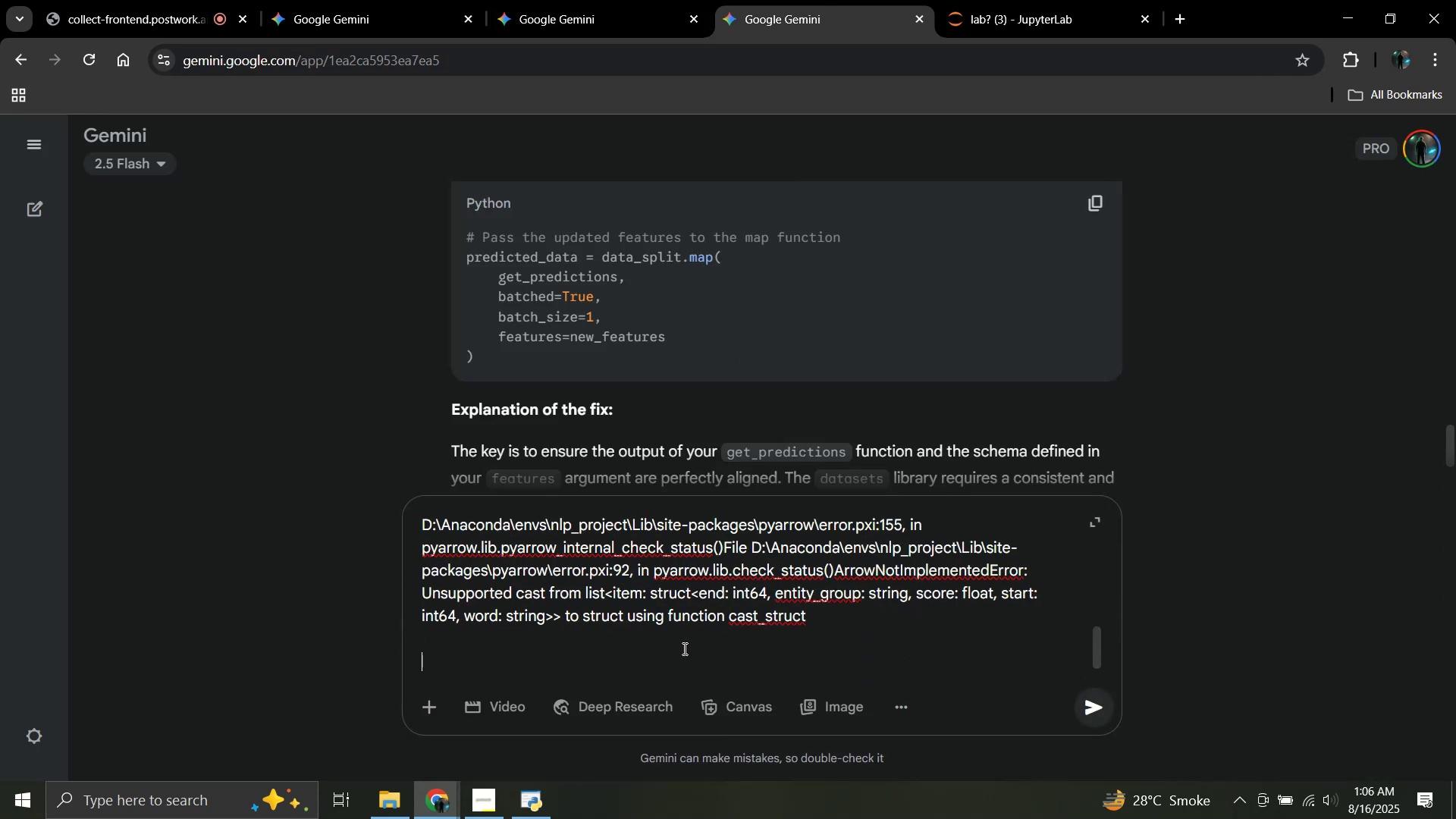 
type(for:)
 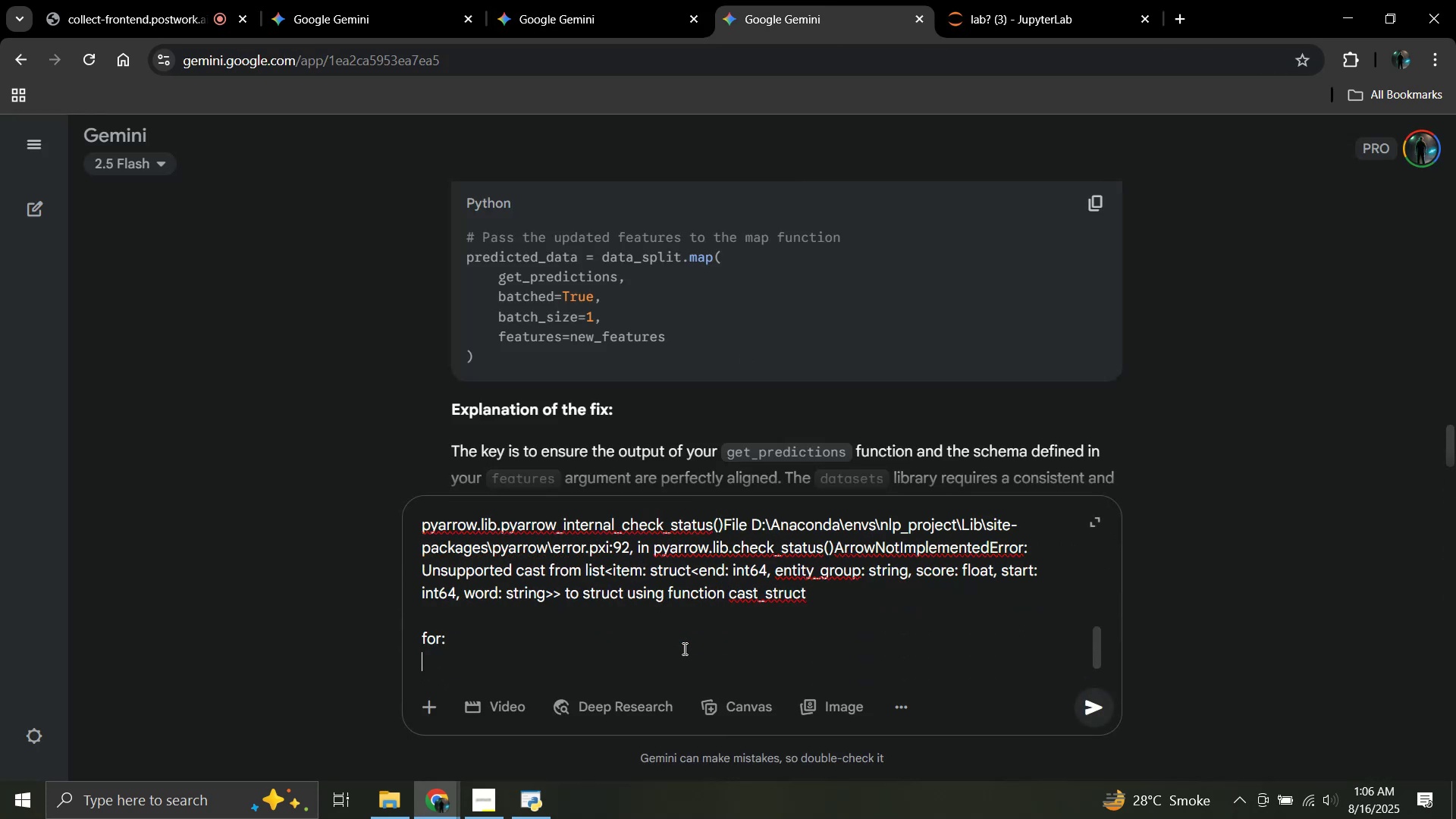 
 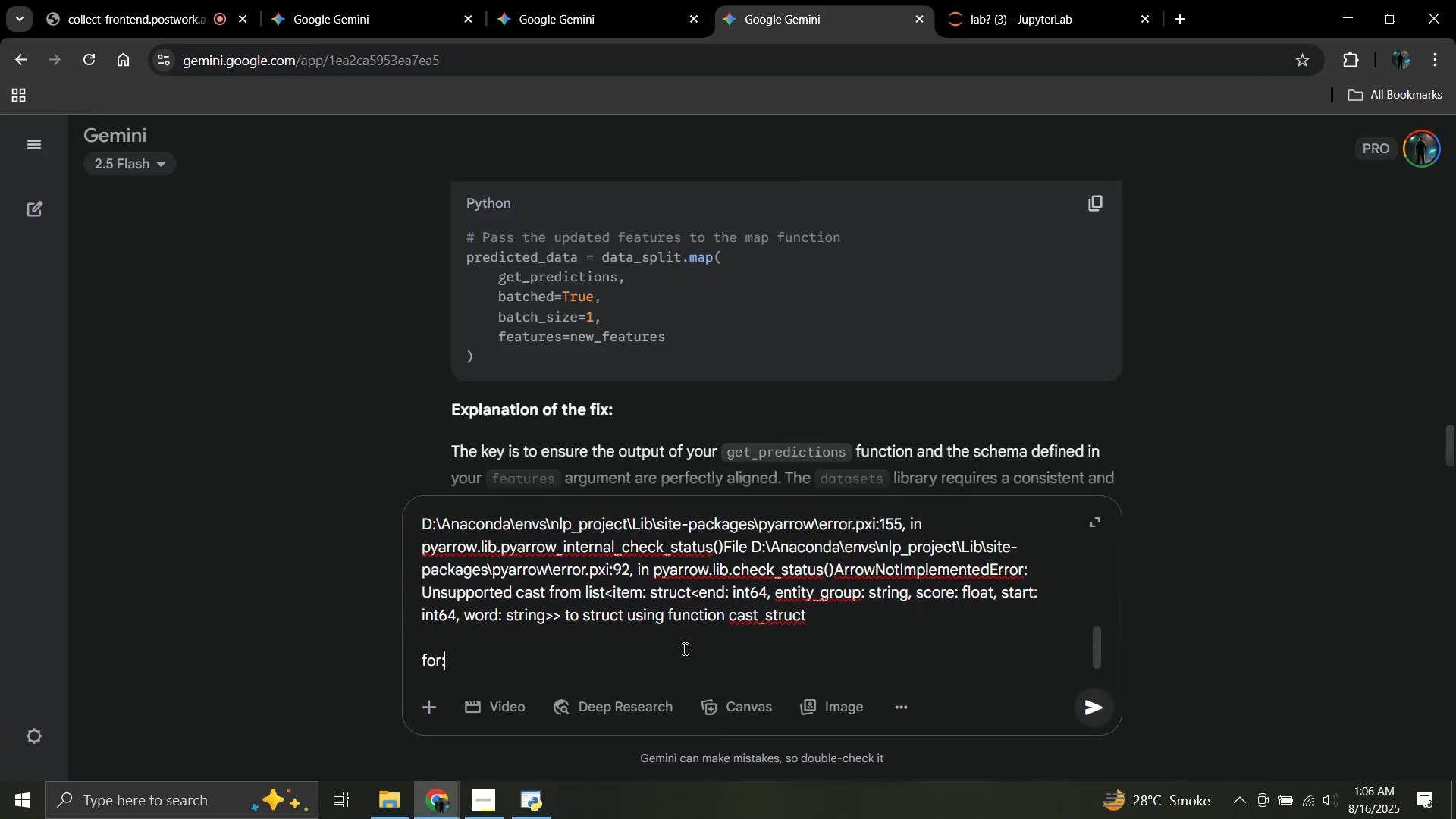 
key(Shift+Enter)
 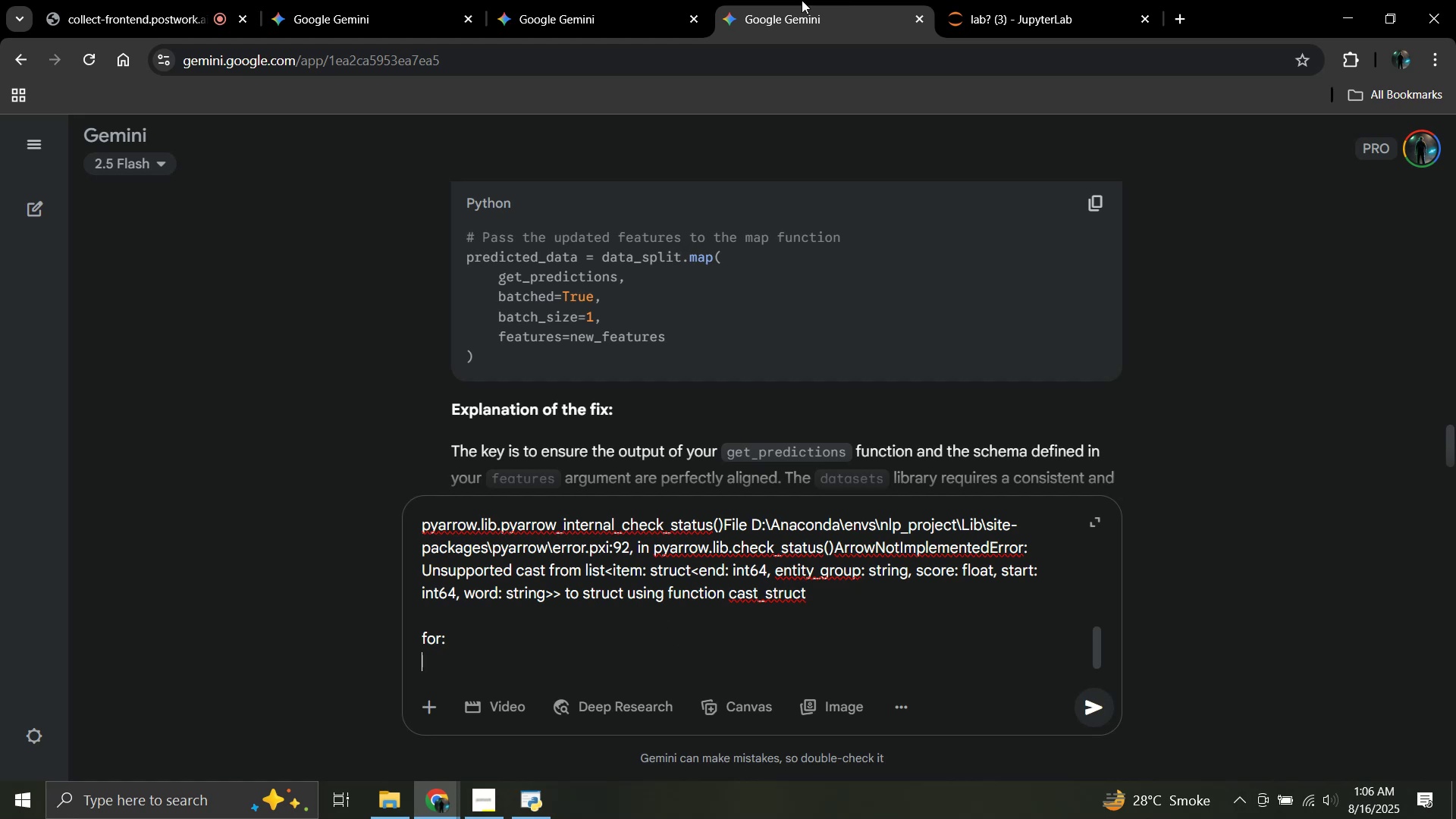 
left_click([977, 0])
 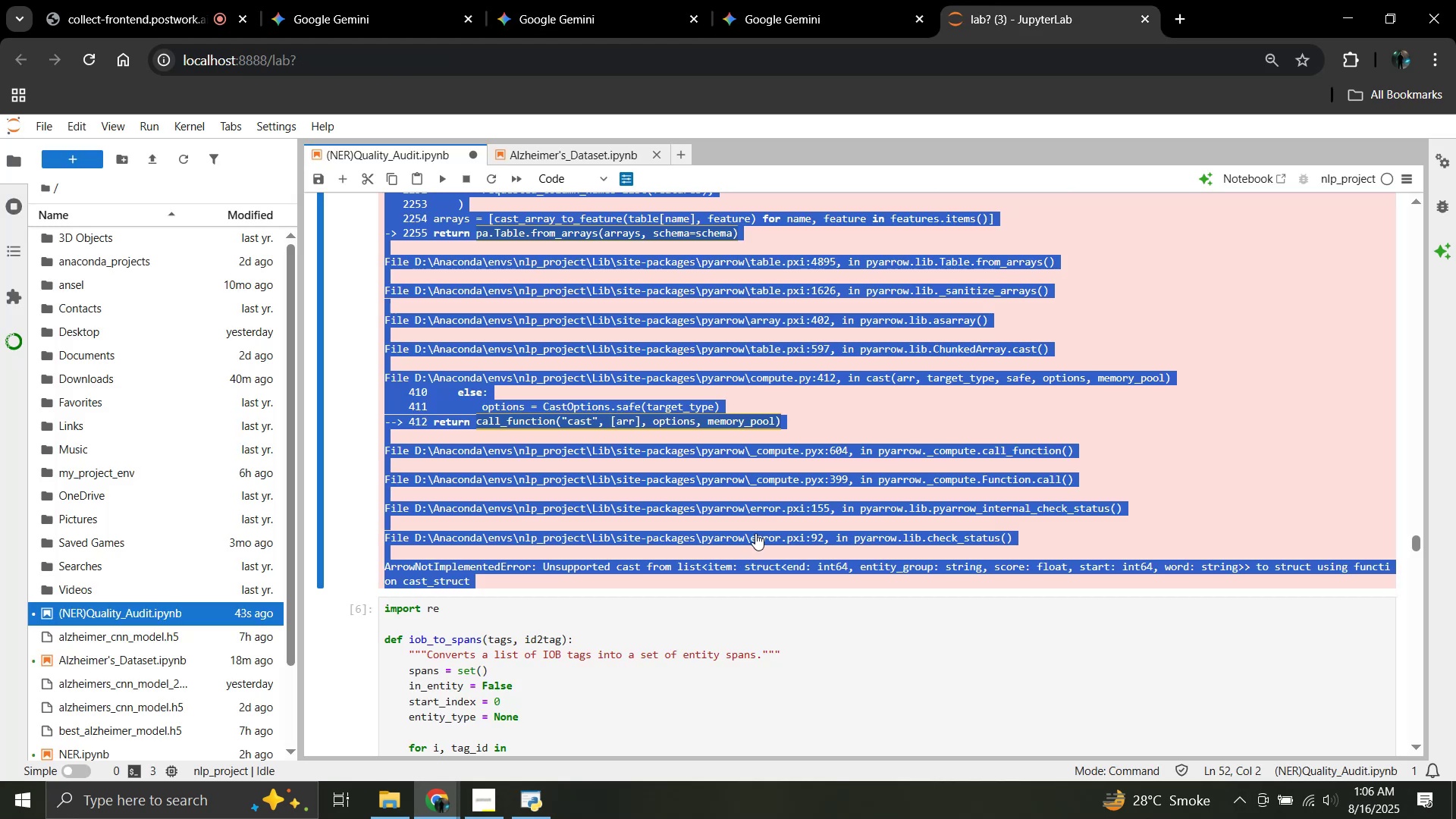 
left_click([805, 475])
 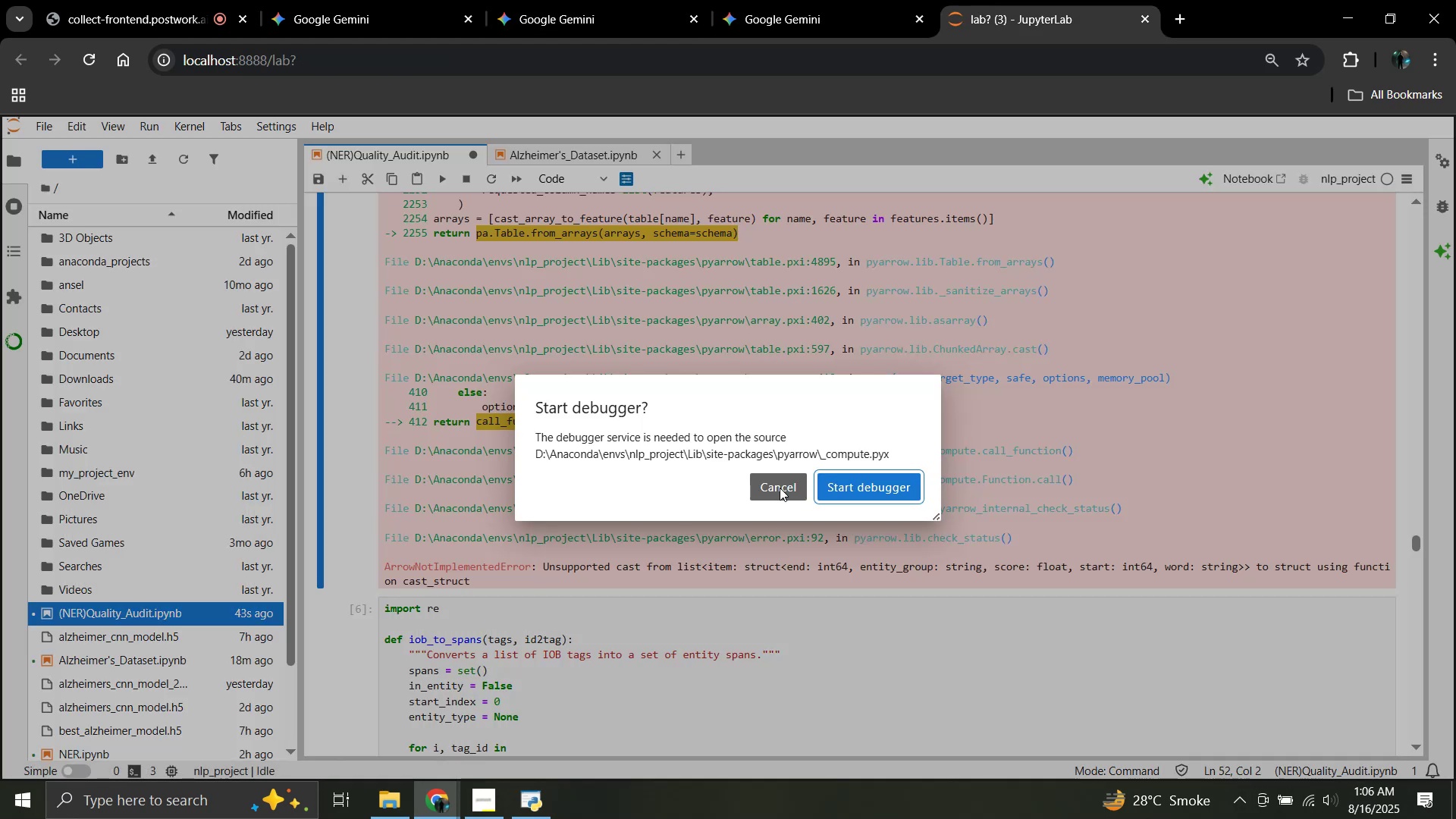 
left_click([780, 488])
 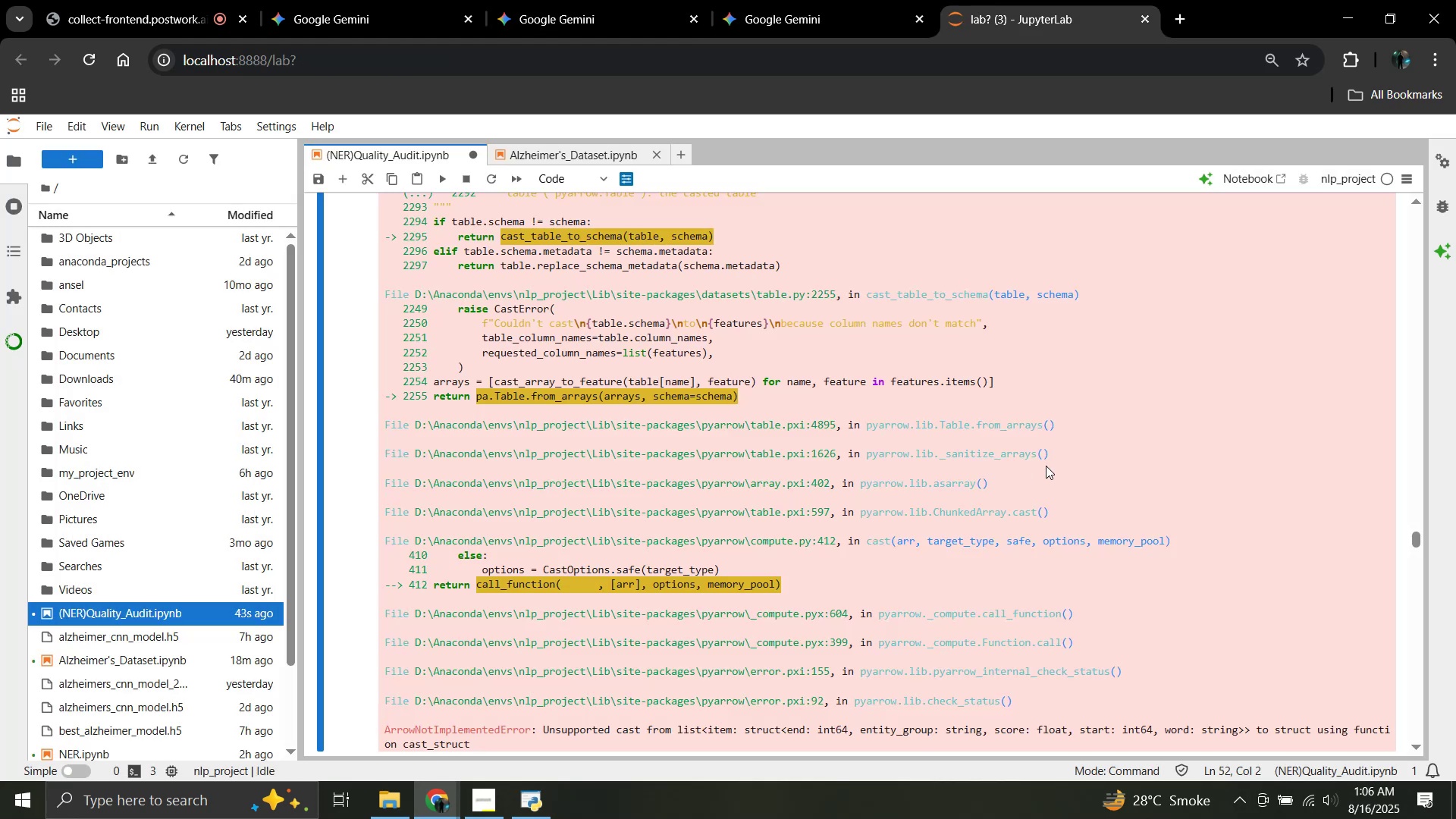 
scroll: coordinate [896, 523], scroll_direction: up, amount: 17.0
 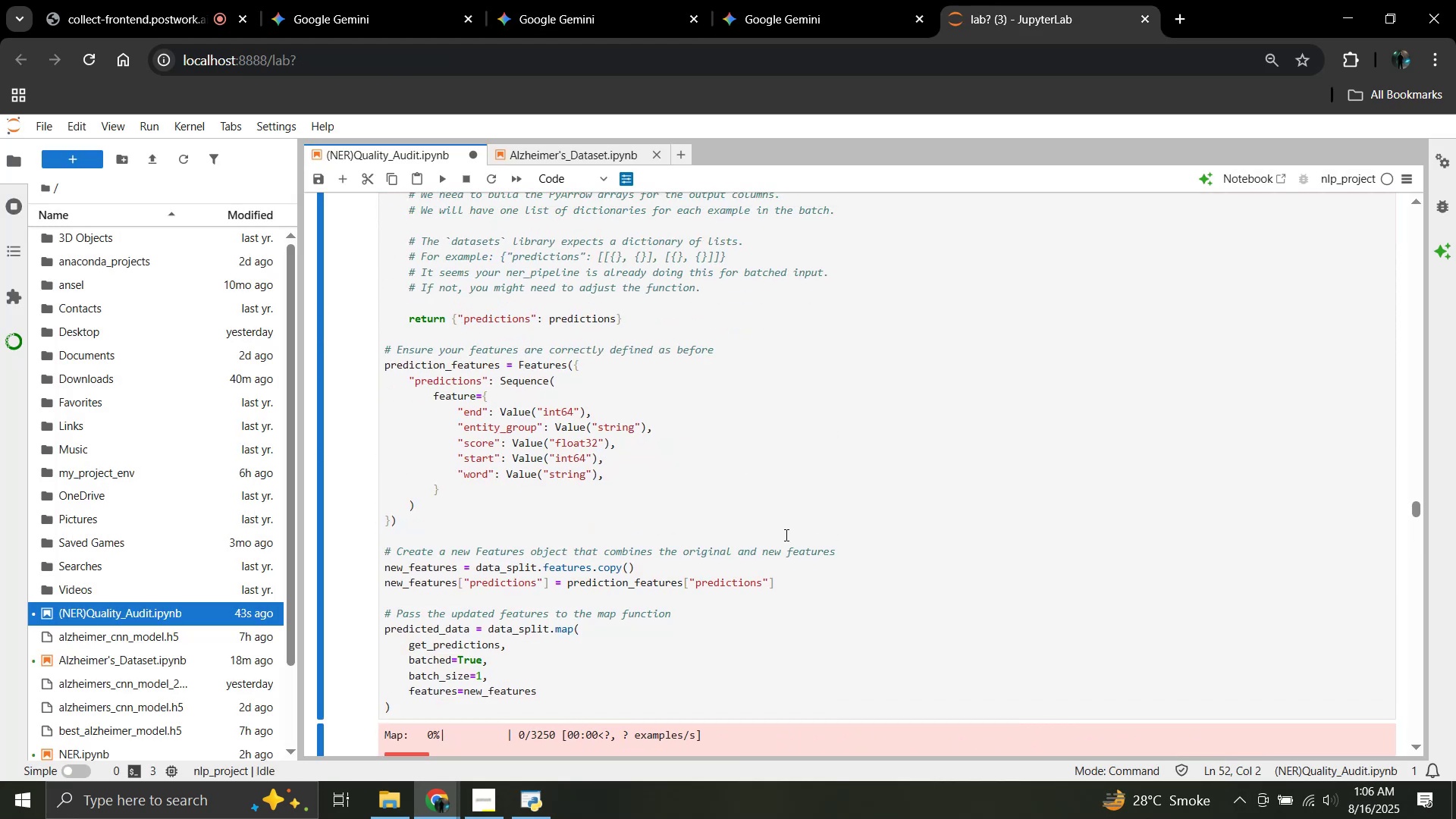 
left_click([785, 535])
 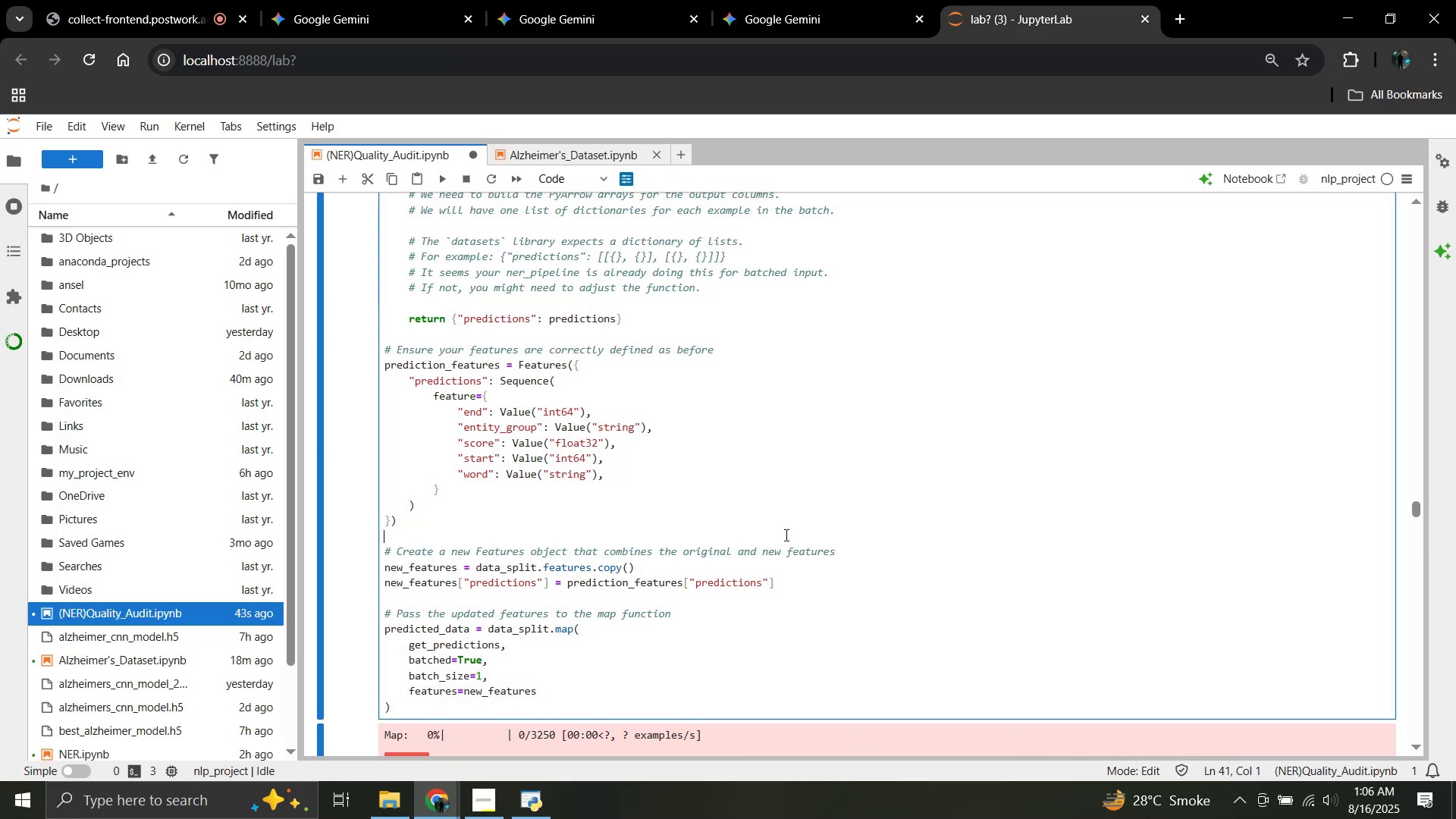 
key(Control+A)
 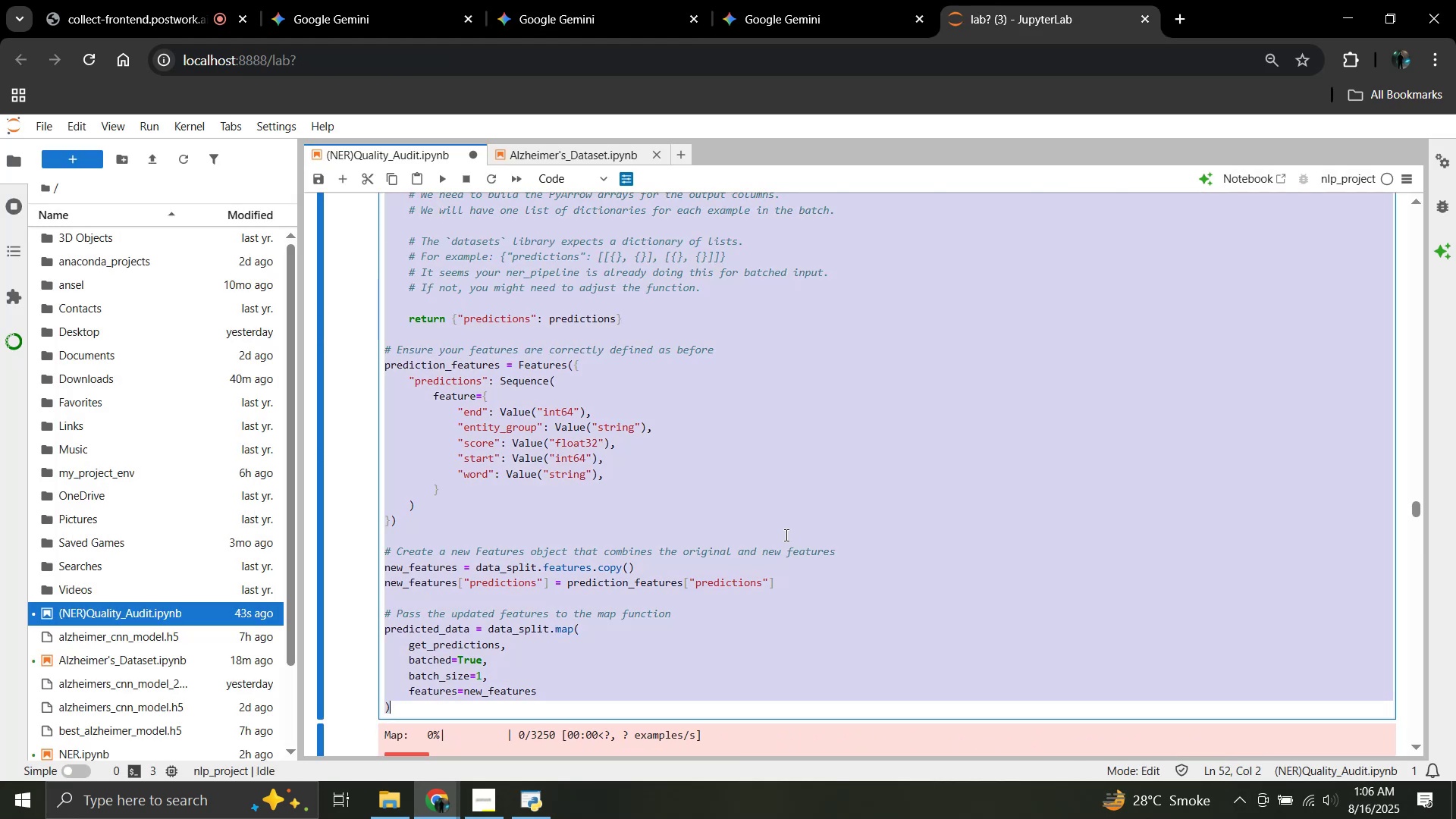 
key(Control+C)
 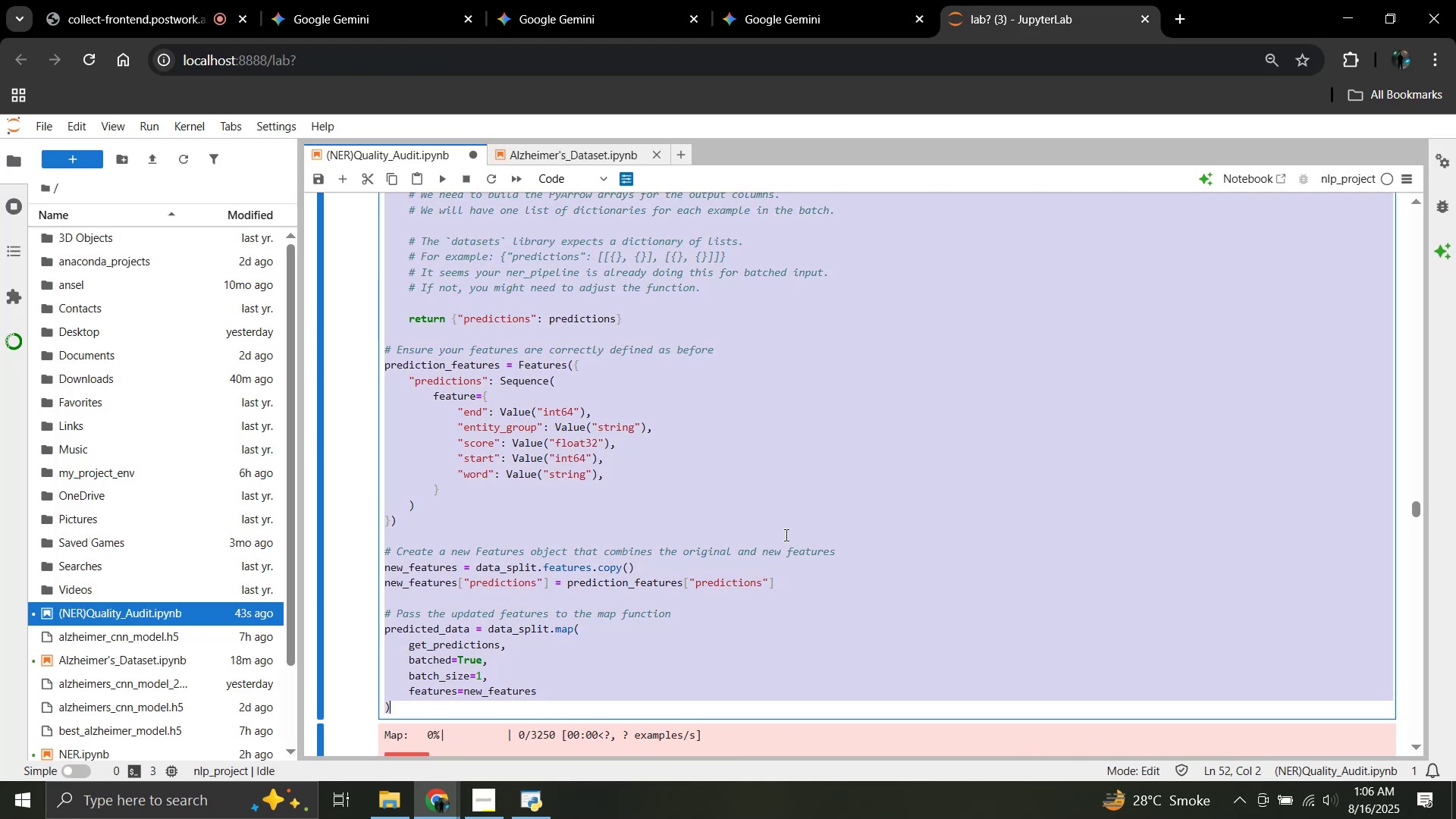 
key(Control+ControlLeft)
 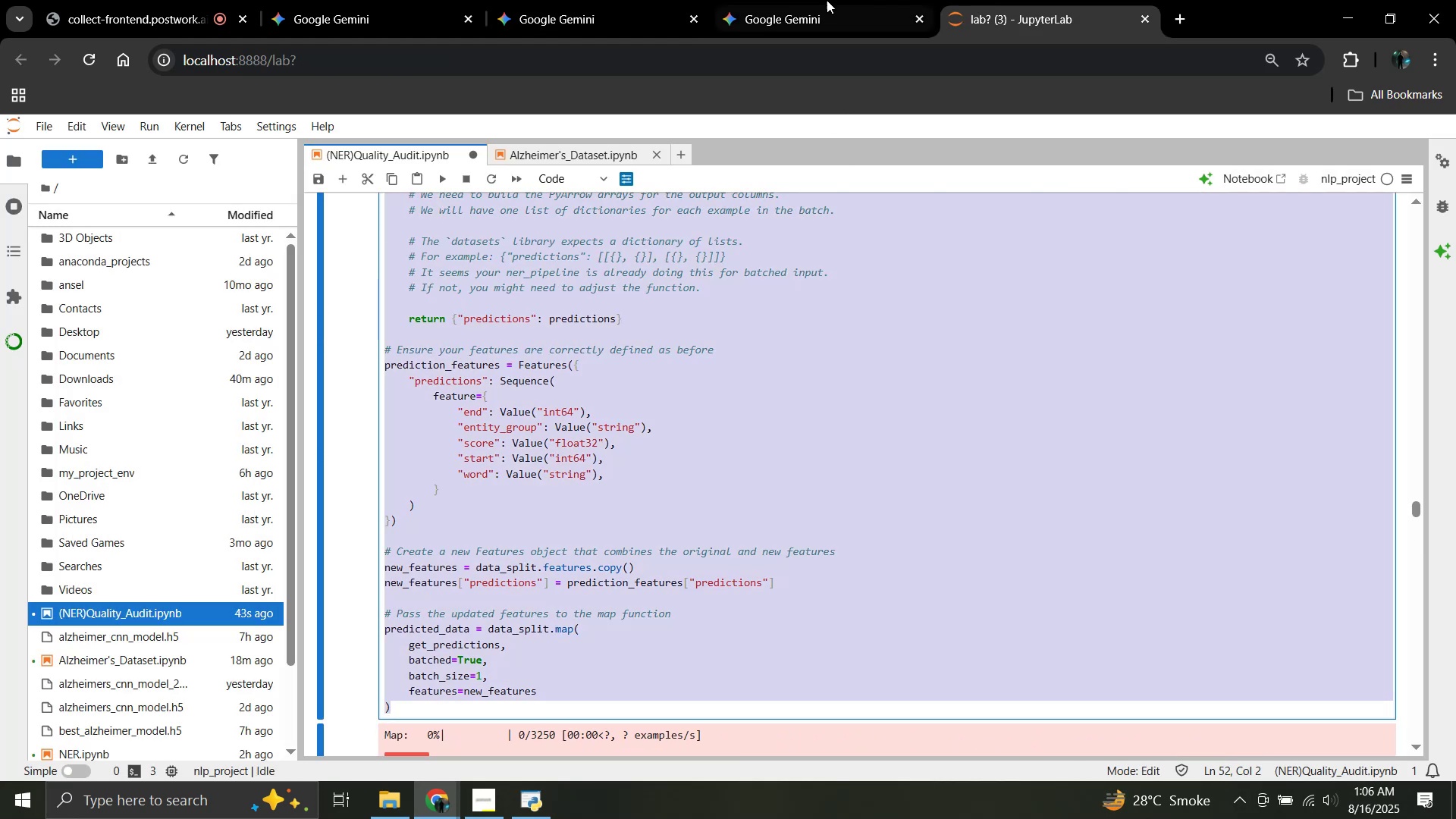 
left_click([827, 0])
 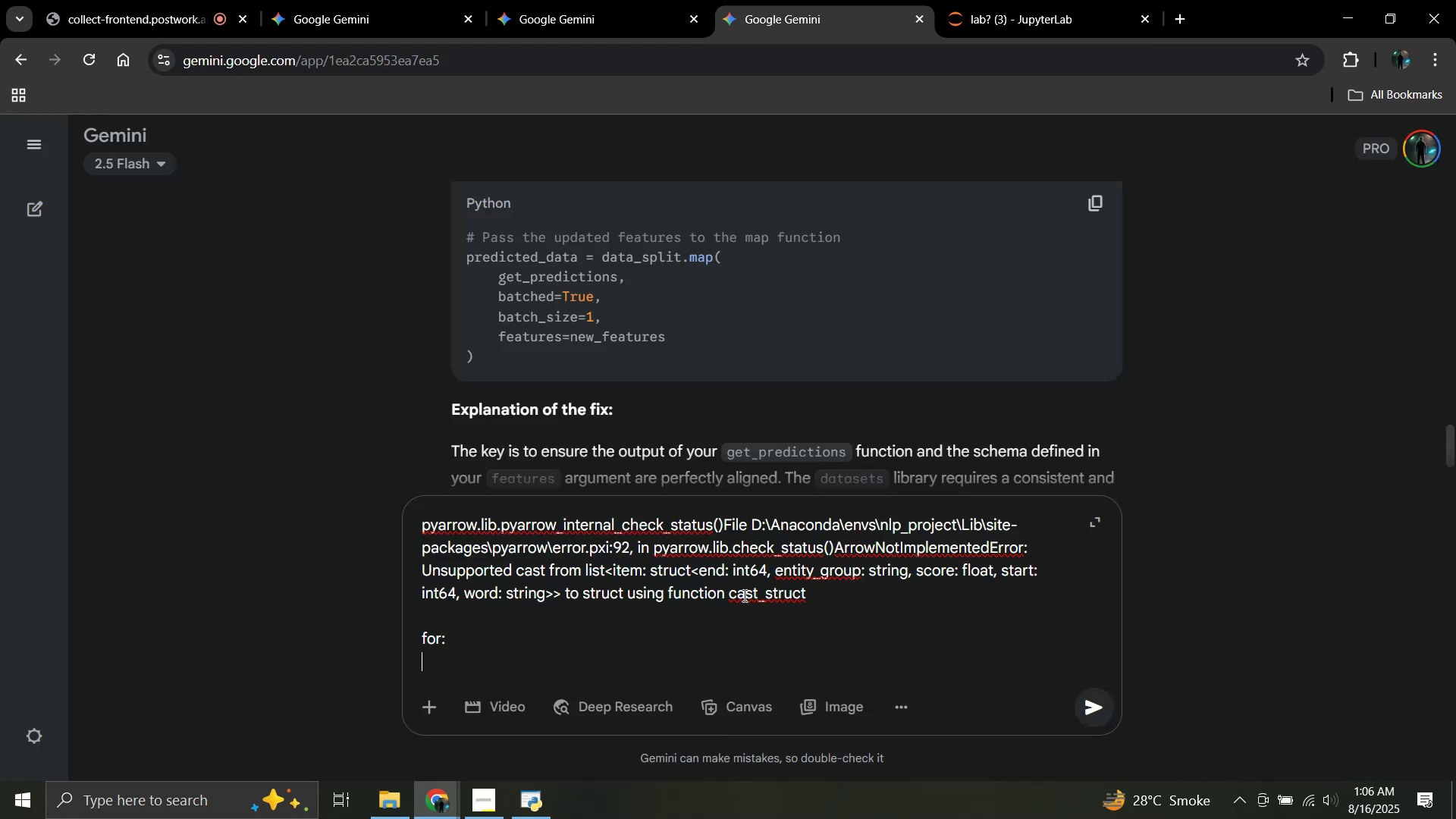 
key(Control+ControlLeft)
 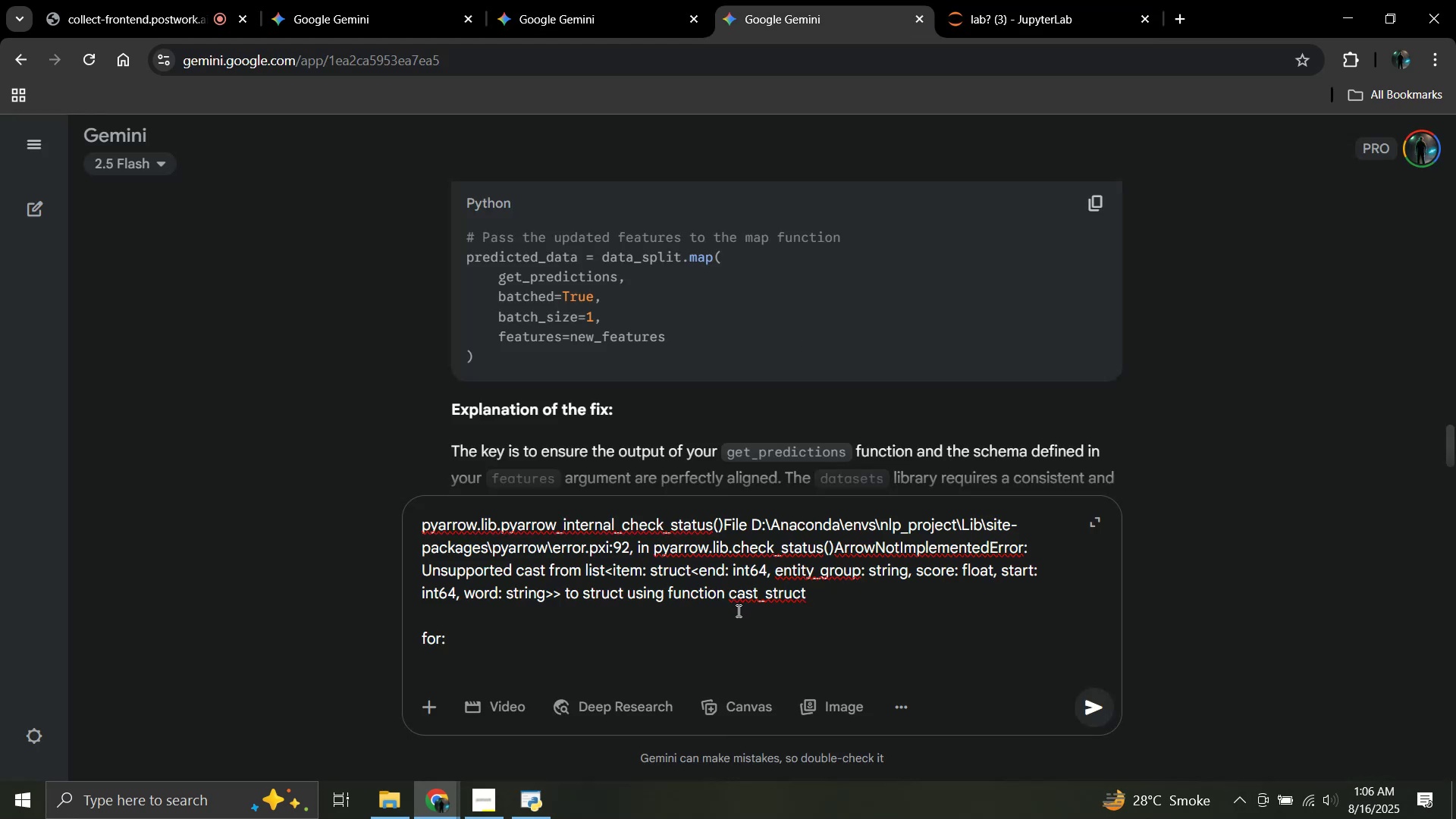 
key(Control+V)
 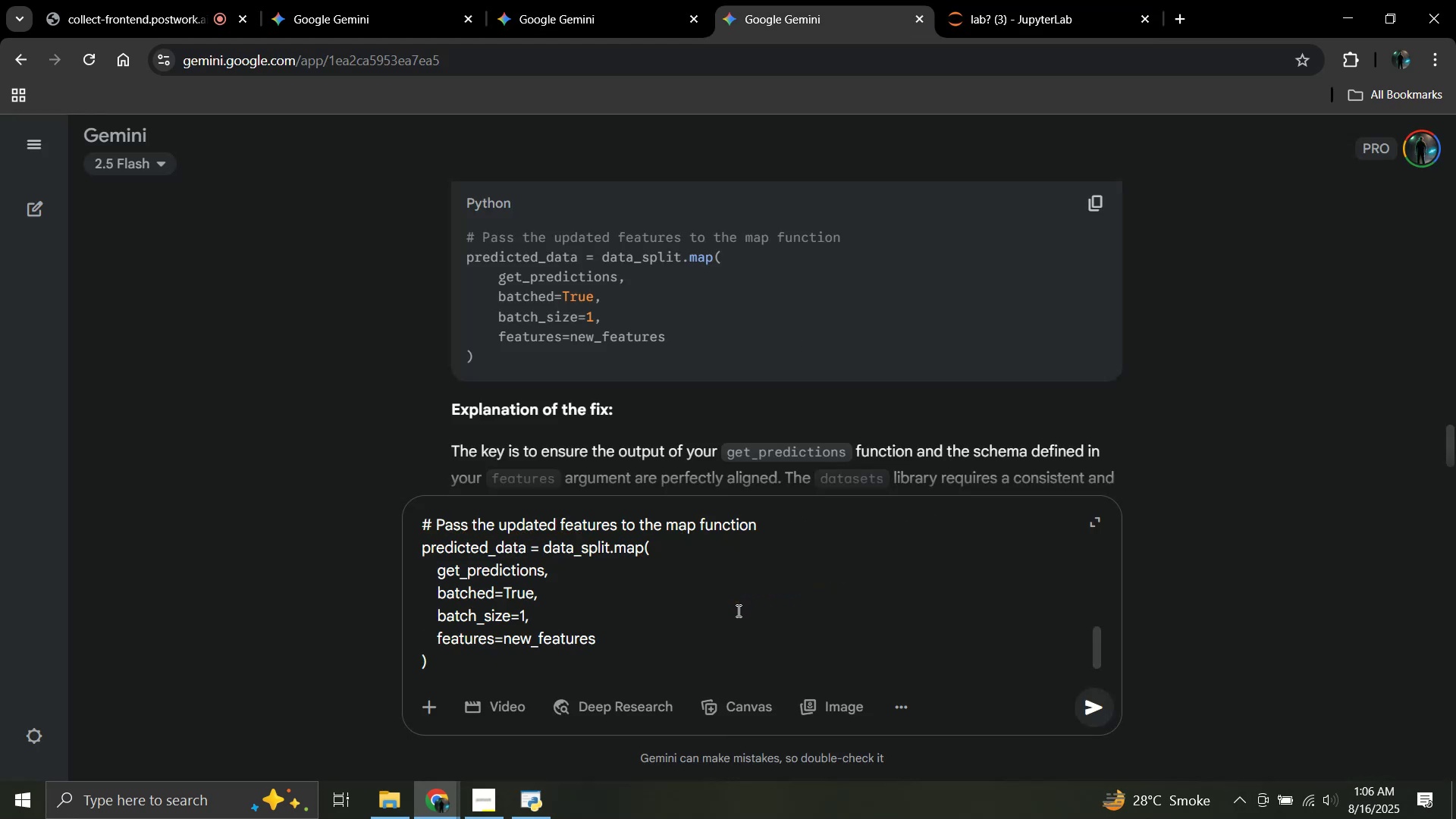 
key(Enter)
 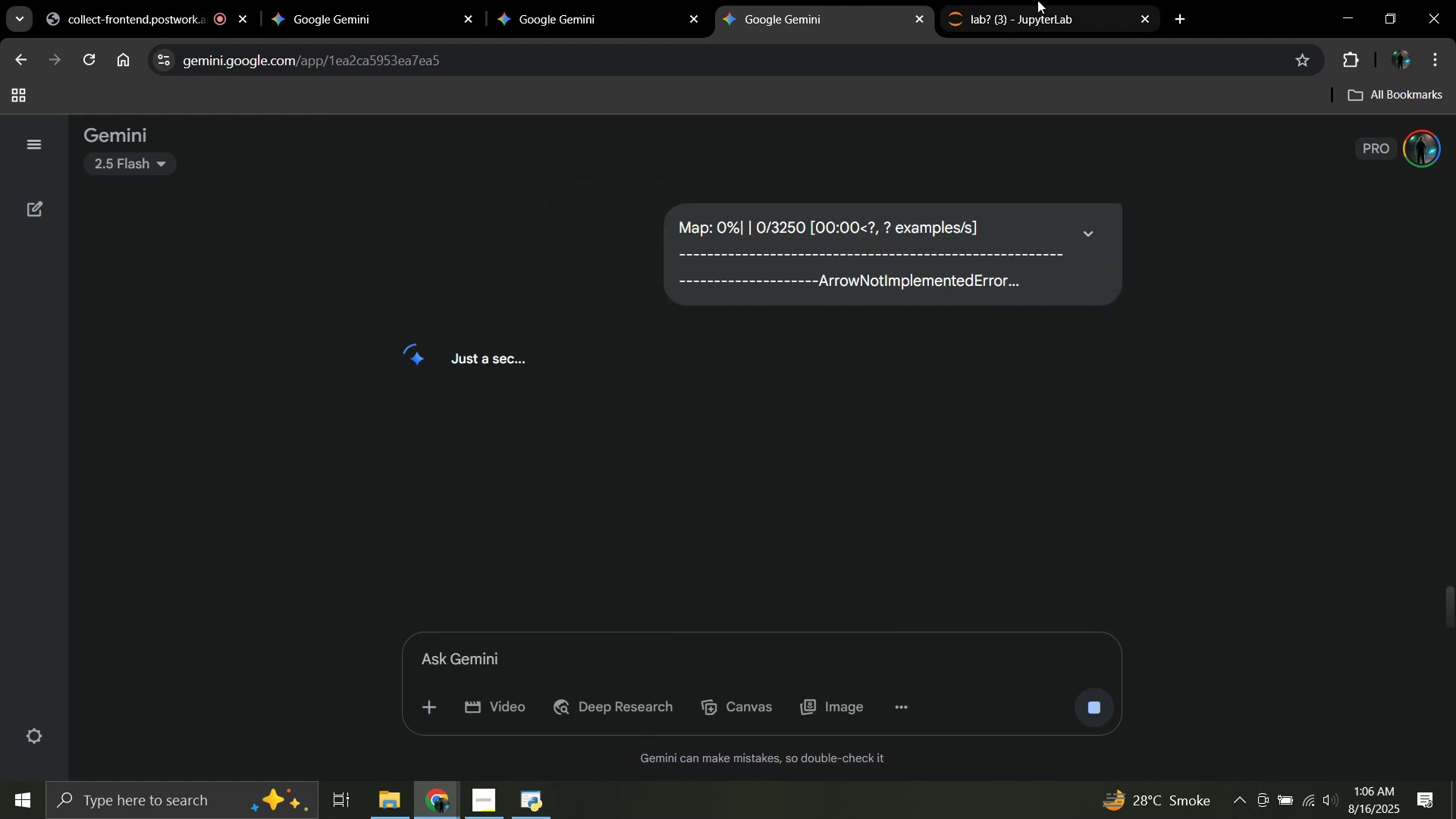 
left_click([1037, 0])
 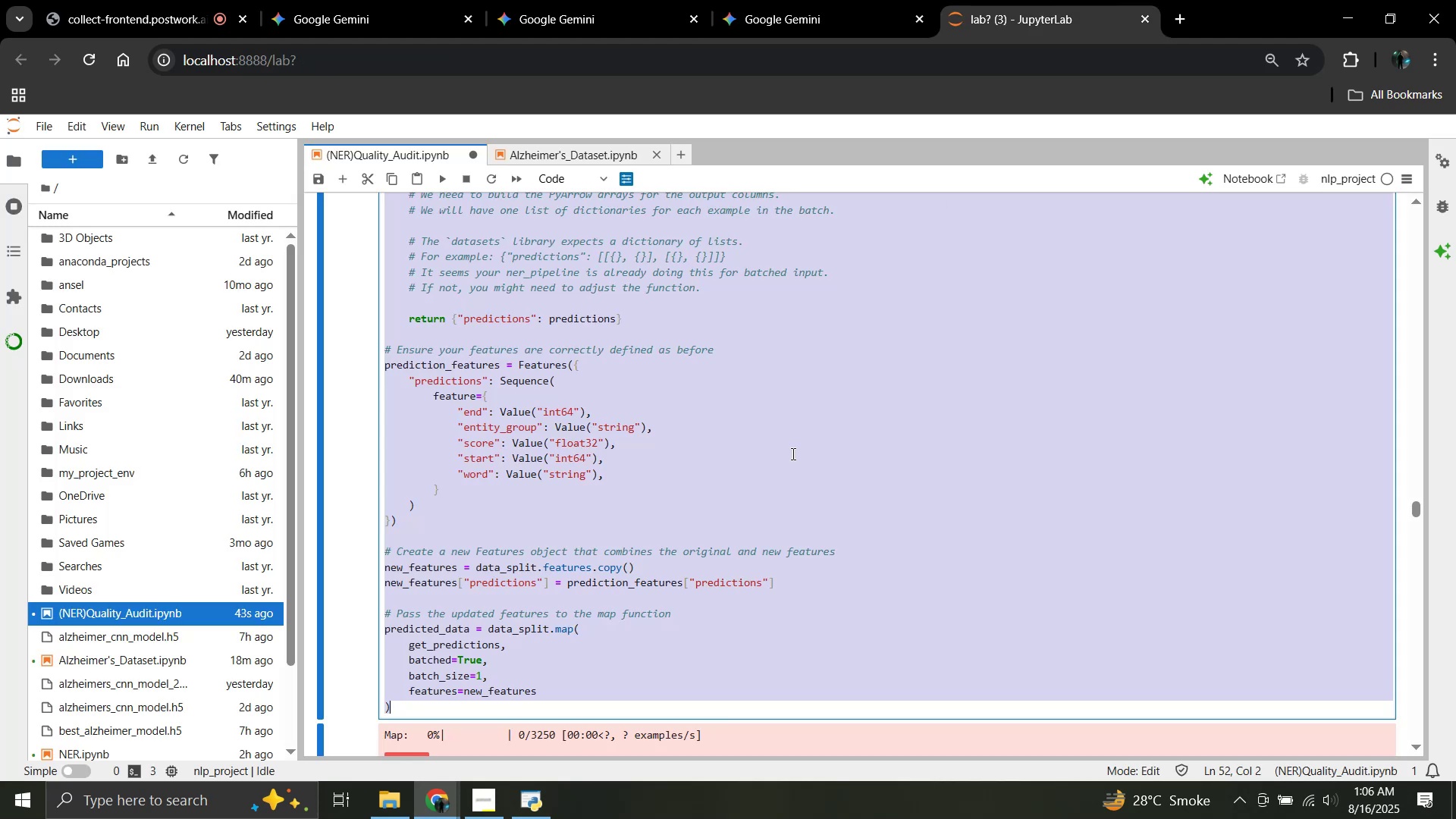 
left_click([792, 453])
 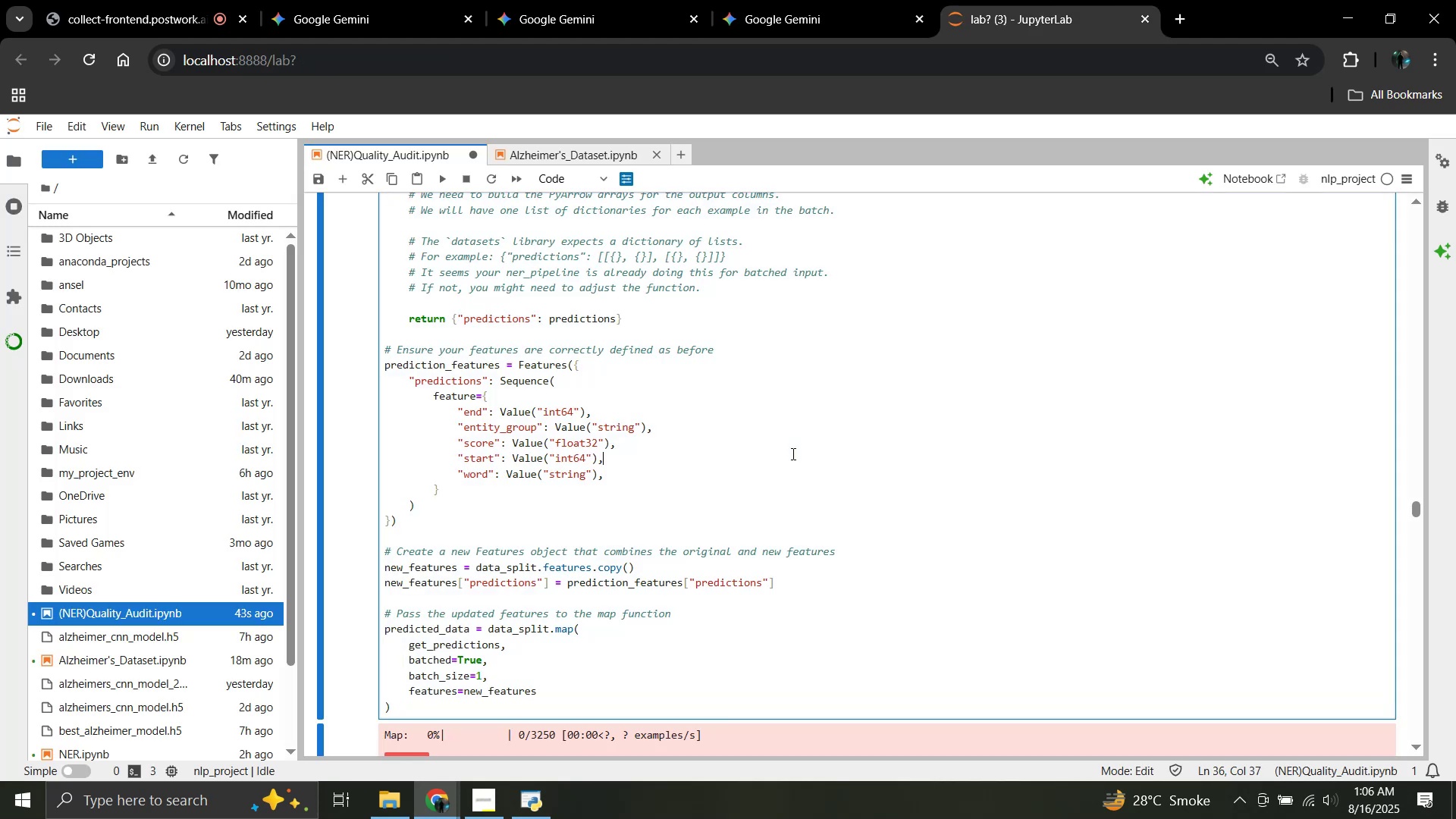 
scroll: coordinate [792, 453], scroll_direction: down, amount: 1.0
 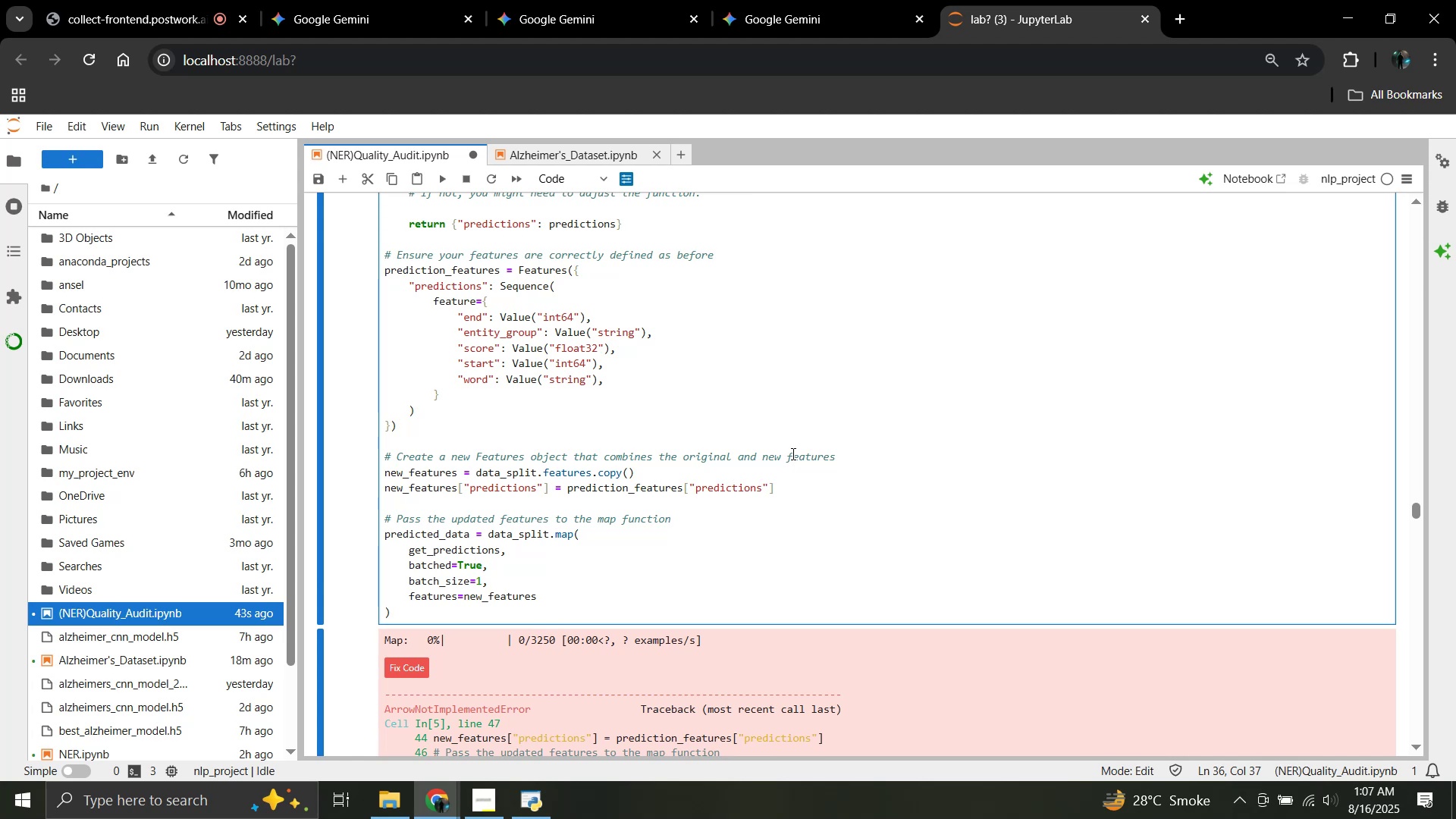 
wait(23.58)
 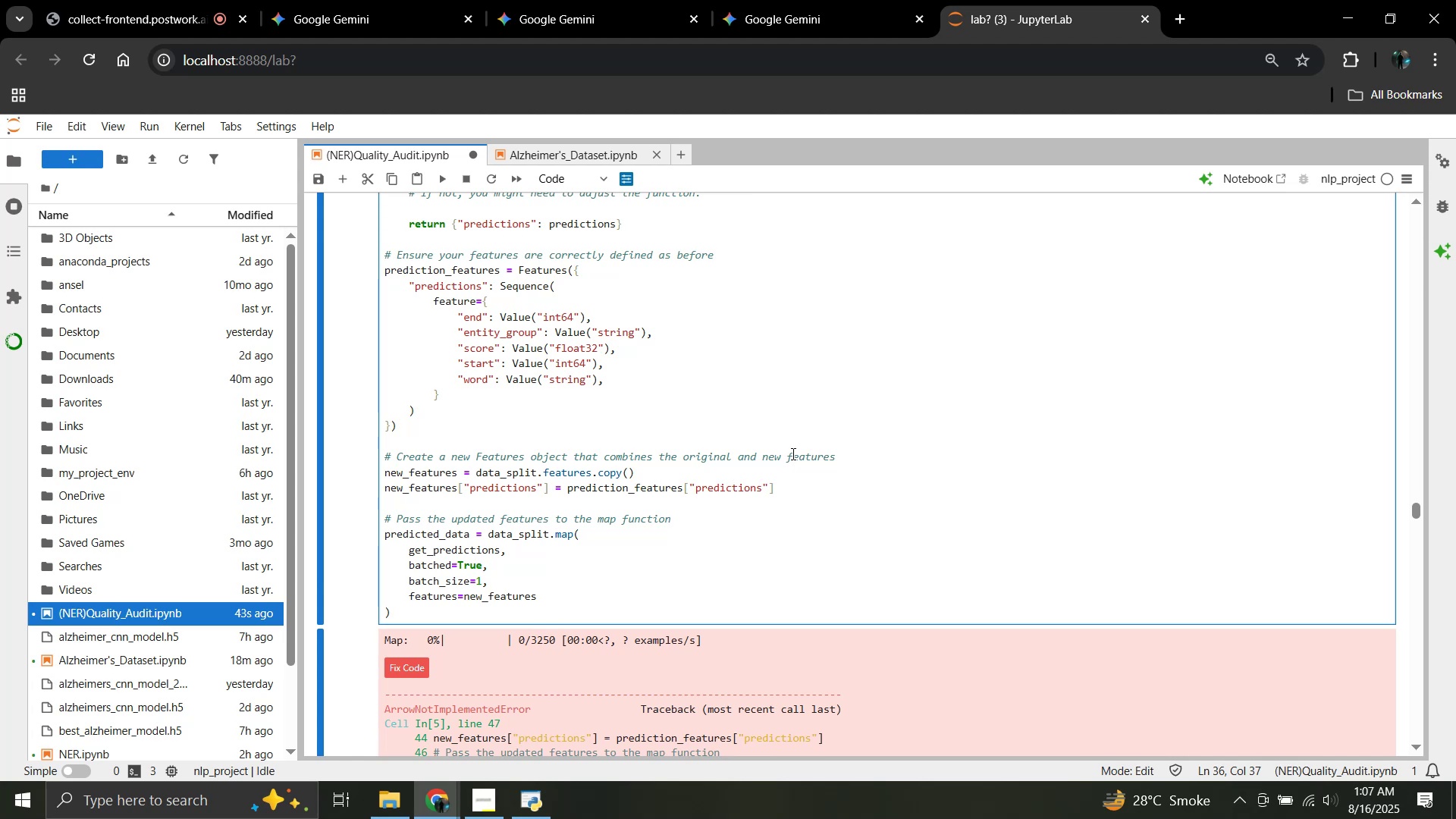 
left_click([758, 0])
 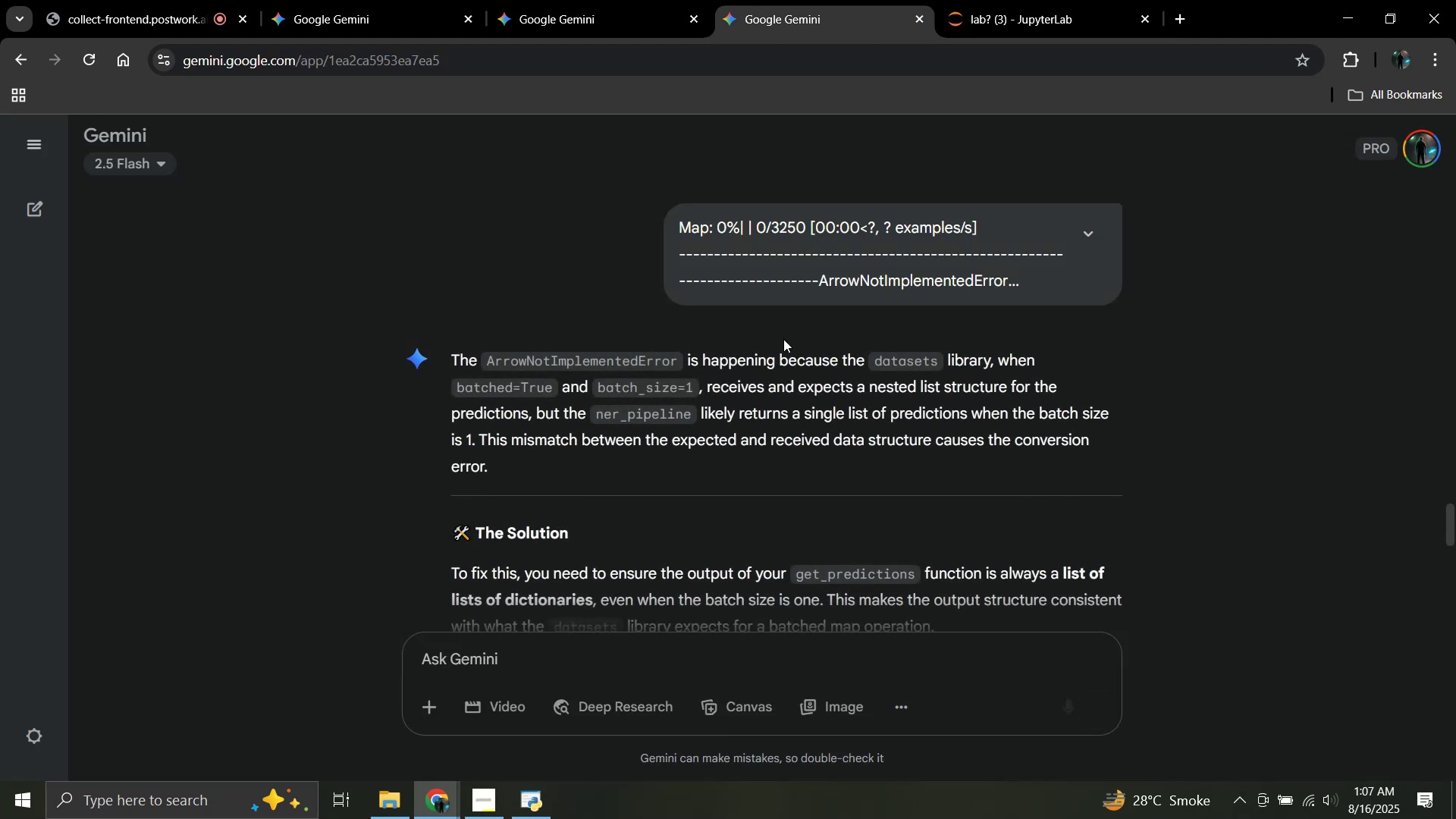 
scroll: coordinate [783, 339], scroll_direction: down, amount: 1.0
 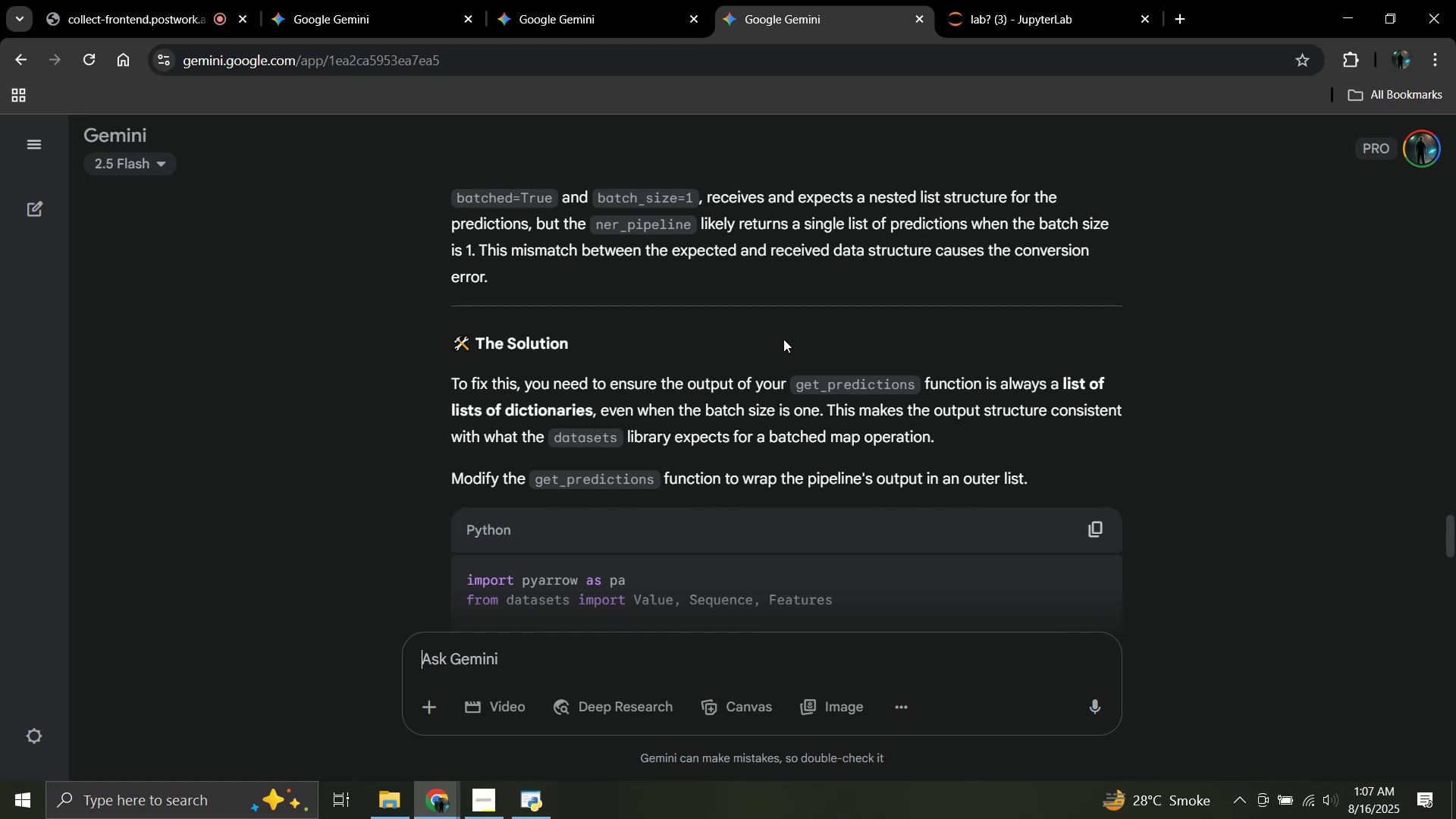 
wait(11.86)
 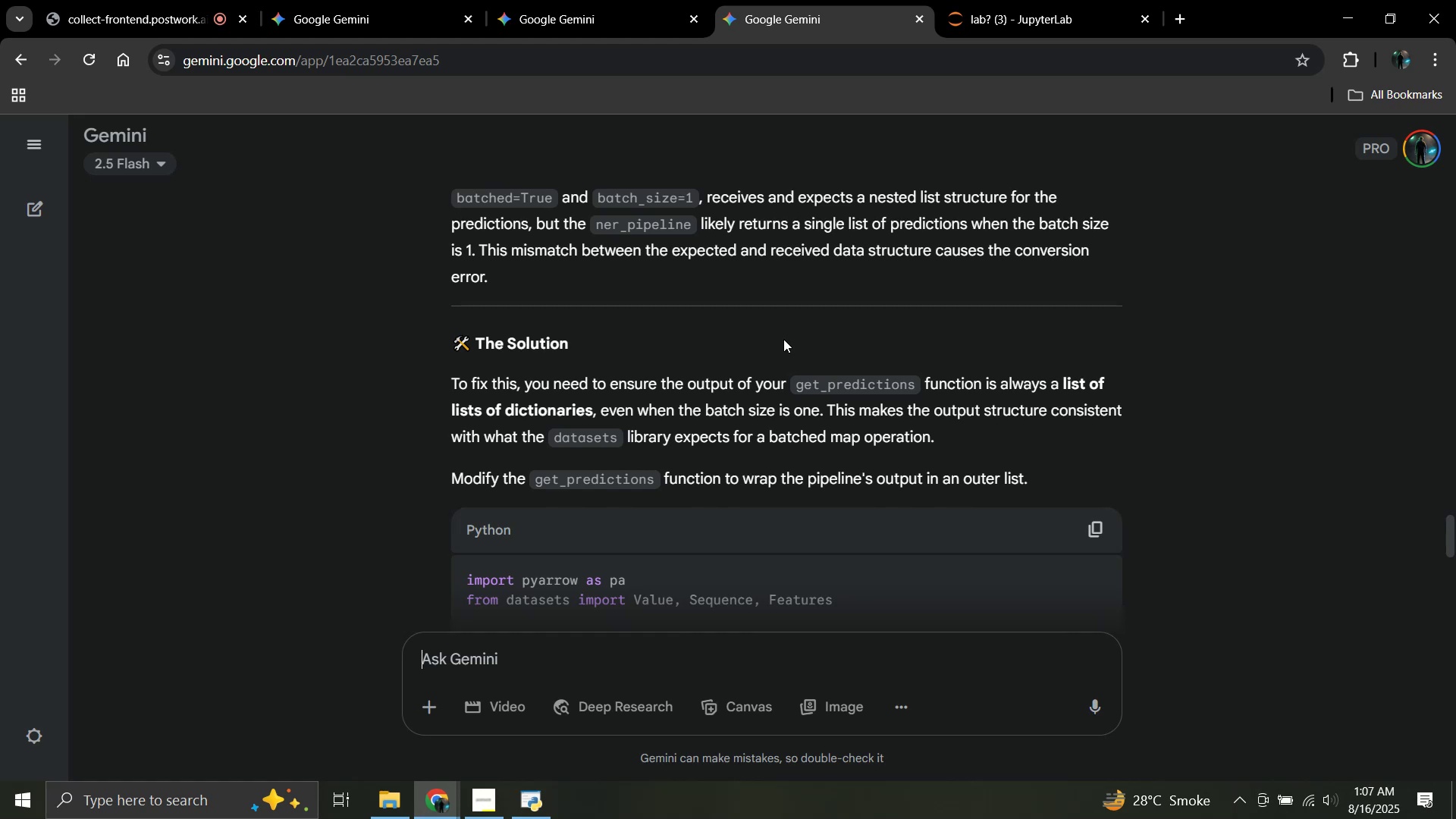 
scroll: coordinate [783, 339], scroll_direction: down, amount: 2.0
 